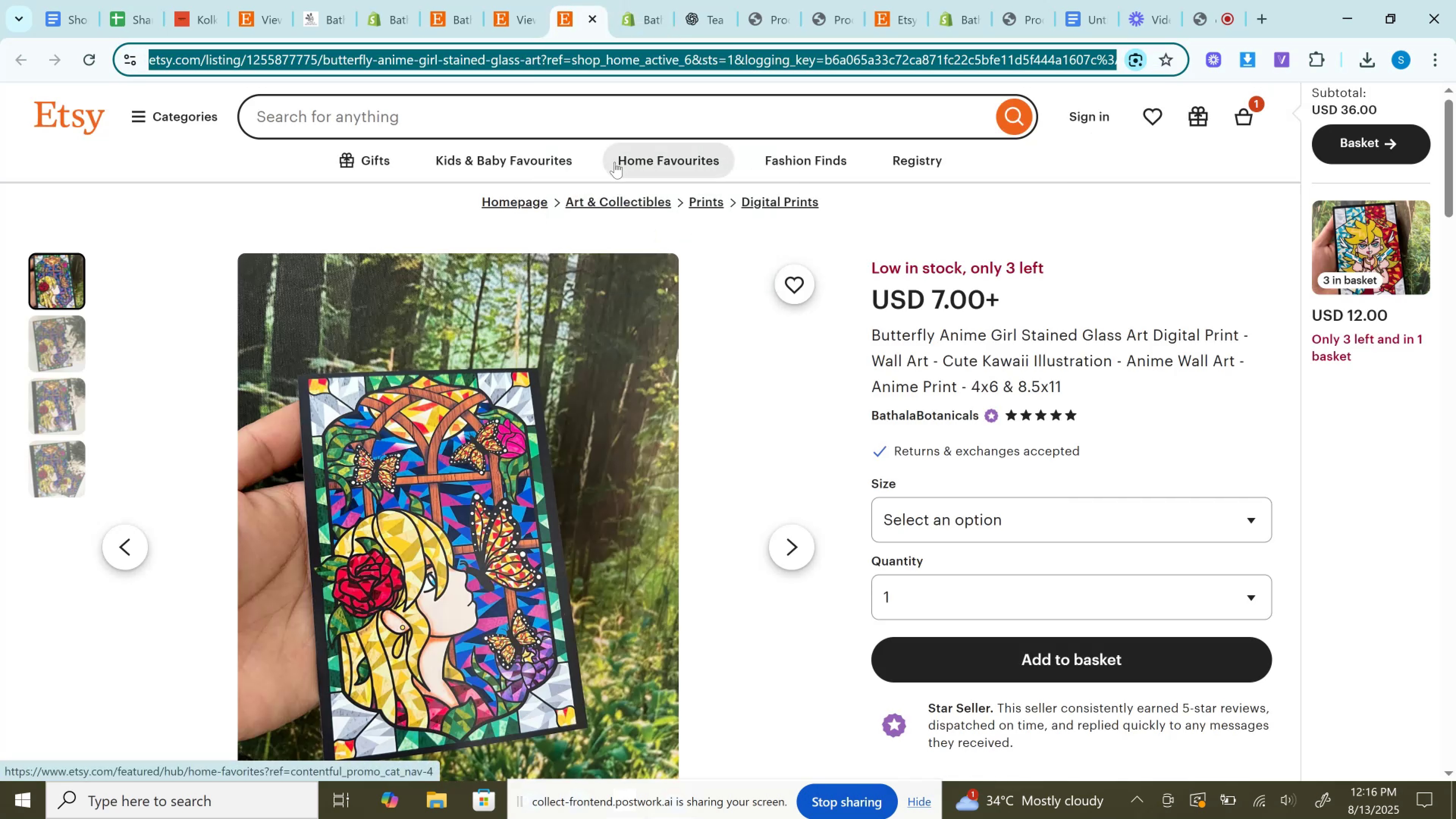 
left_click([985, 530])
 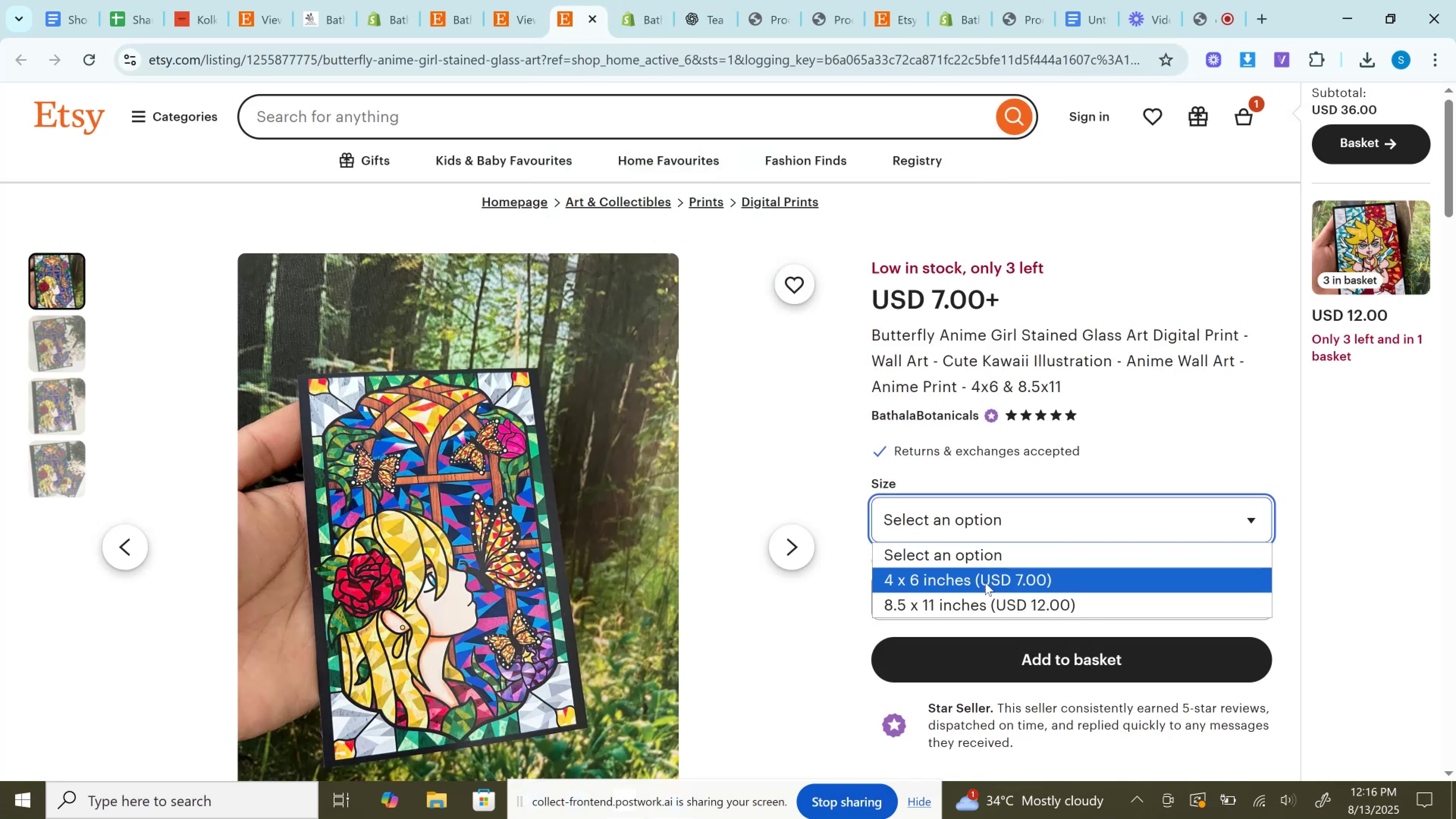 
left_click([985, 583])
 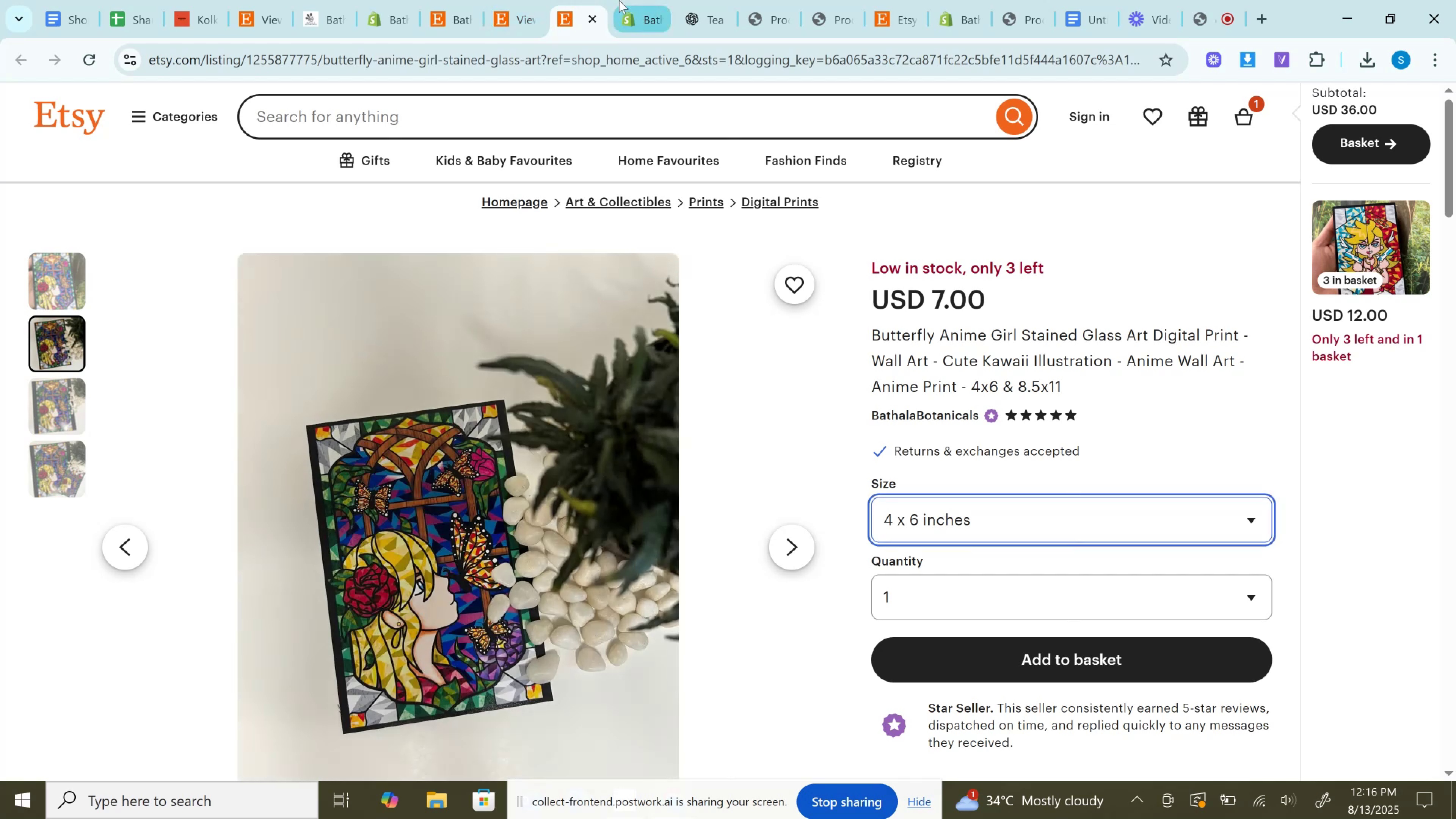 
left_click([620, 0])
 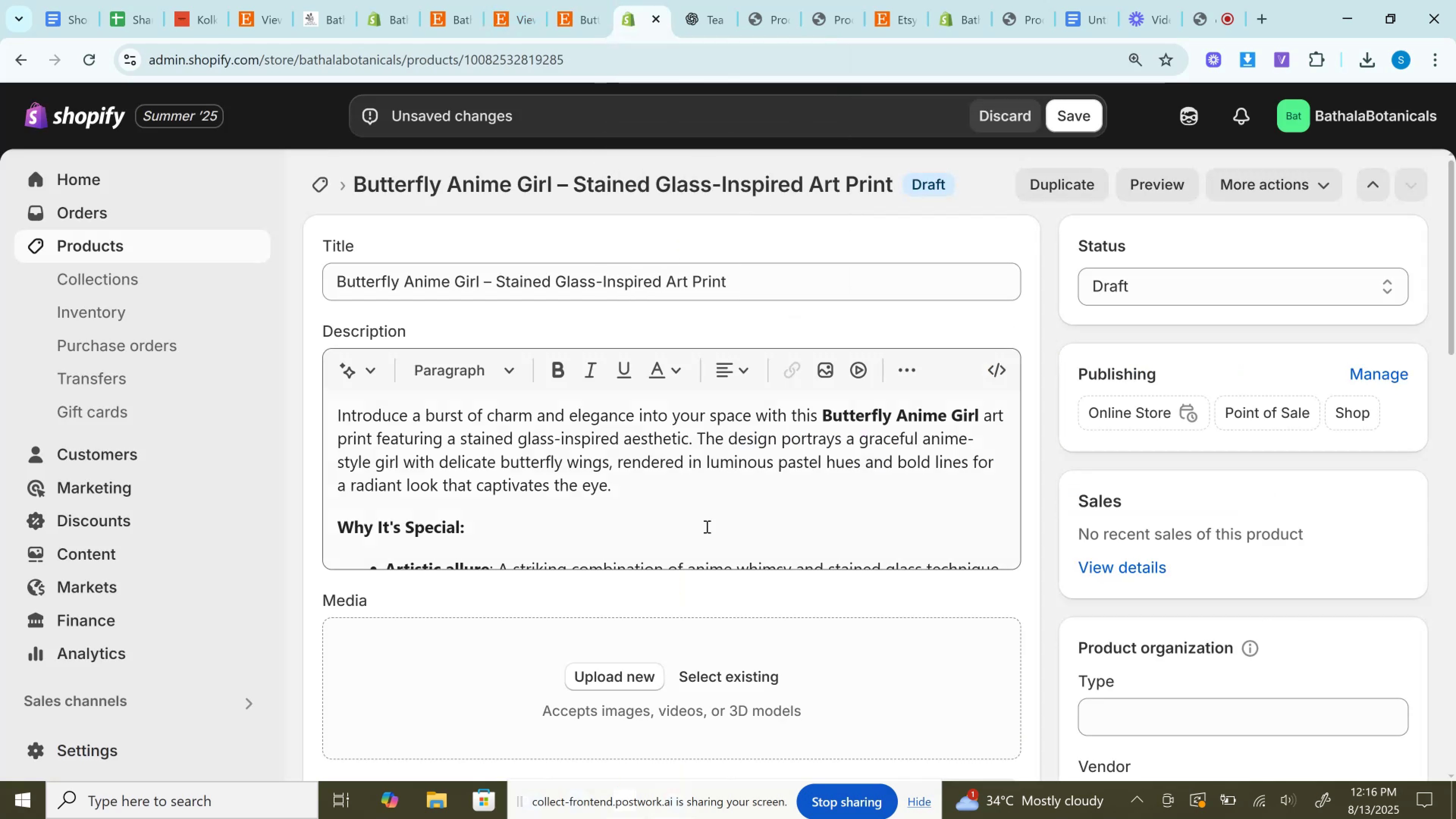 
scroll: coordinate [704, 528], scroll_direction: down, amount: 3.0
 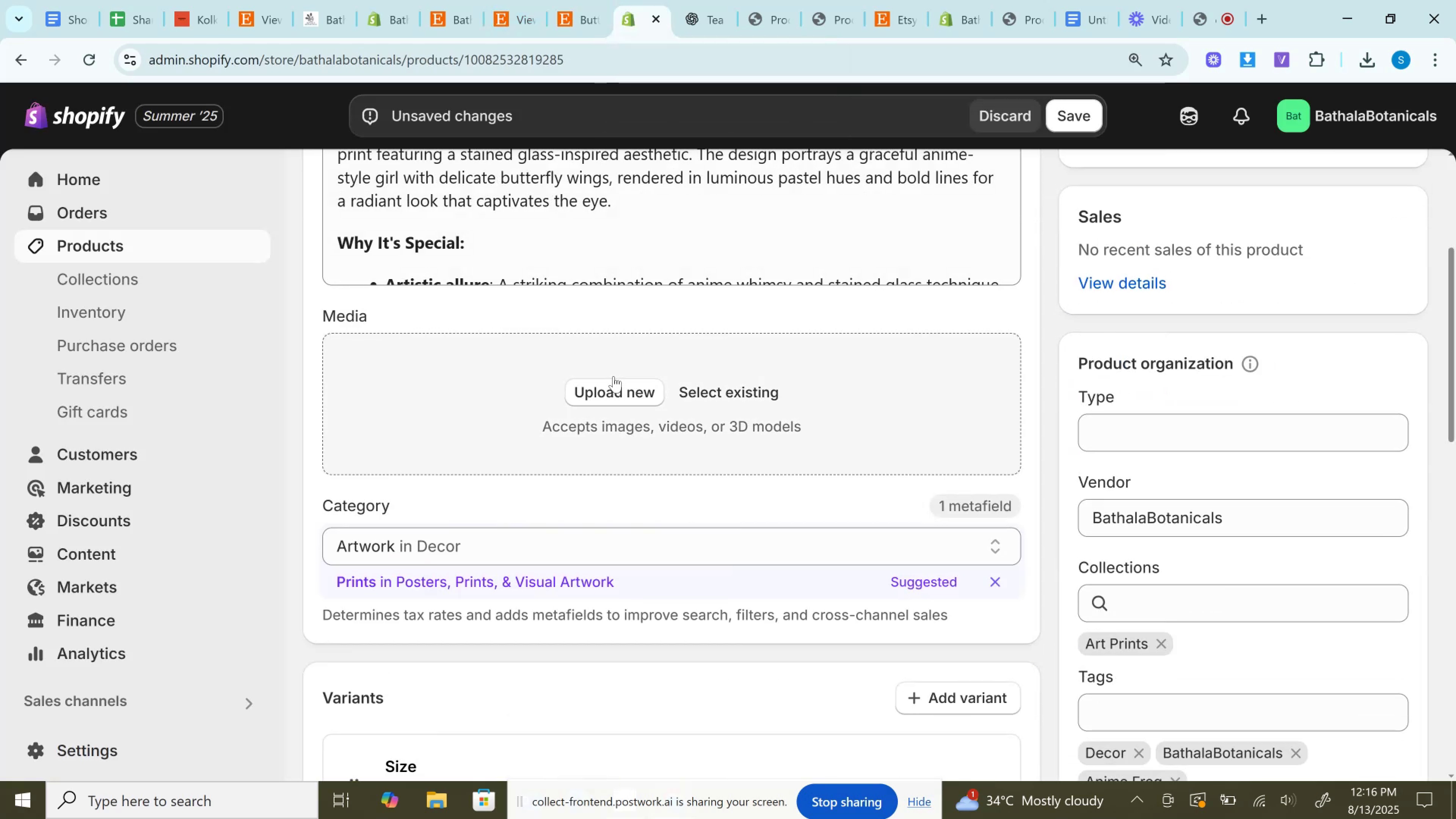 
left_click([613, 397])
 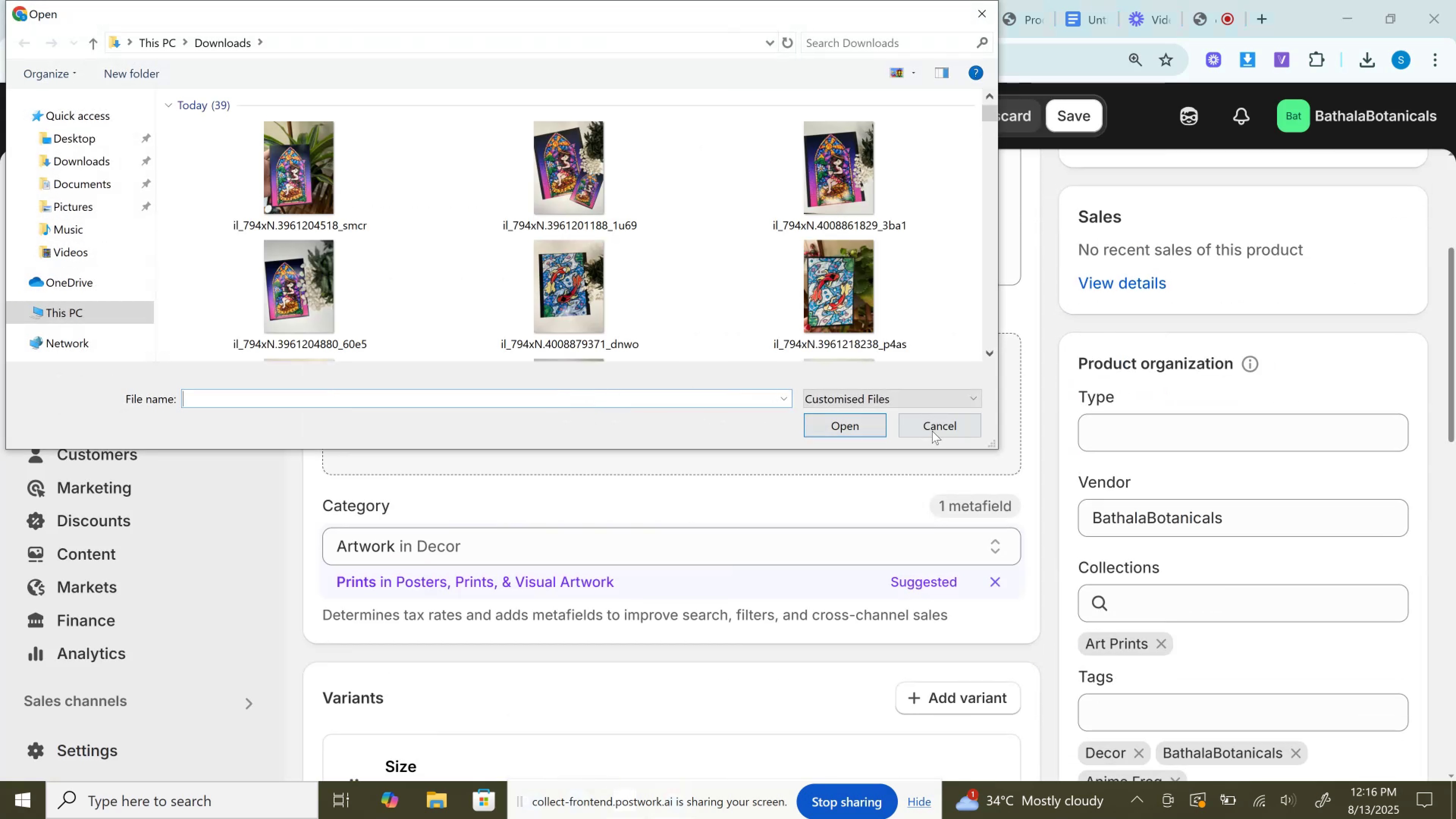 
left_click([940, 425])
 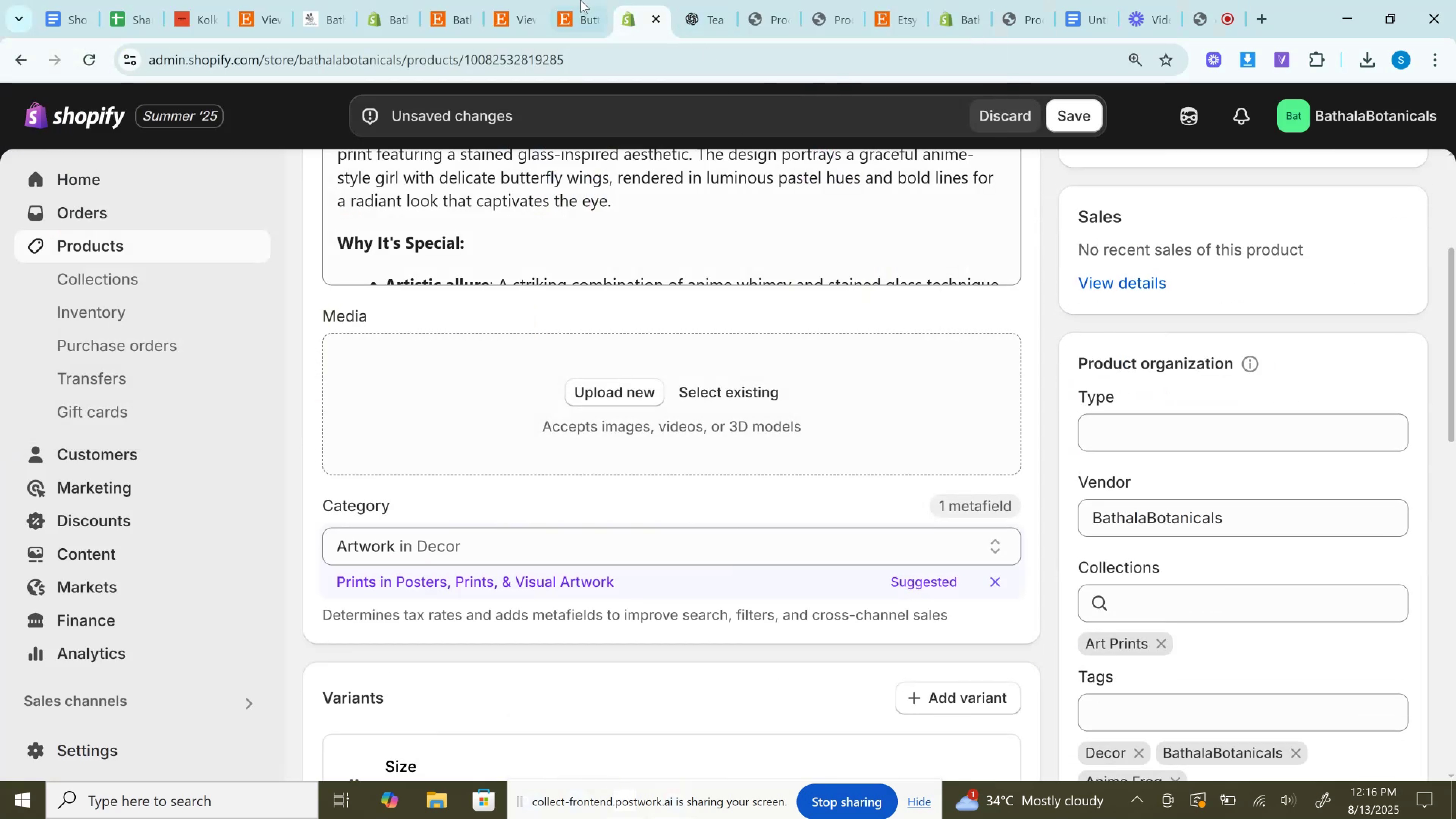 
left_click([581, 0])
 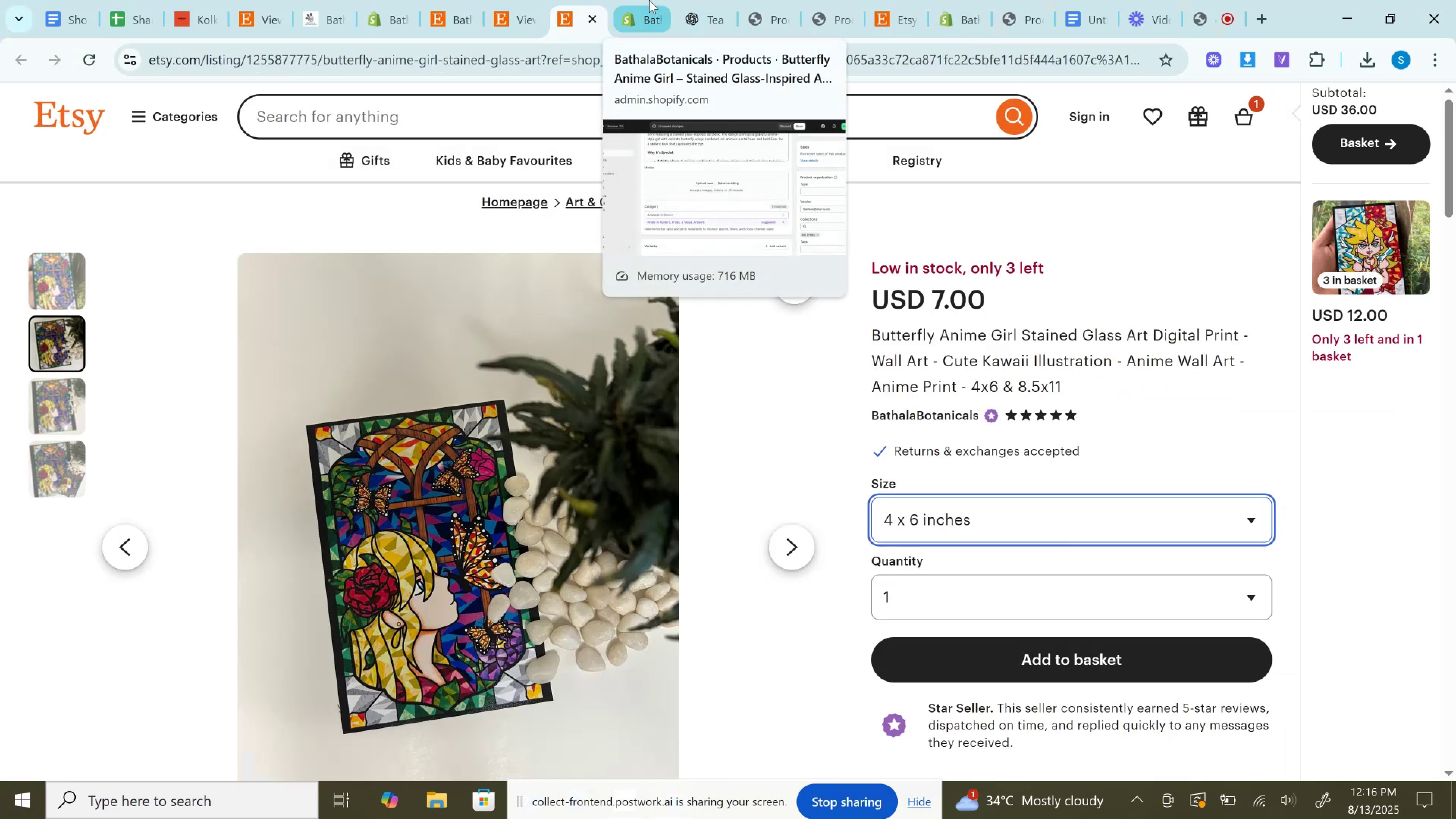 
left_click([649, 0])
 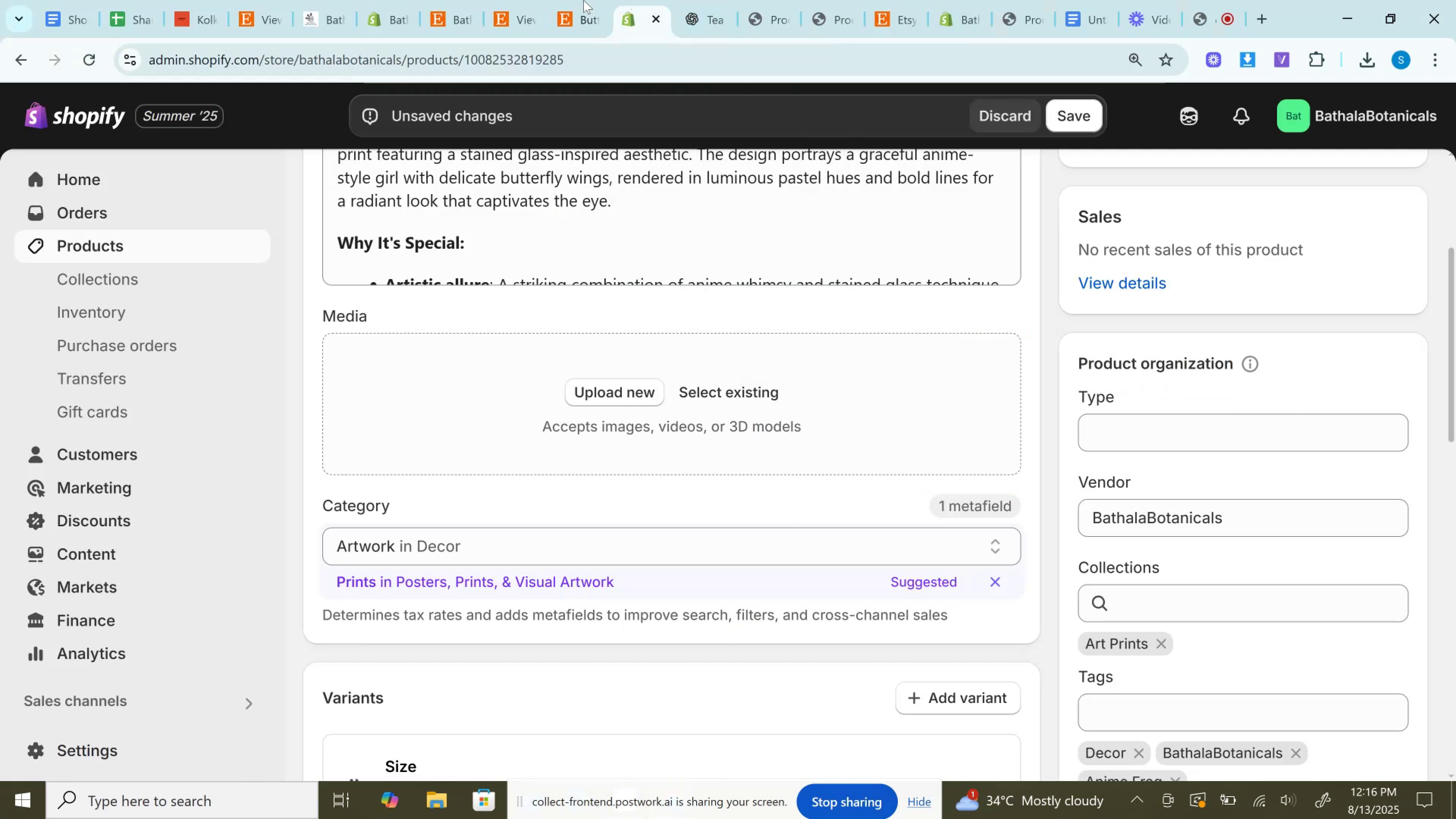 
left_click([575, 0])
 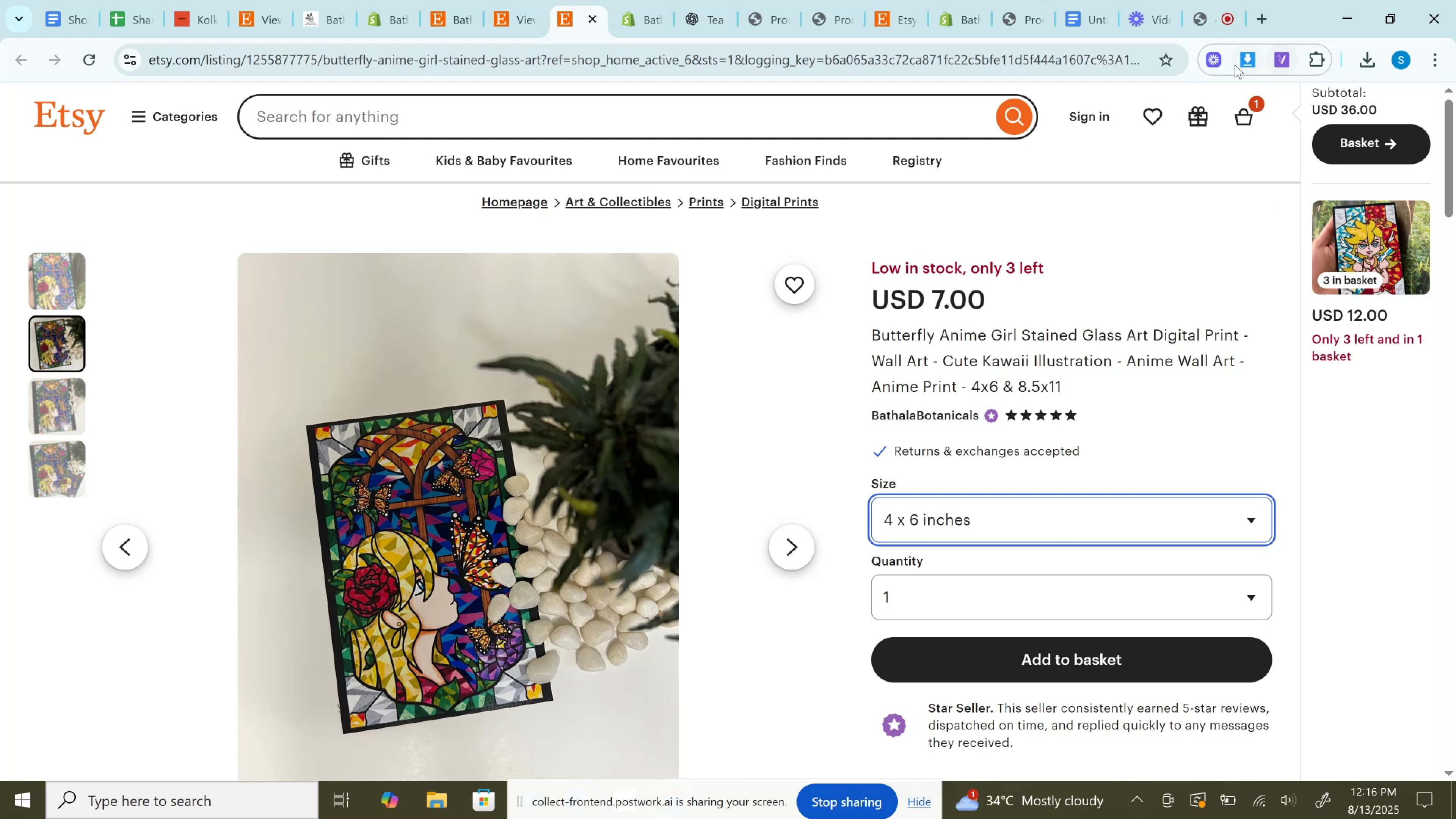 
left_click([1242, 60])
 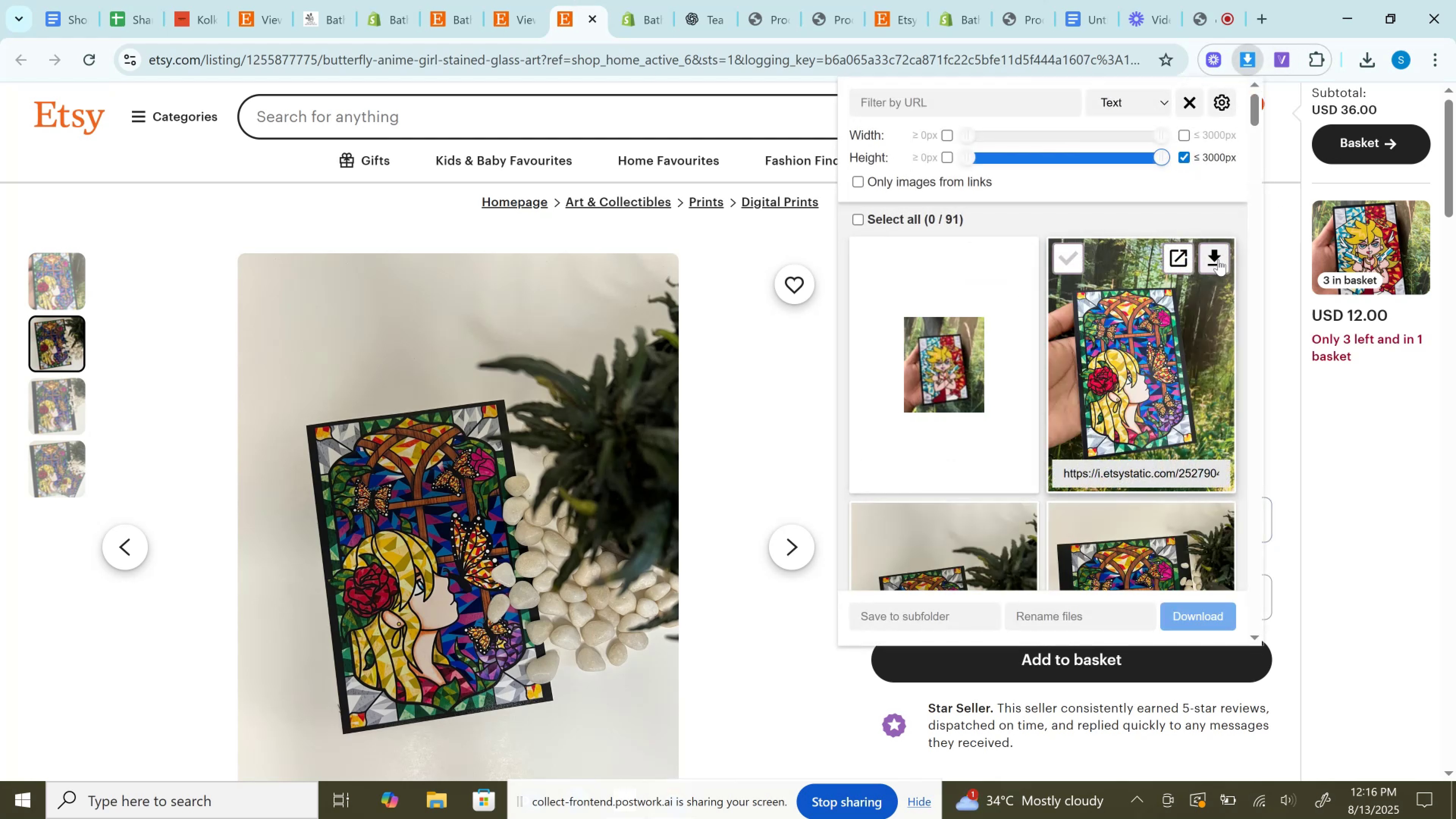 
left_click([1216, 264])
 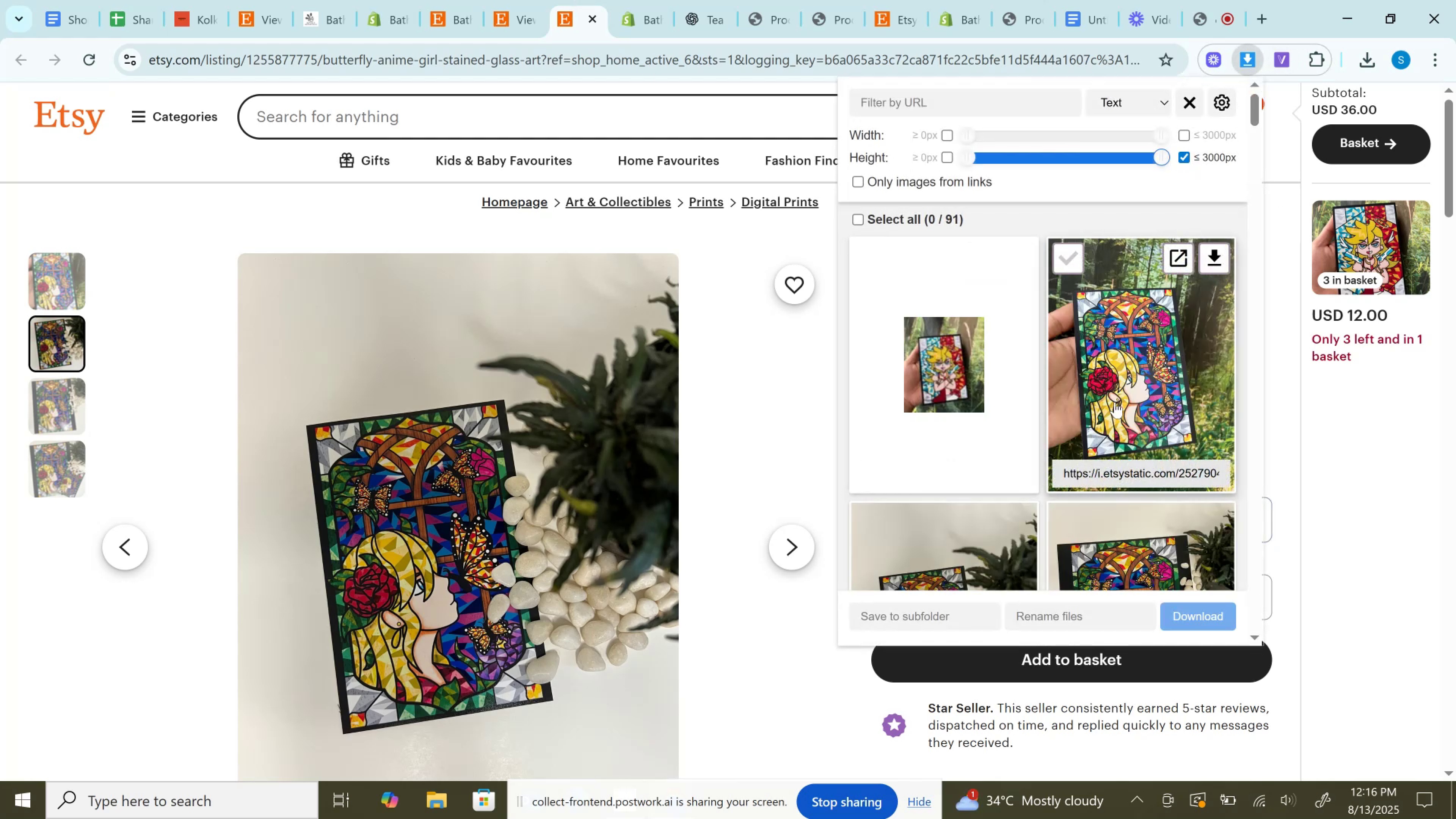 
scroll: coordinate [1115, 402], scroll_direction: down, amount: 2.0
 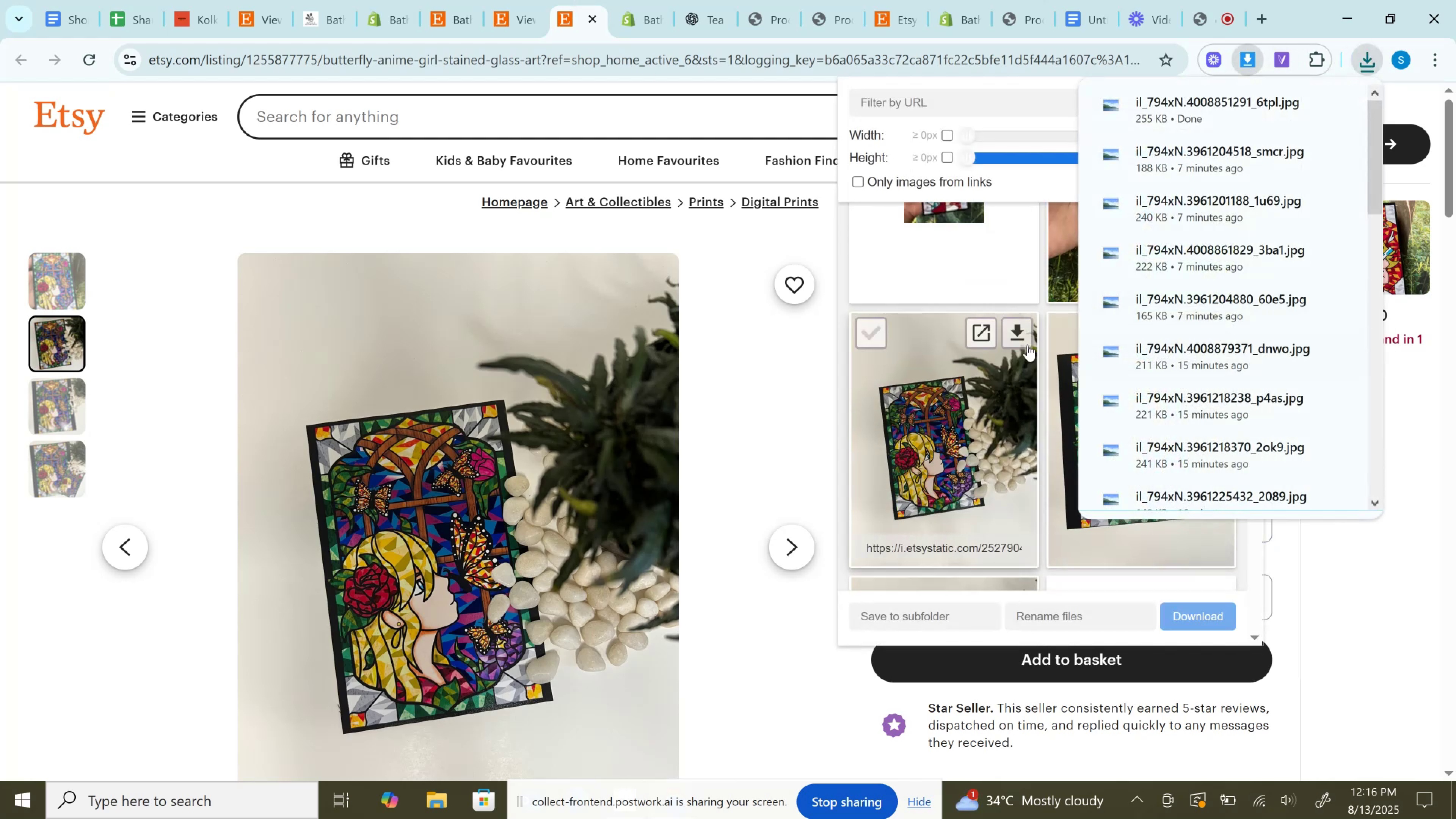 
left_click([1017, 336])
 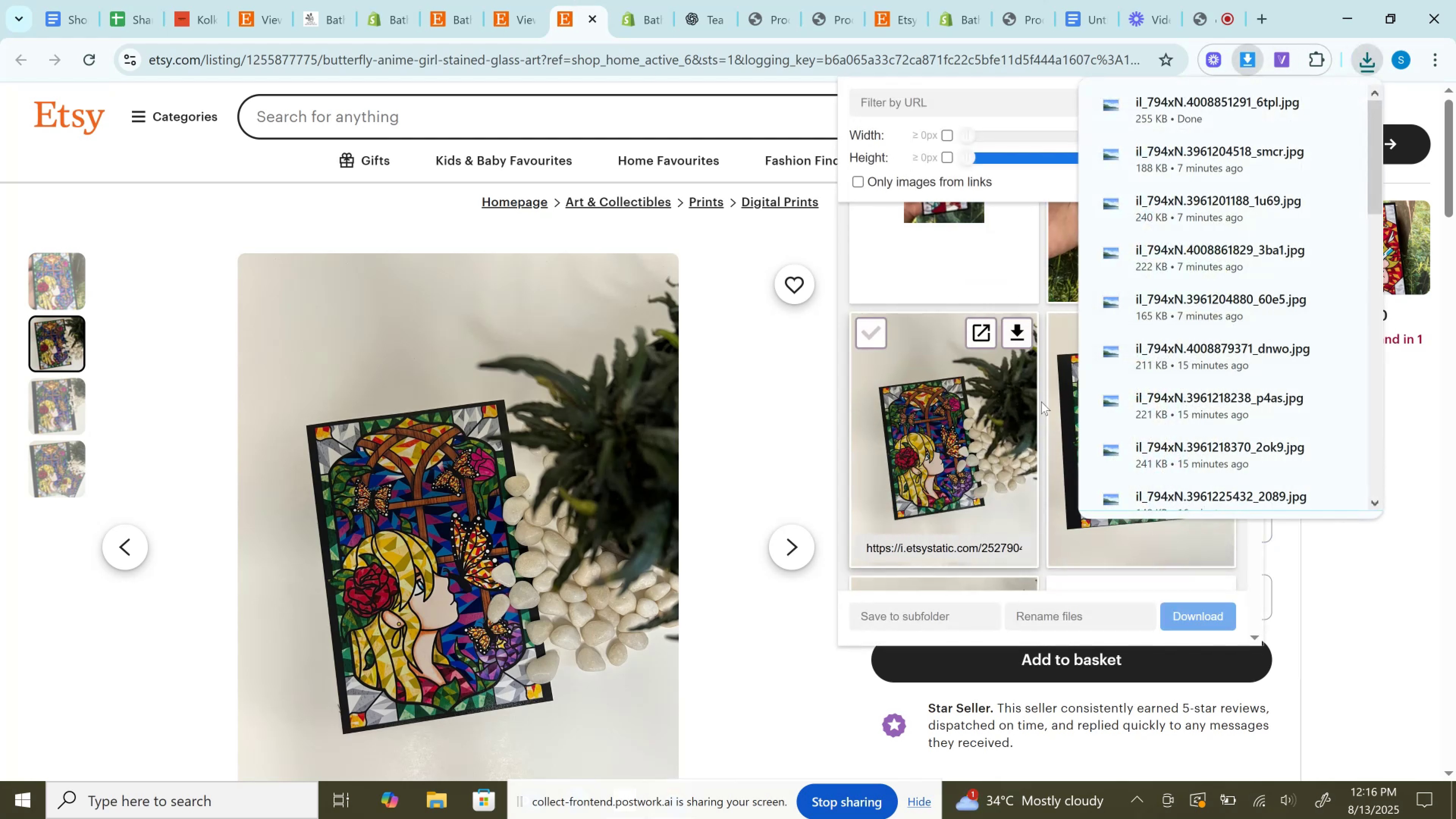 
scroll: coordinate [1061, 441], scroll_direction: up, amount: 3.0
 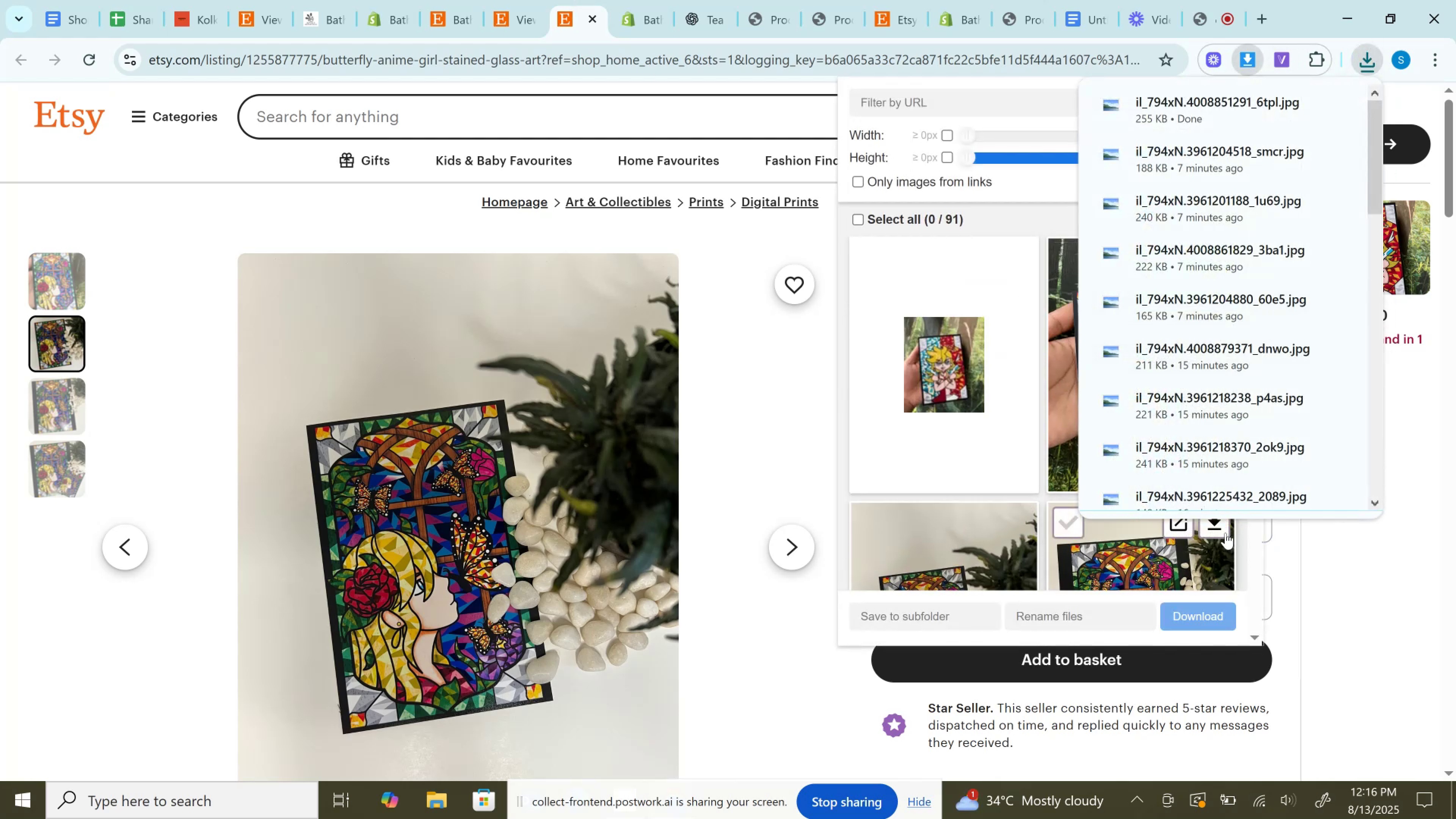 
left_click([1224, 529])
 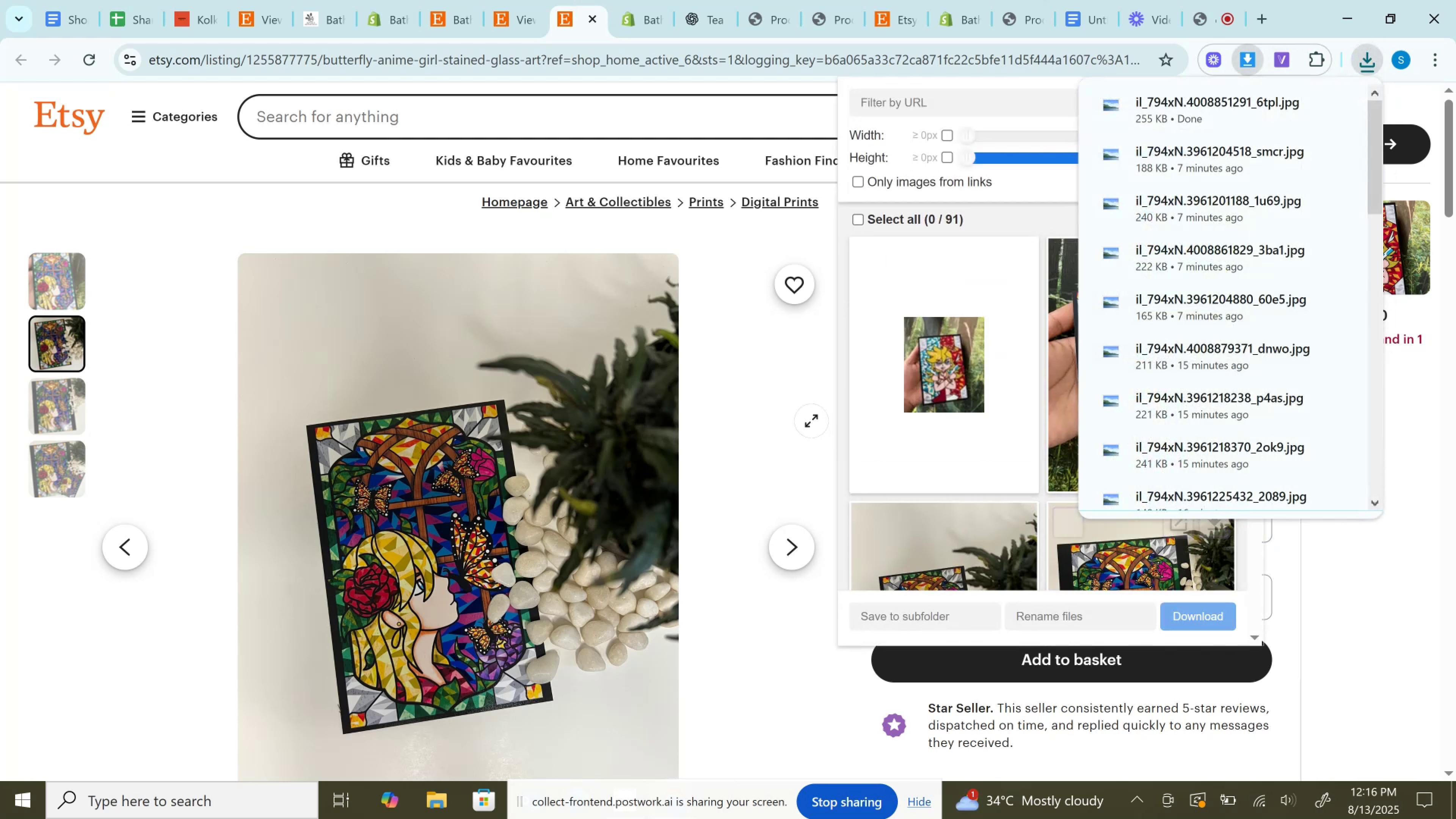 
scroll: coordinate [884, 391], scroll_direction: down, amount: 4.0
 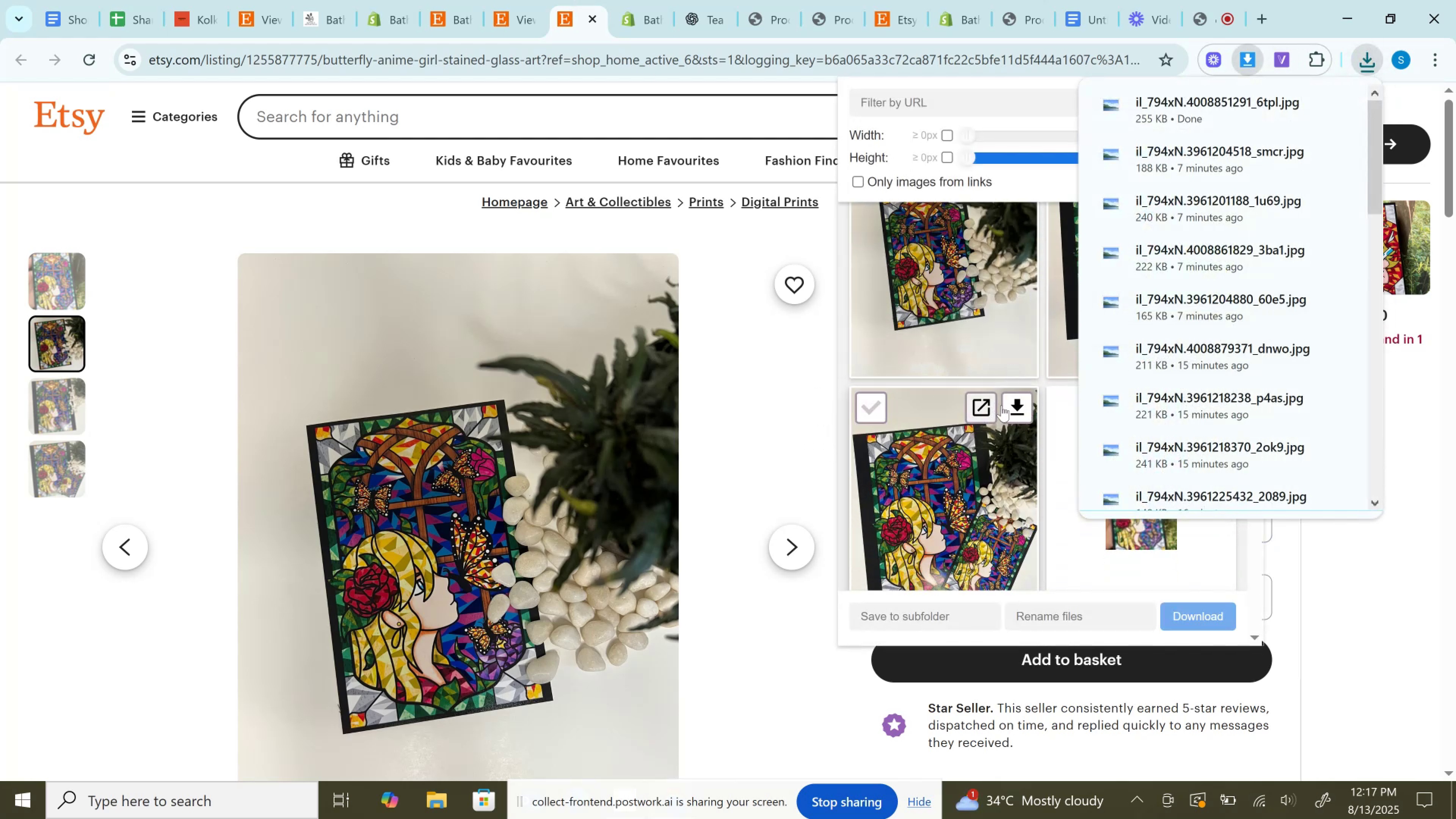 
left_click([1016, 409])
 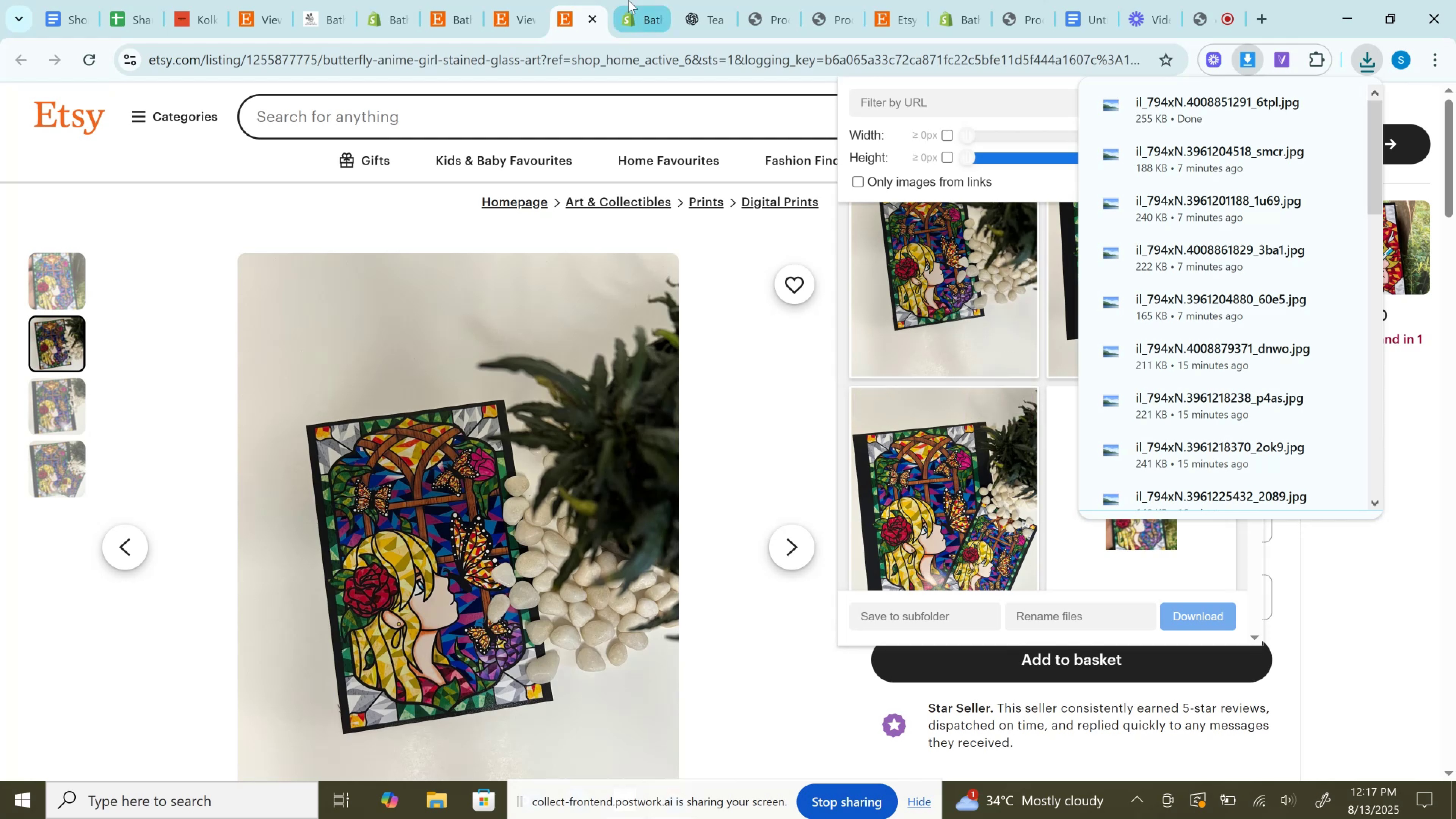 
left_click([628, 0])
 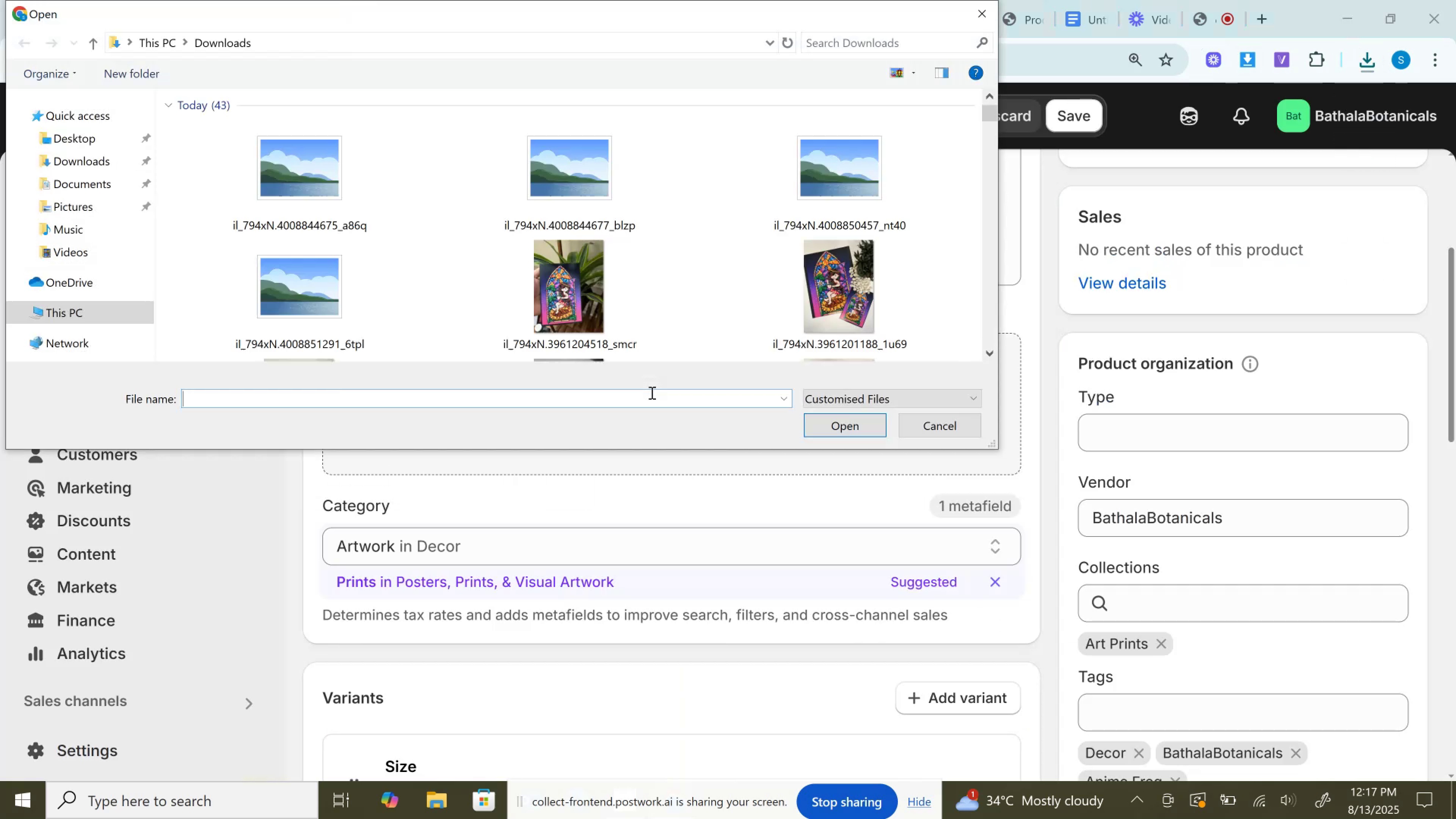 
left_click([351, 169])
 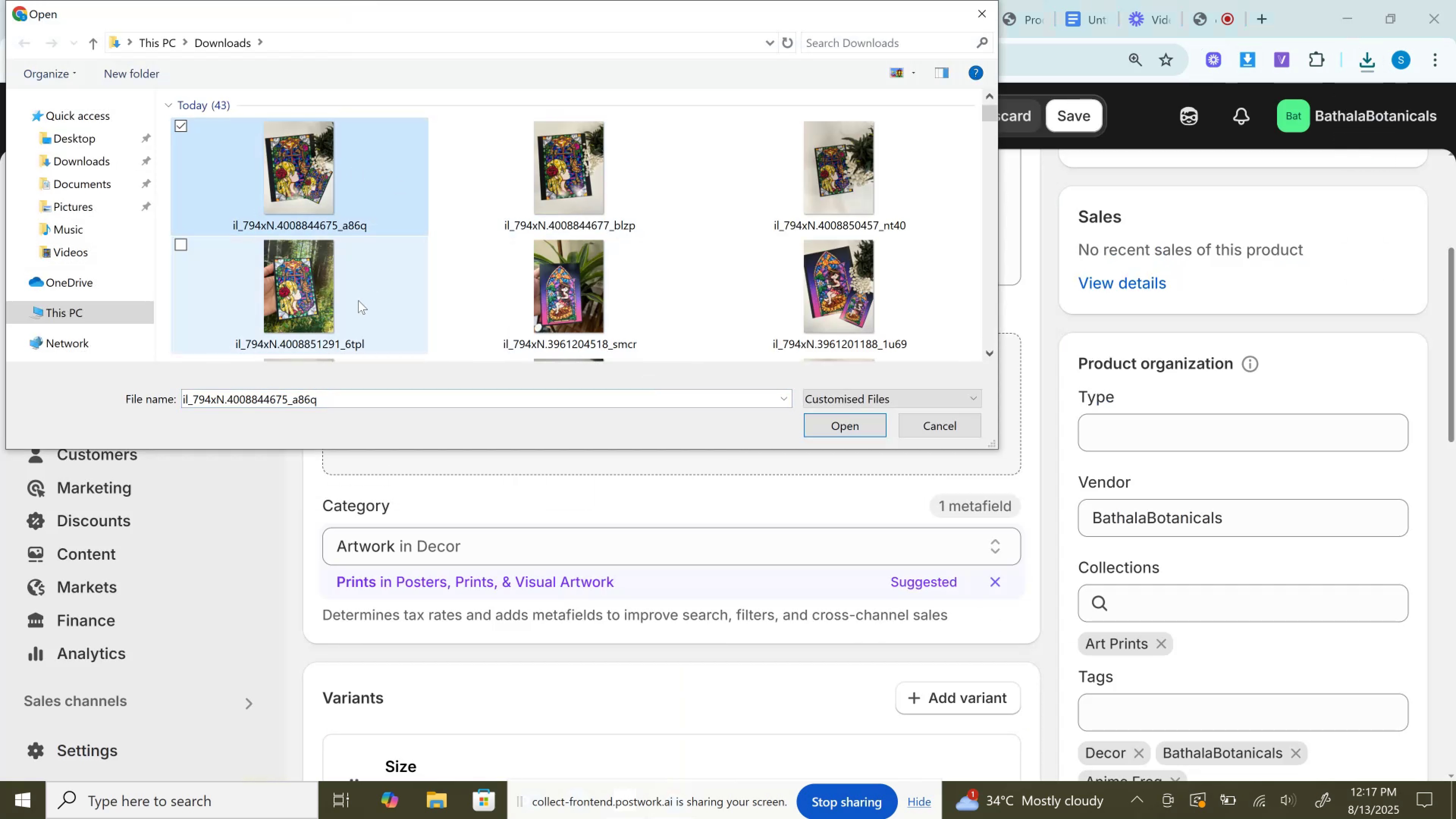 
hold_key(key=ControlLeft, duration=1.24)
left_click([355, 299])
 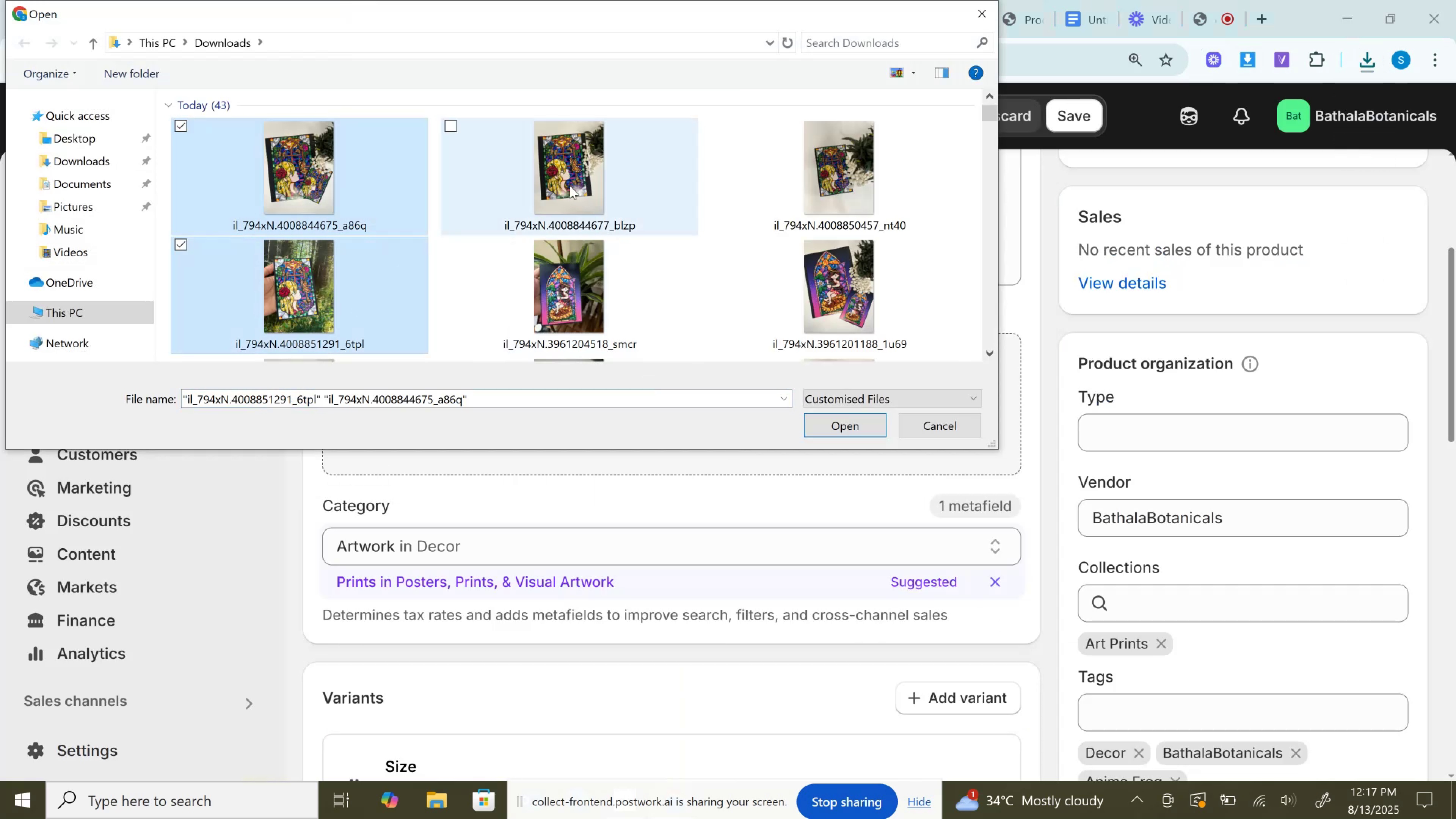 
double_click([570, 186])
 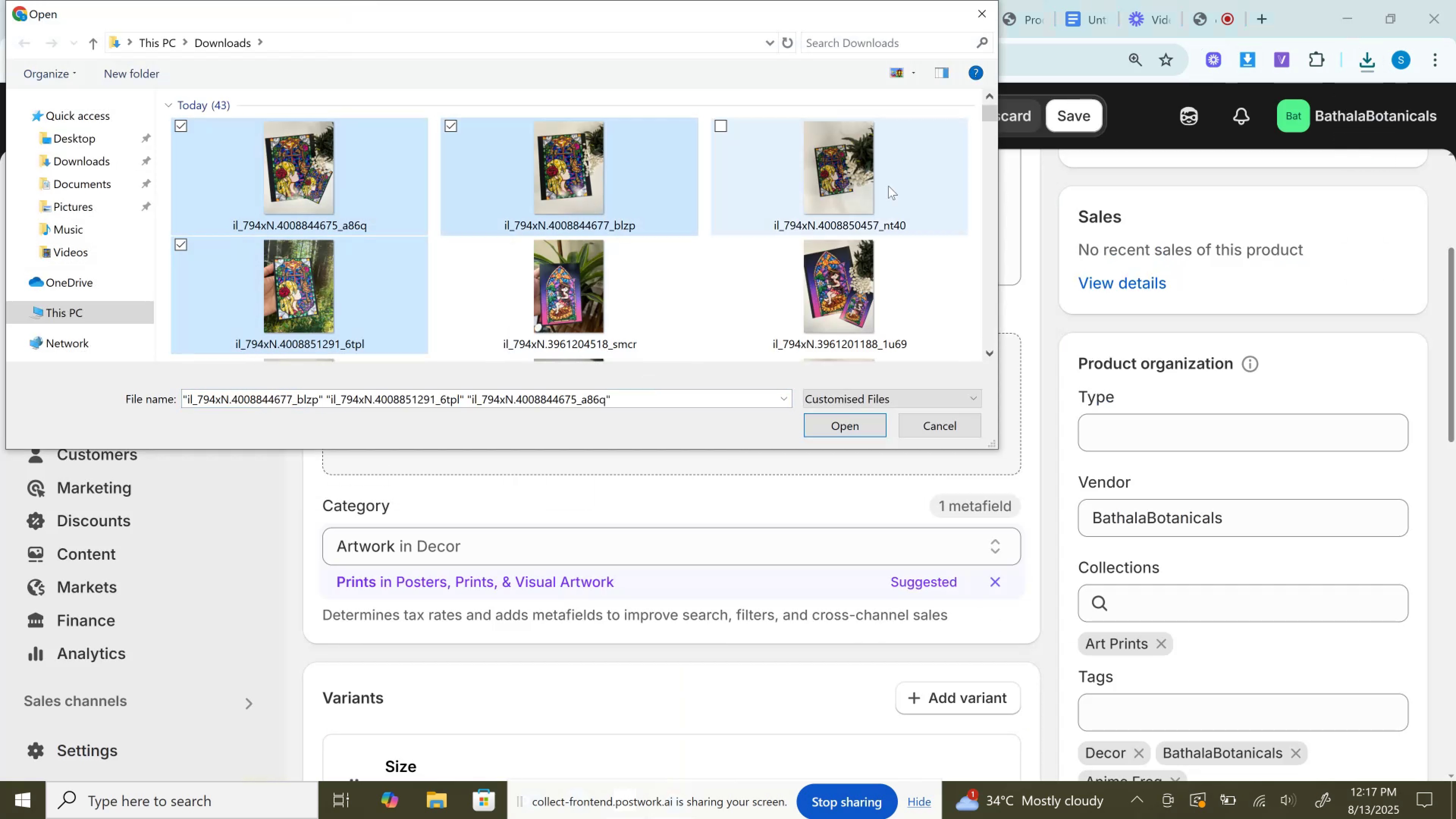 
triple_click([888, 186])
 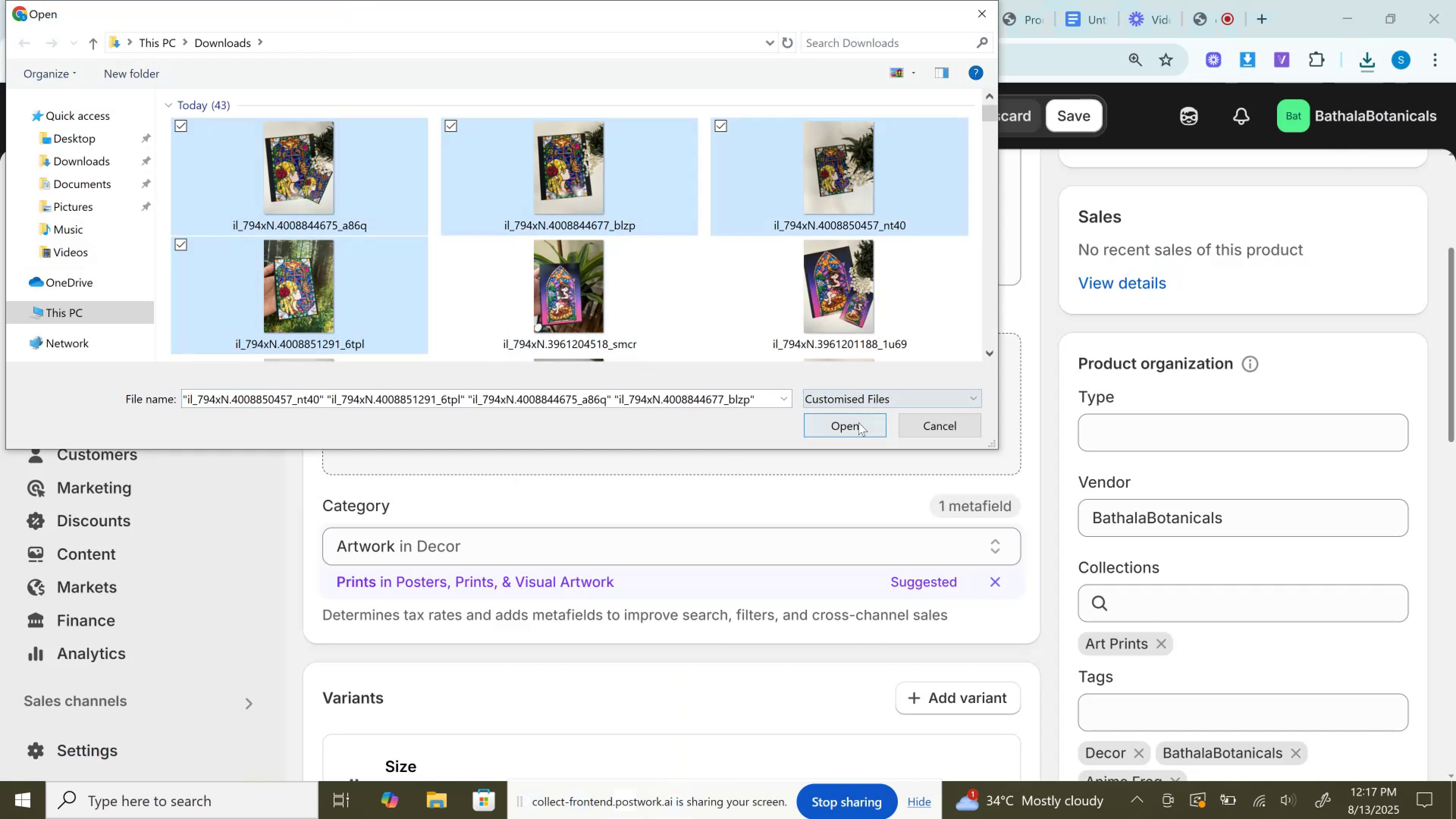 
left_click([858, 422])
 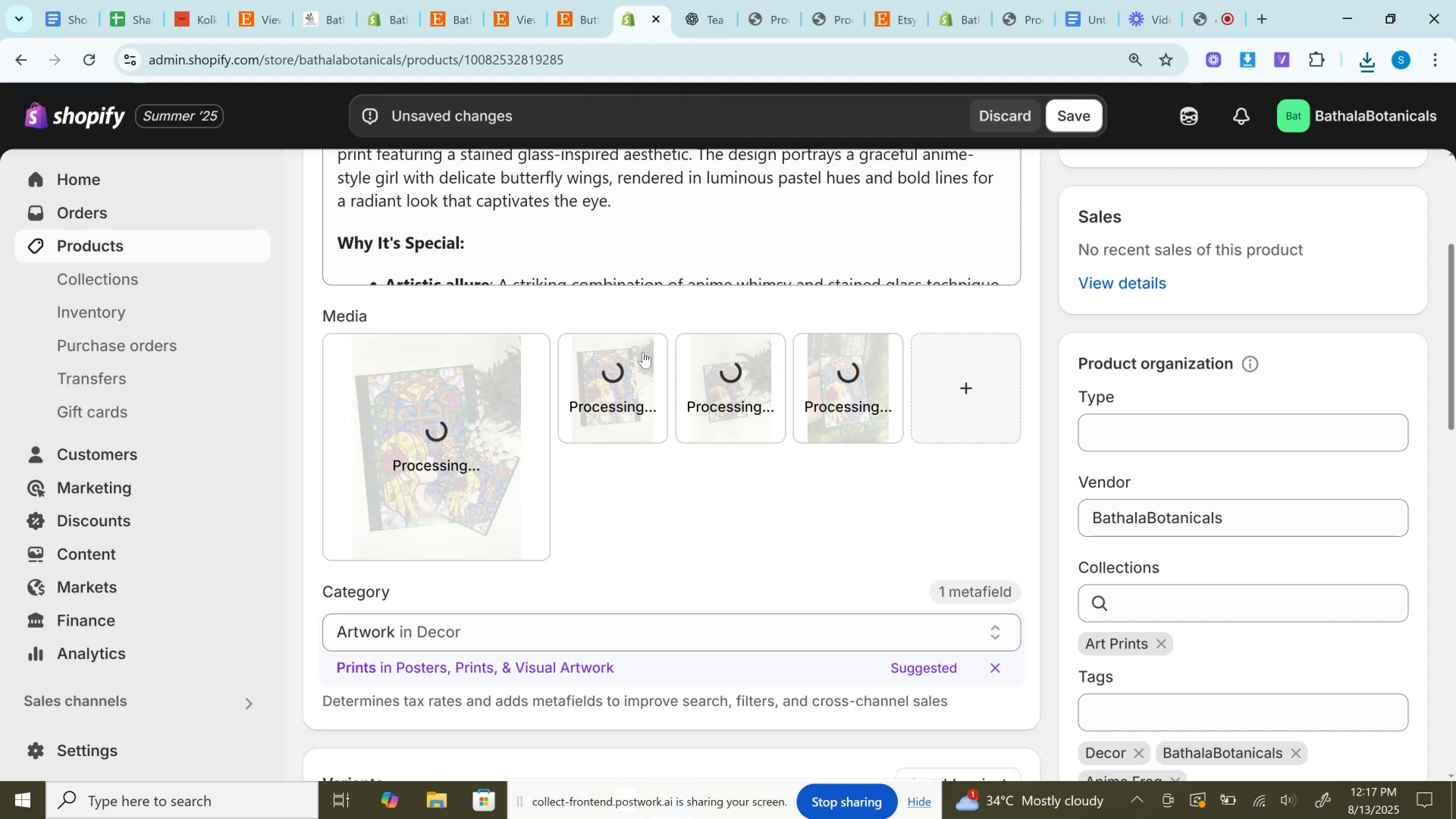 
wait(6.94)
 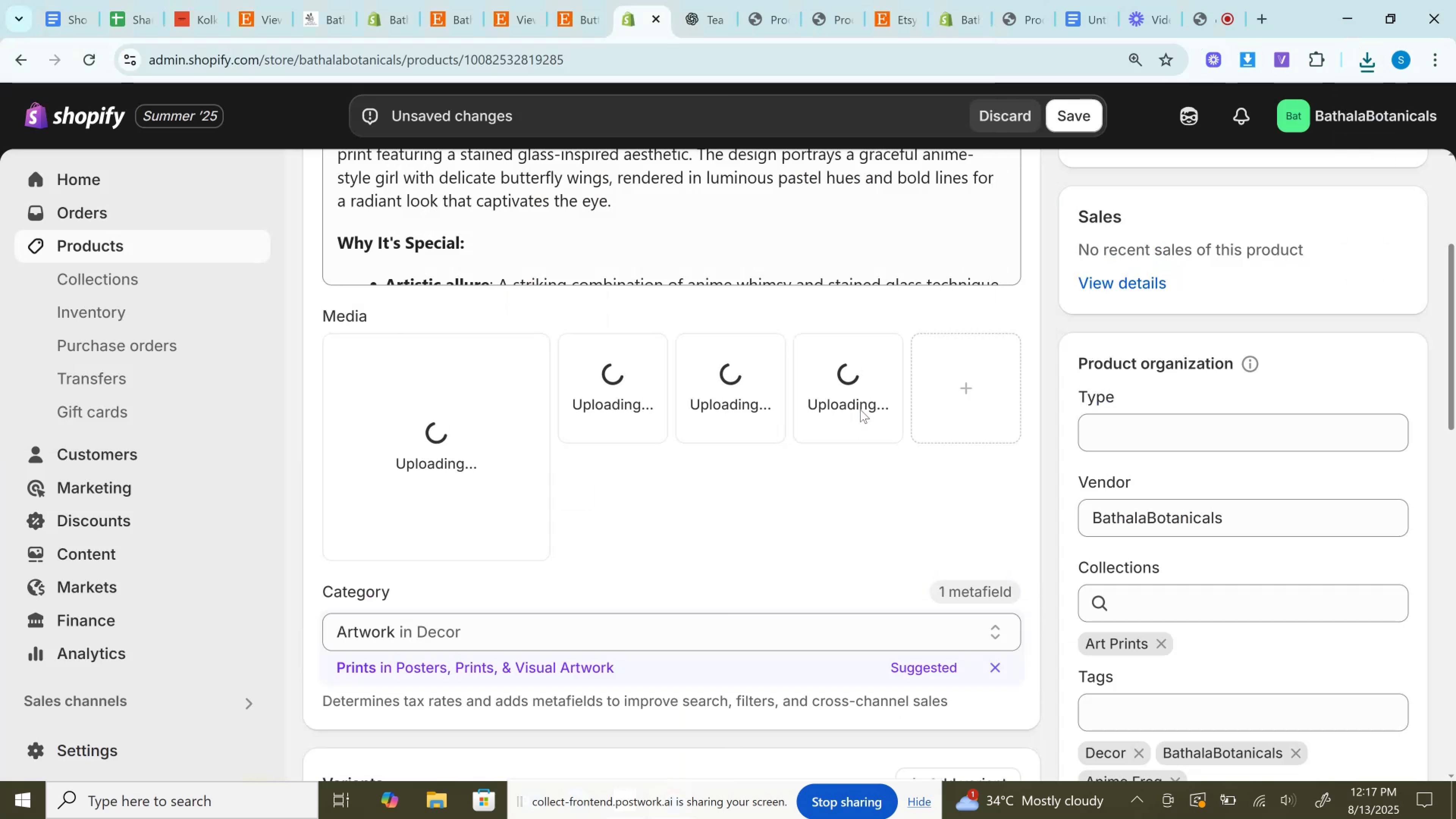 
left_click_drag(start_coordinate=[643, 352], to_coordinate=[429, 393])
 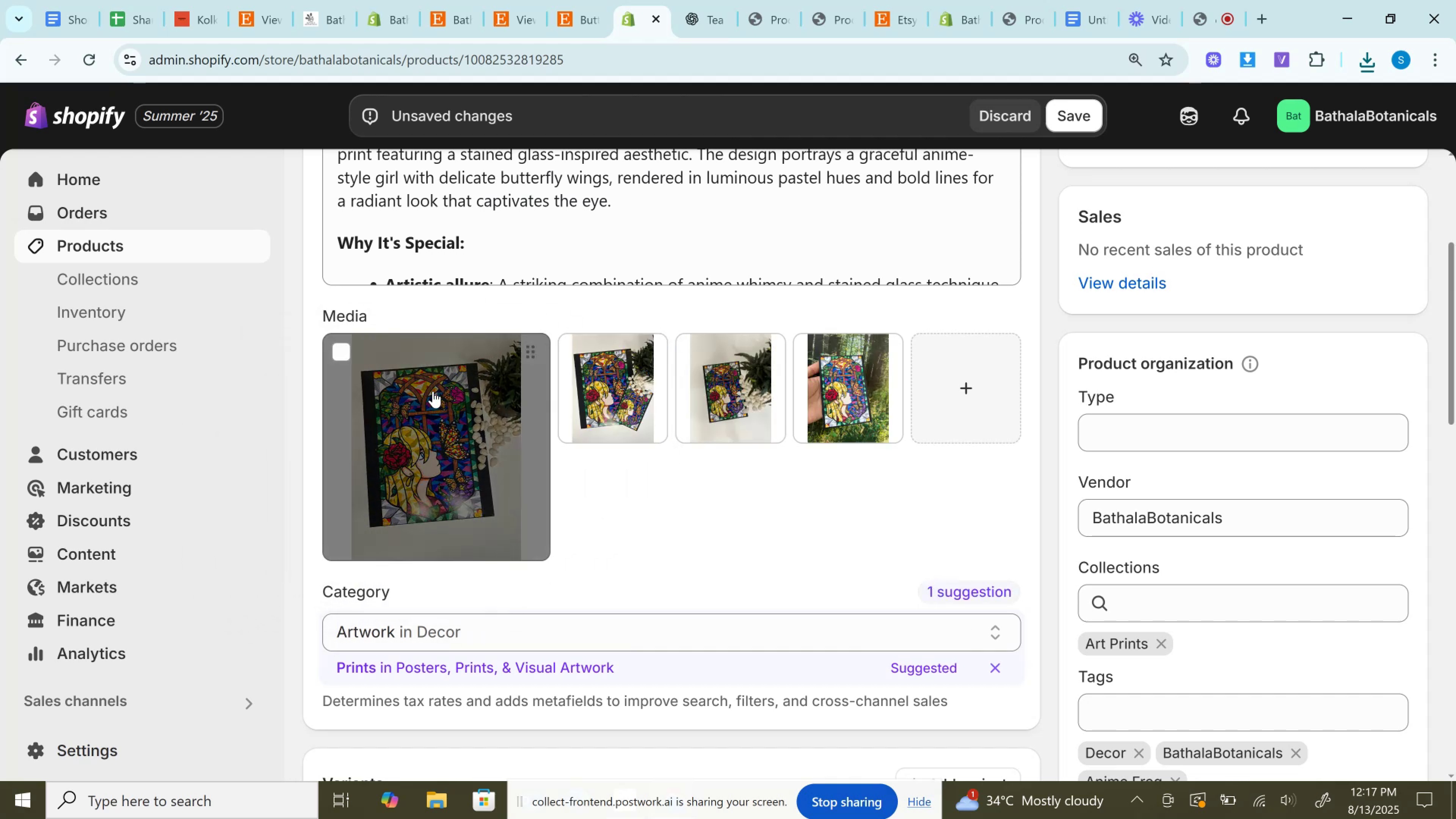 
left_click_drag(start_coordinate=[612, 392], to_coordinate=[641, 397])
 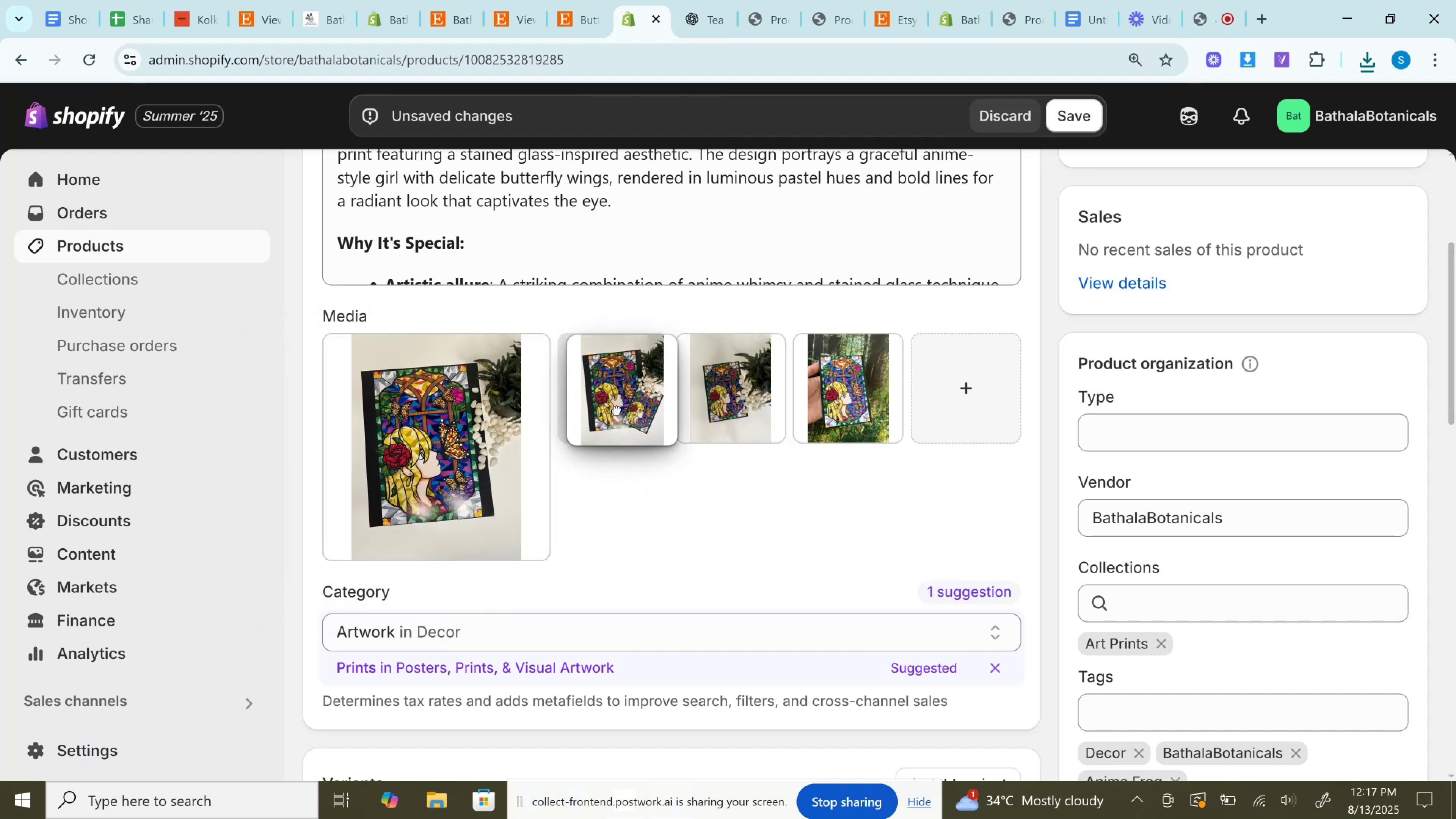 
scroll: coordinate [661, 493], scroll_direction: down, amount: 10.0
 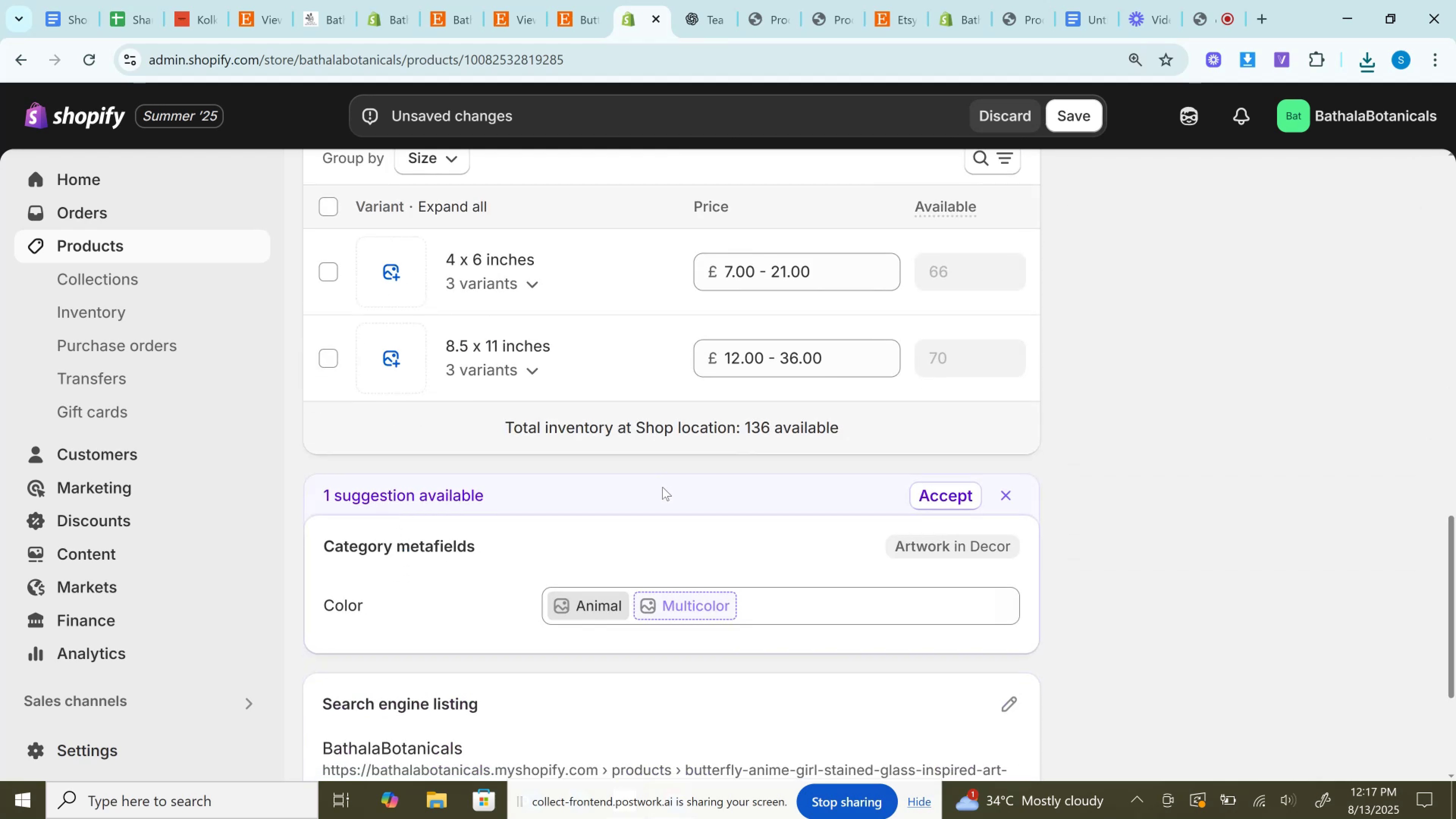 
scroll: coordinate [662, 500], scroll_direction: up, amount: 3.0
 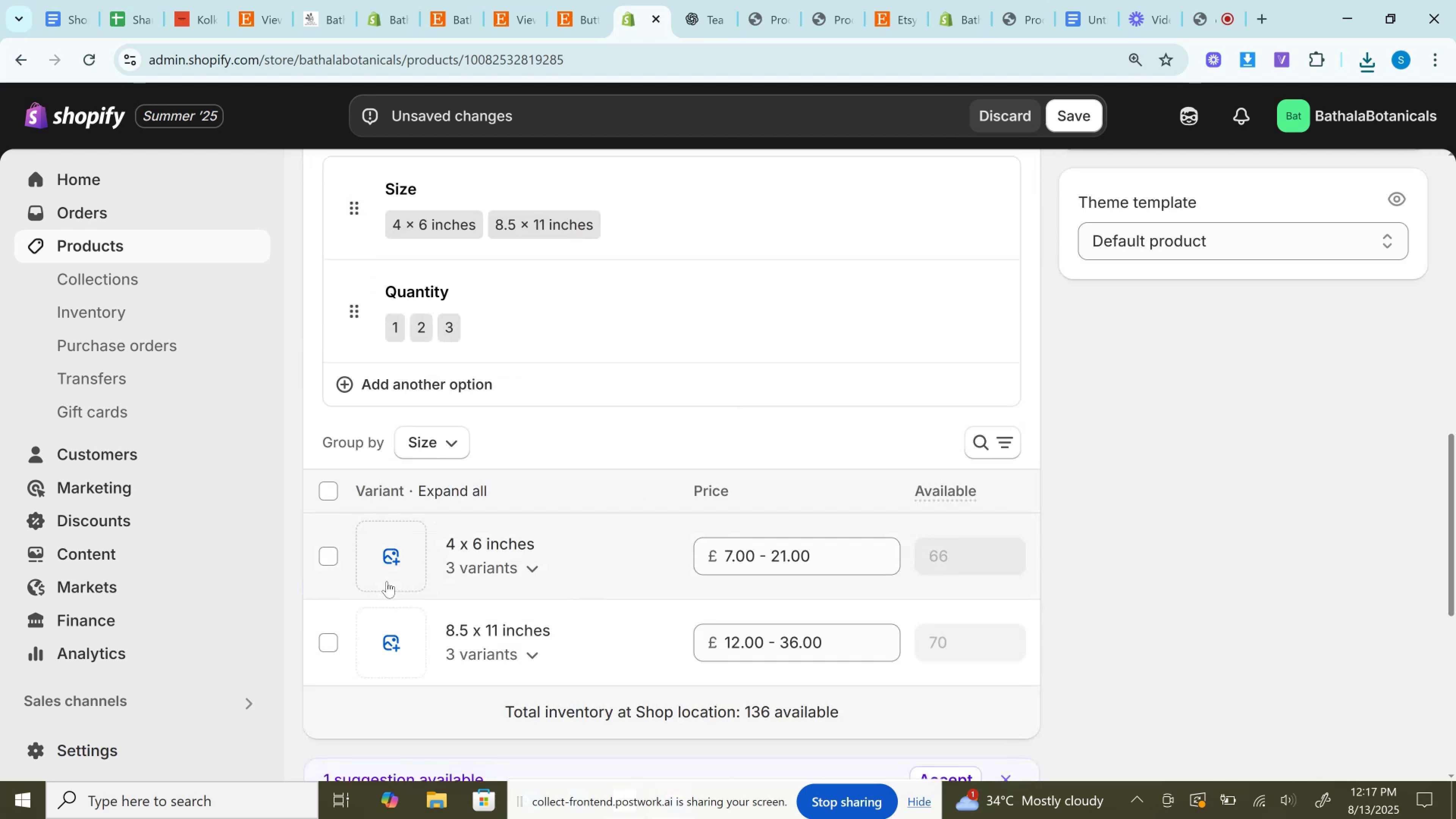 
left_click([386, 548])
 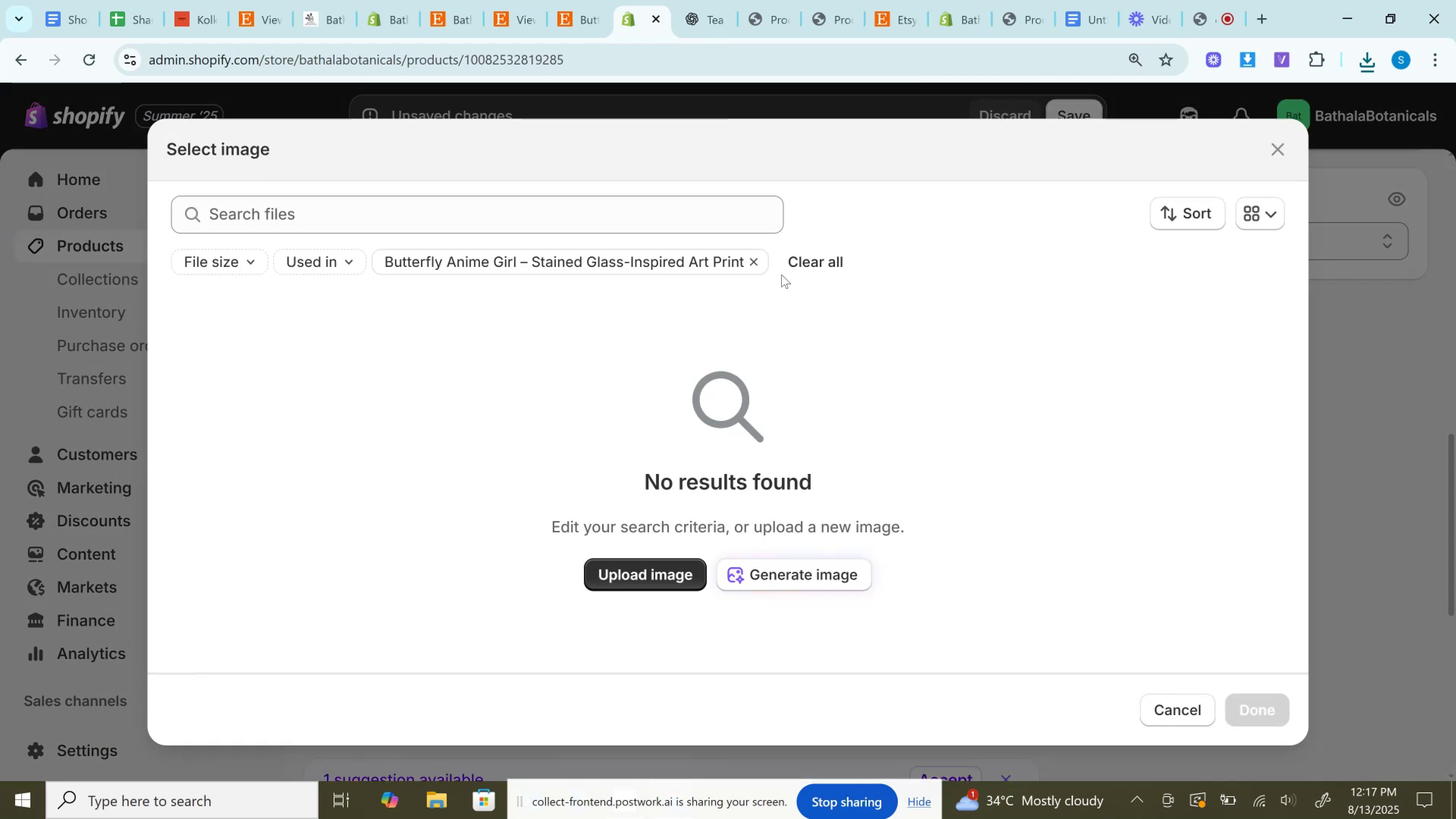 
left_click([755, 256])
 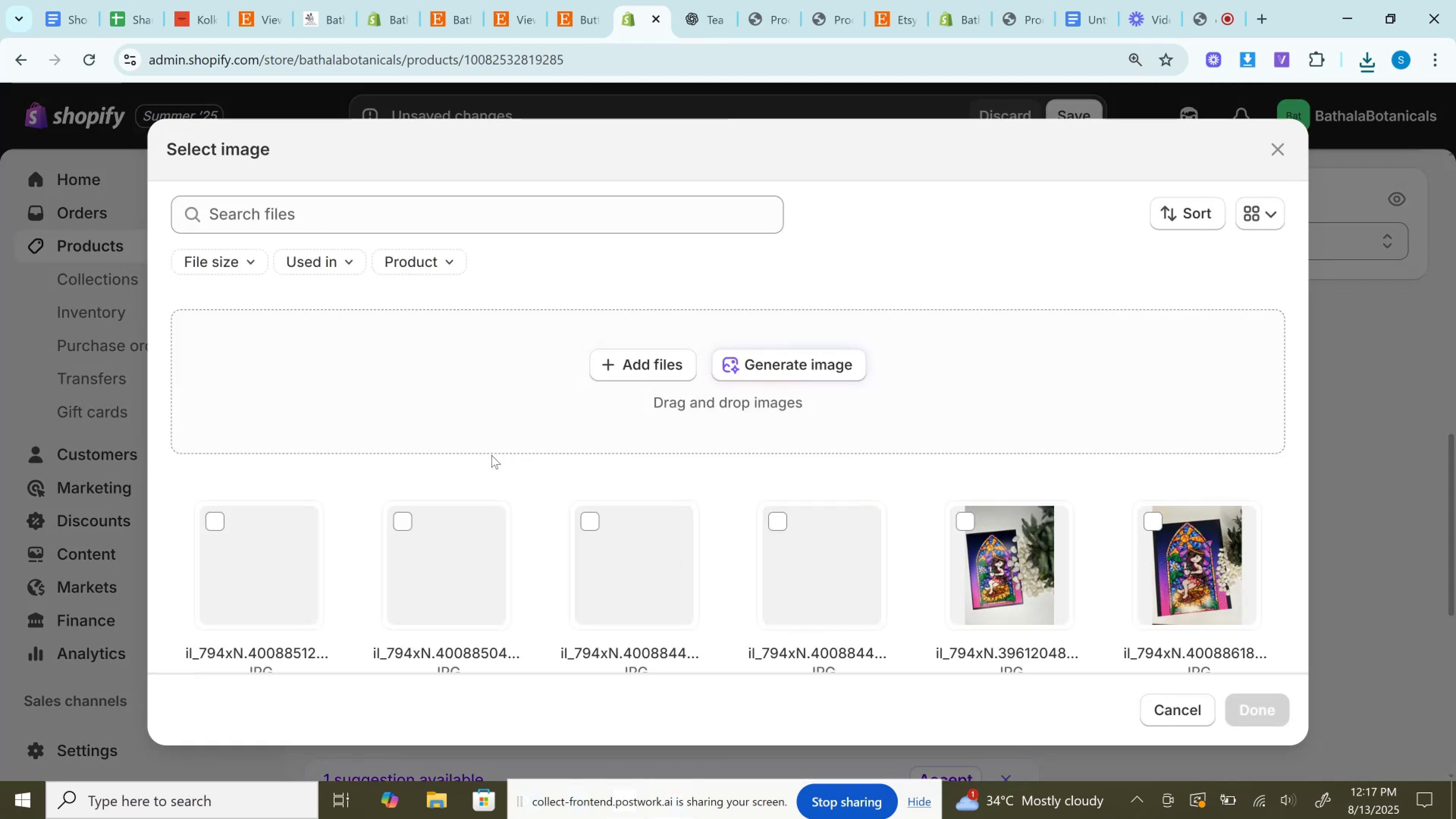 
scroll: coordinate [508, 381], scroll_direction: down, amount: 2.0
 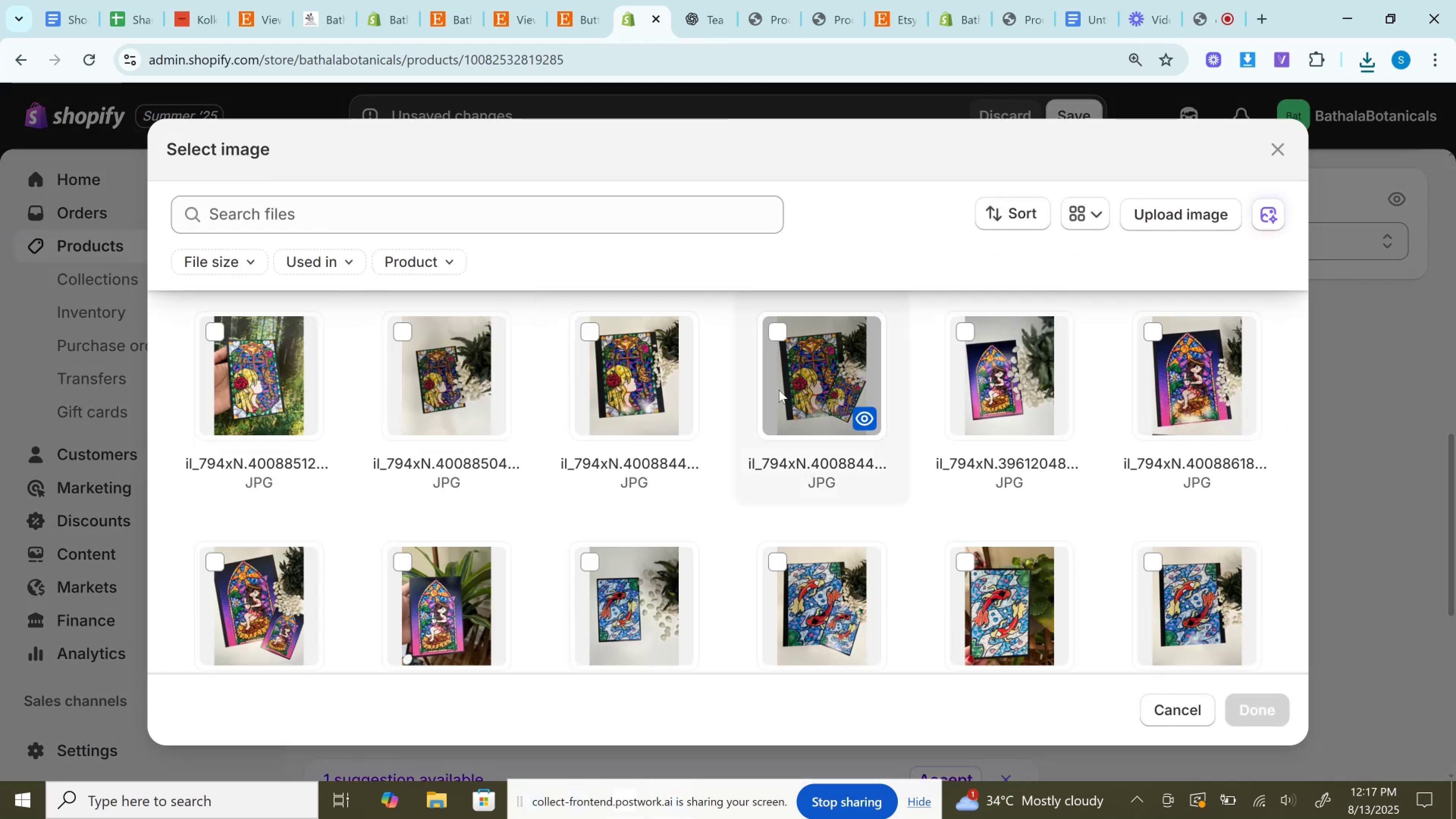 
left_click([649, 384])
 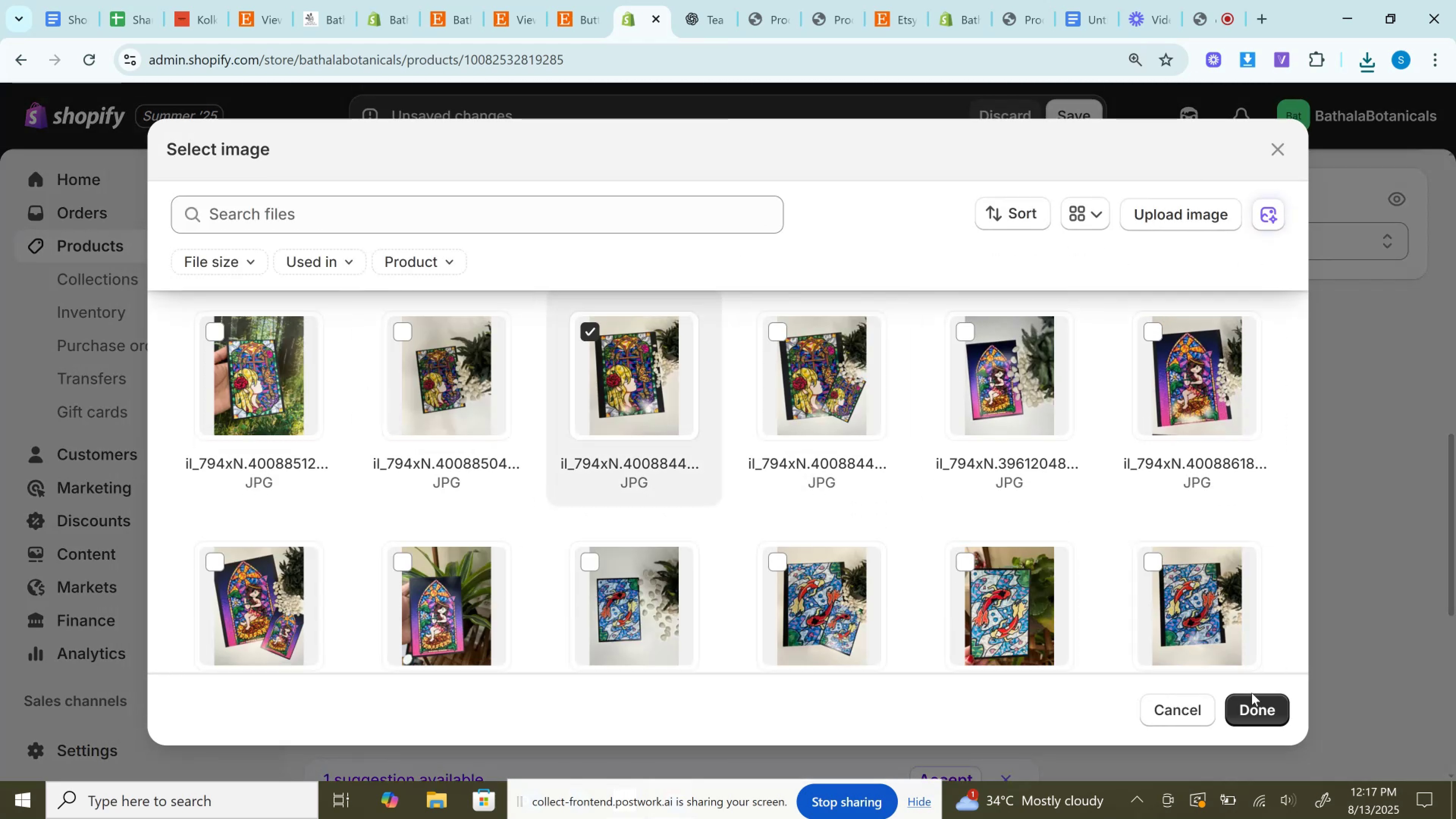 
left_click([1255, 710])
 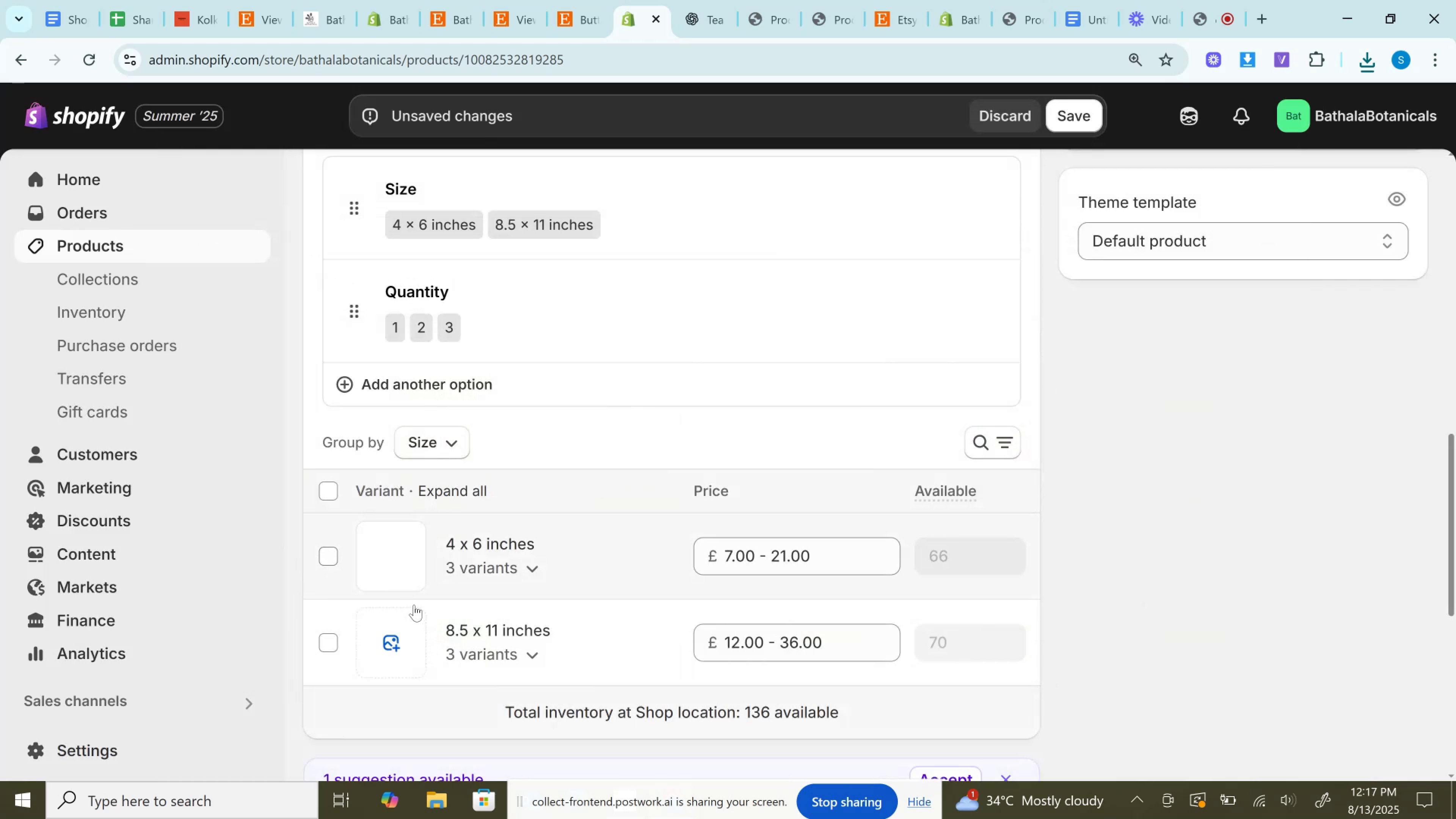 
left_click([409, 614])
 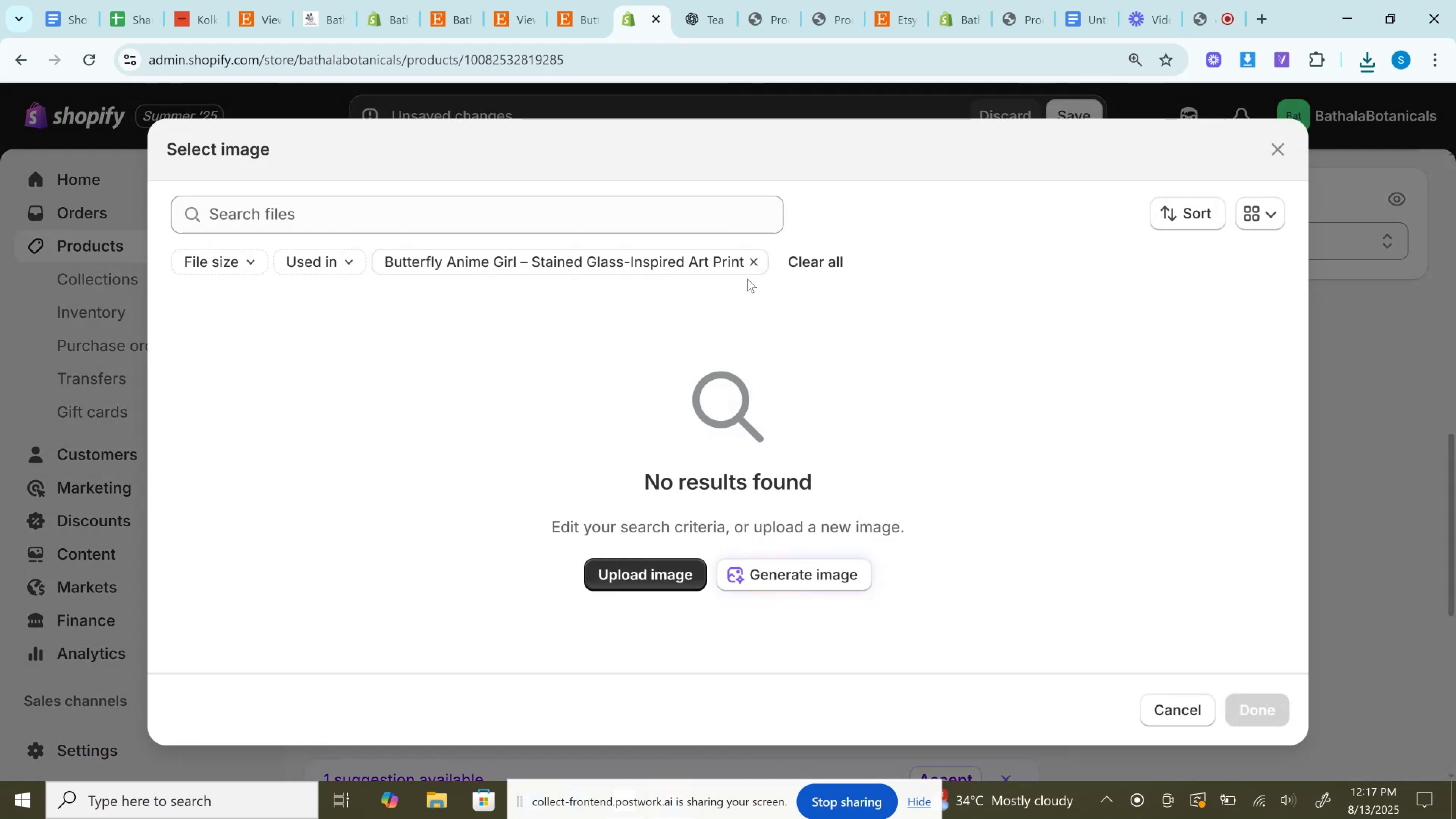 
left_click([753, 258])
 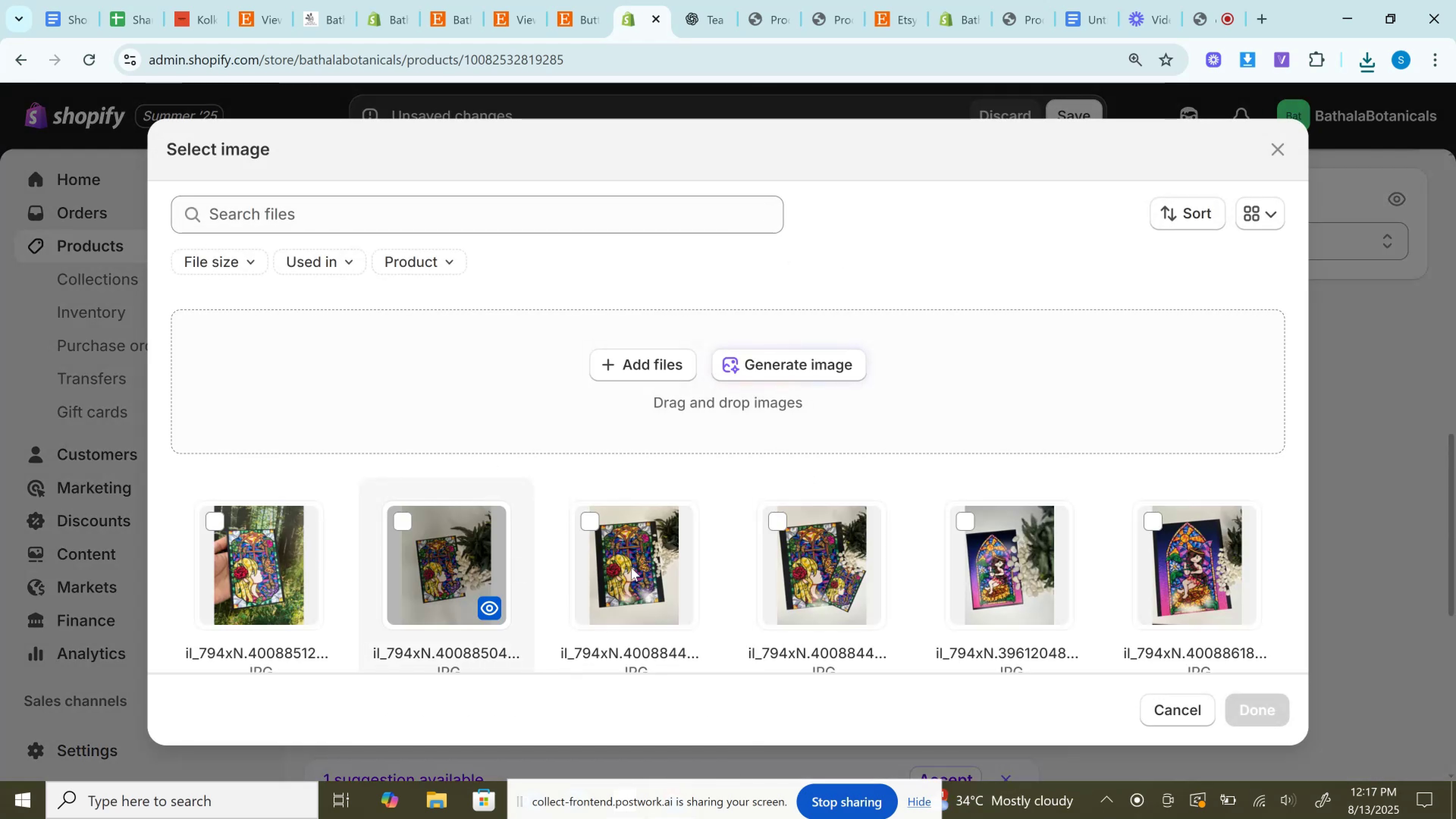 
left_click([797, 568])
 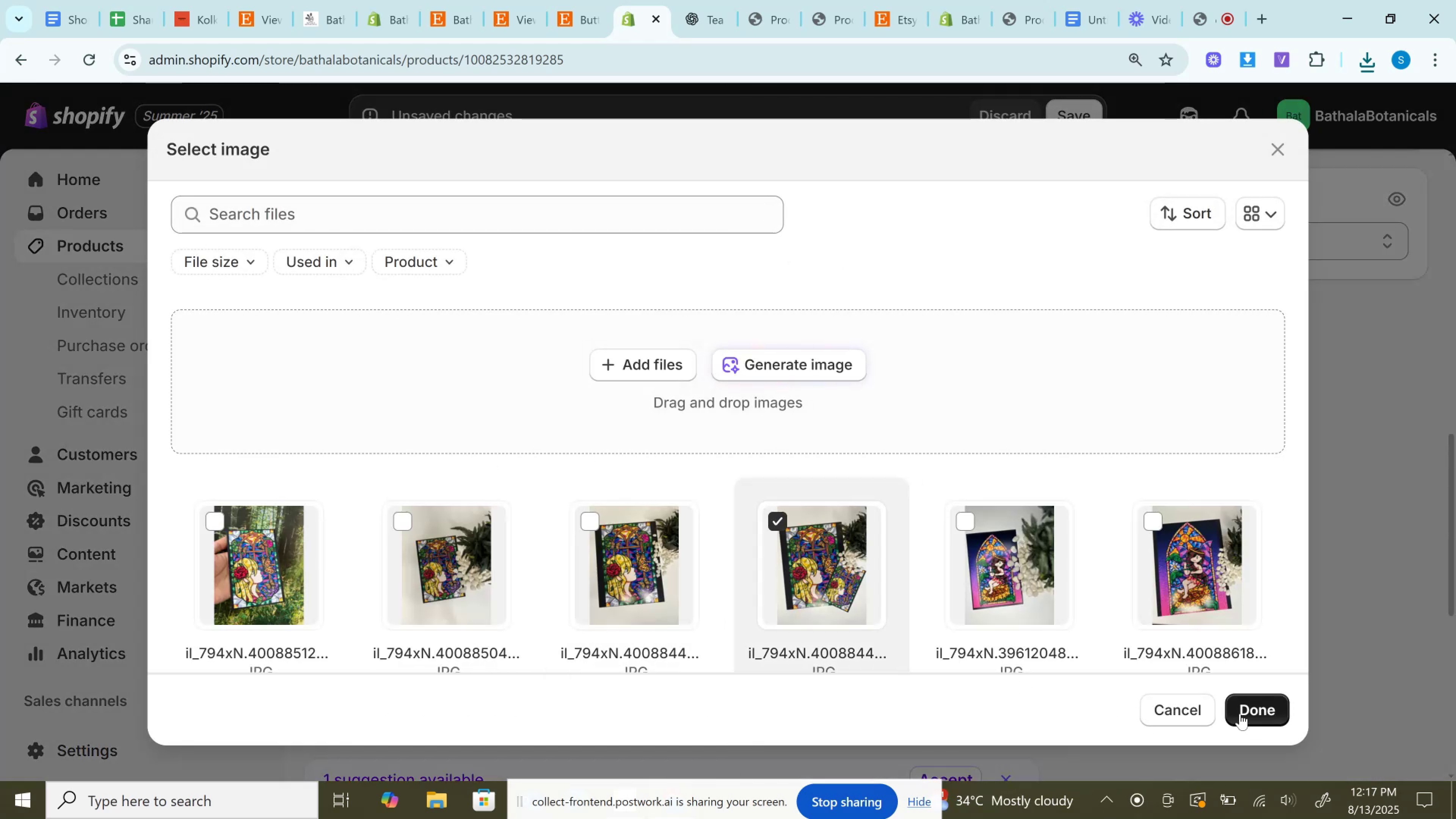 
left_click([1240, 712])
 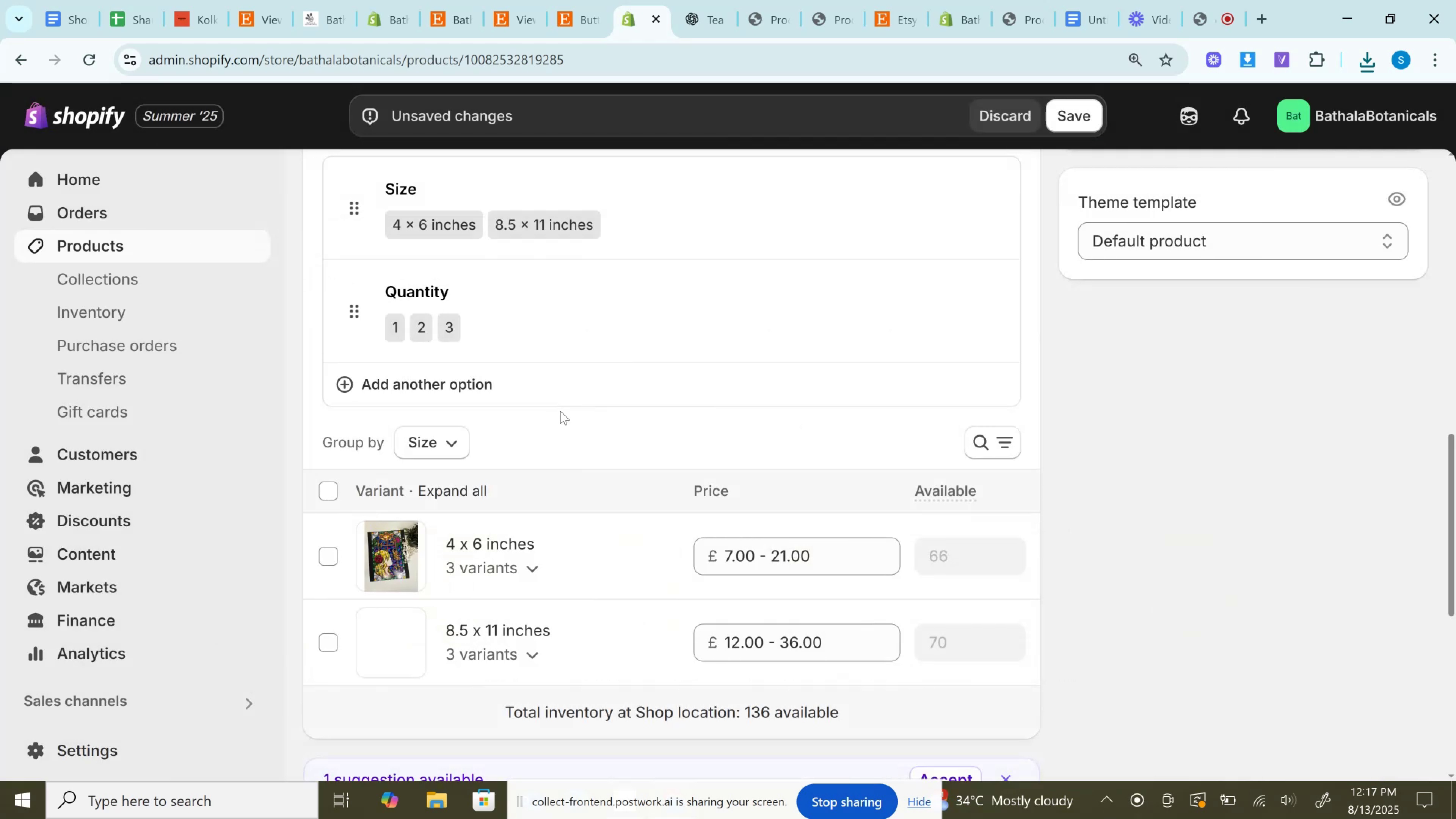 
scroll: coordinate [560, 411], scroll_direction: down, amount: 4.0
 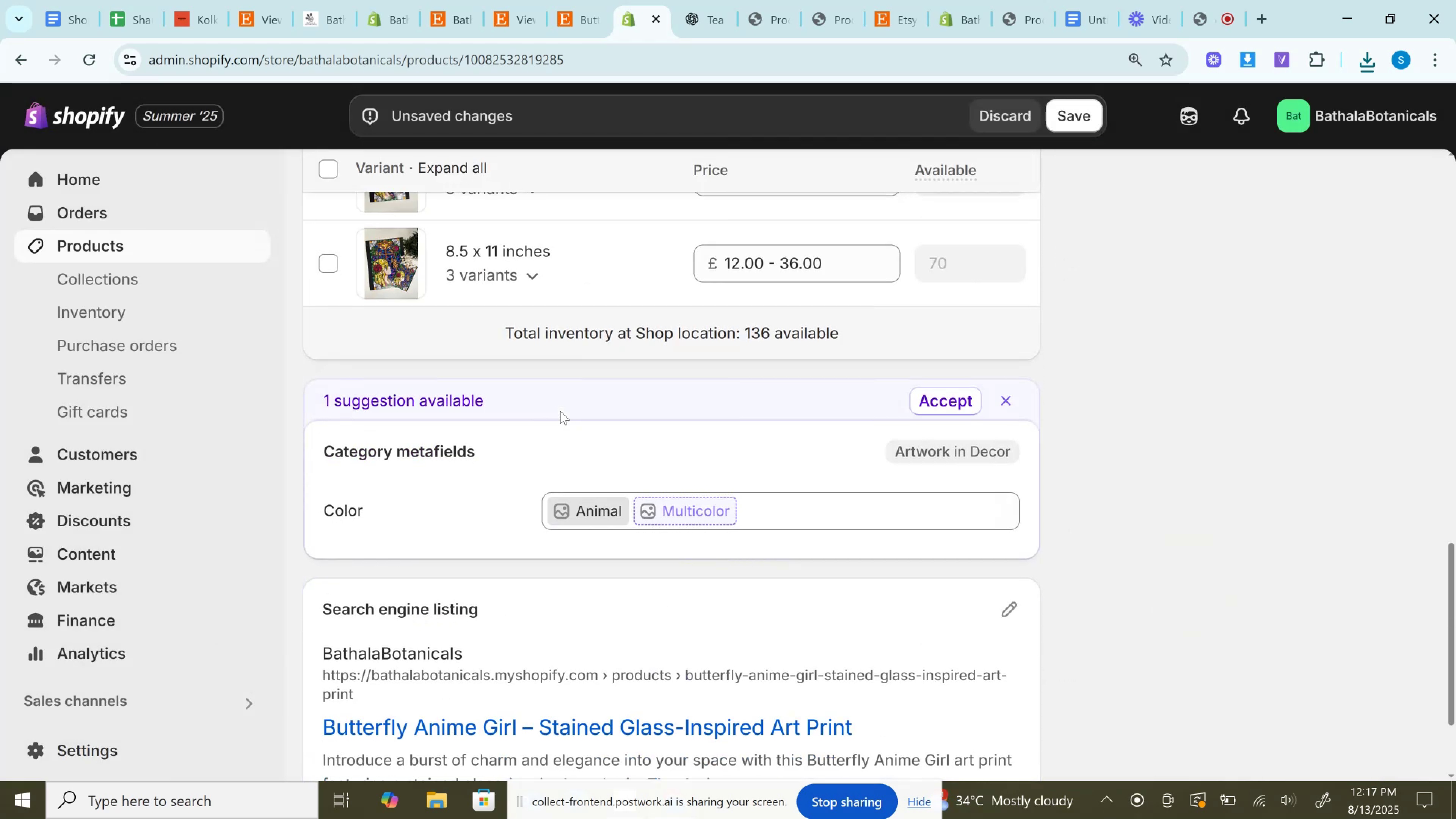 
scroll: coordinate [776, 466], scroll_direction: up, amount: 16.0
 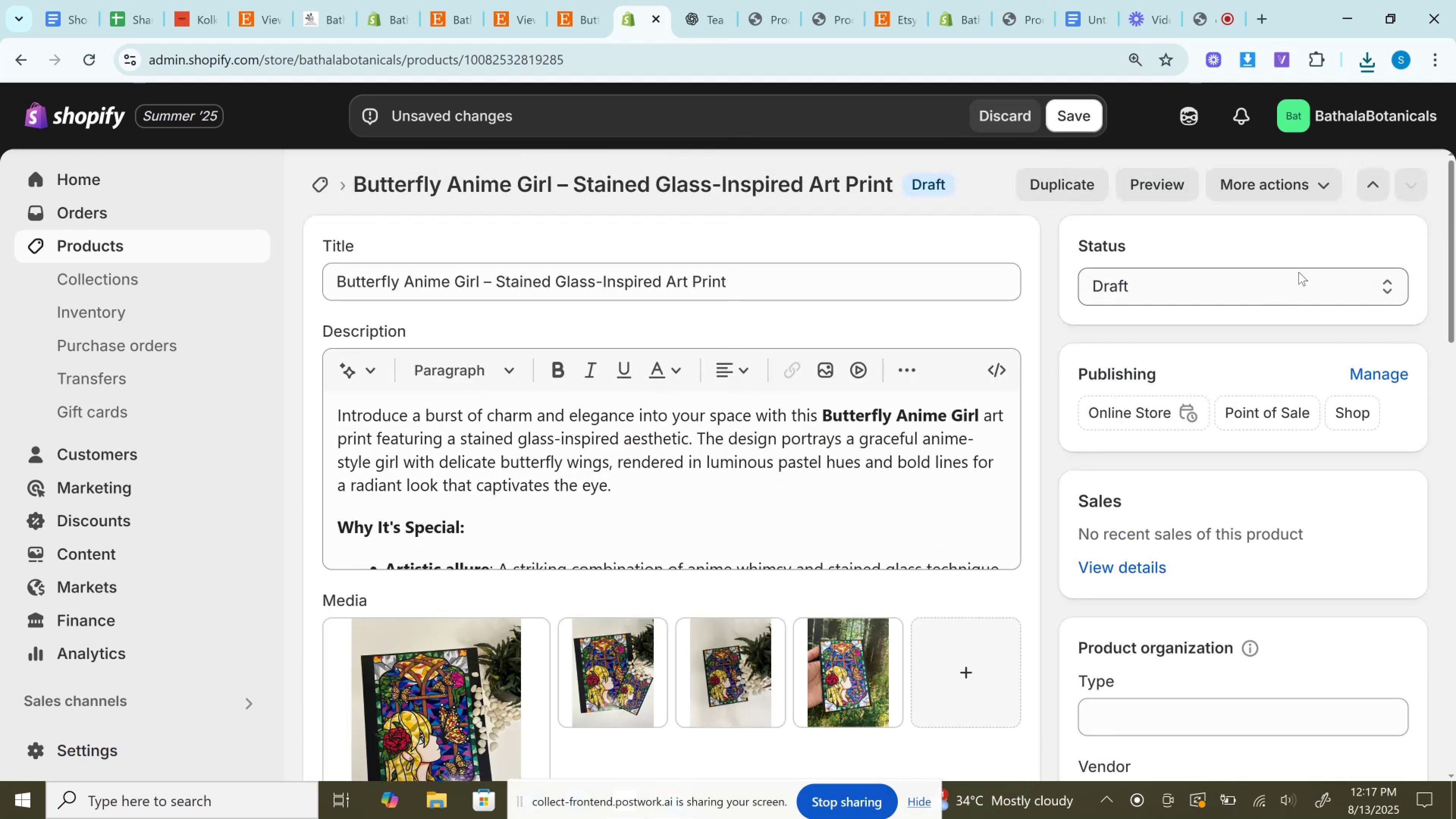 
left_click([1267, 276])
 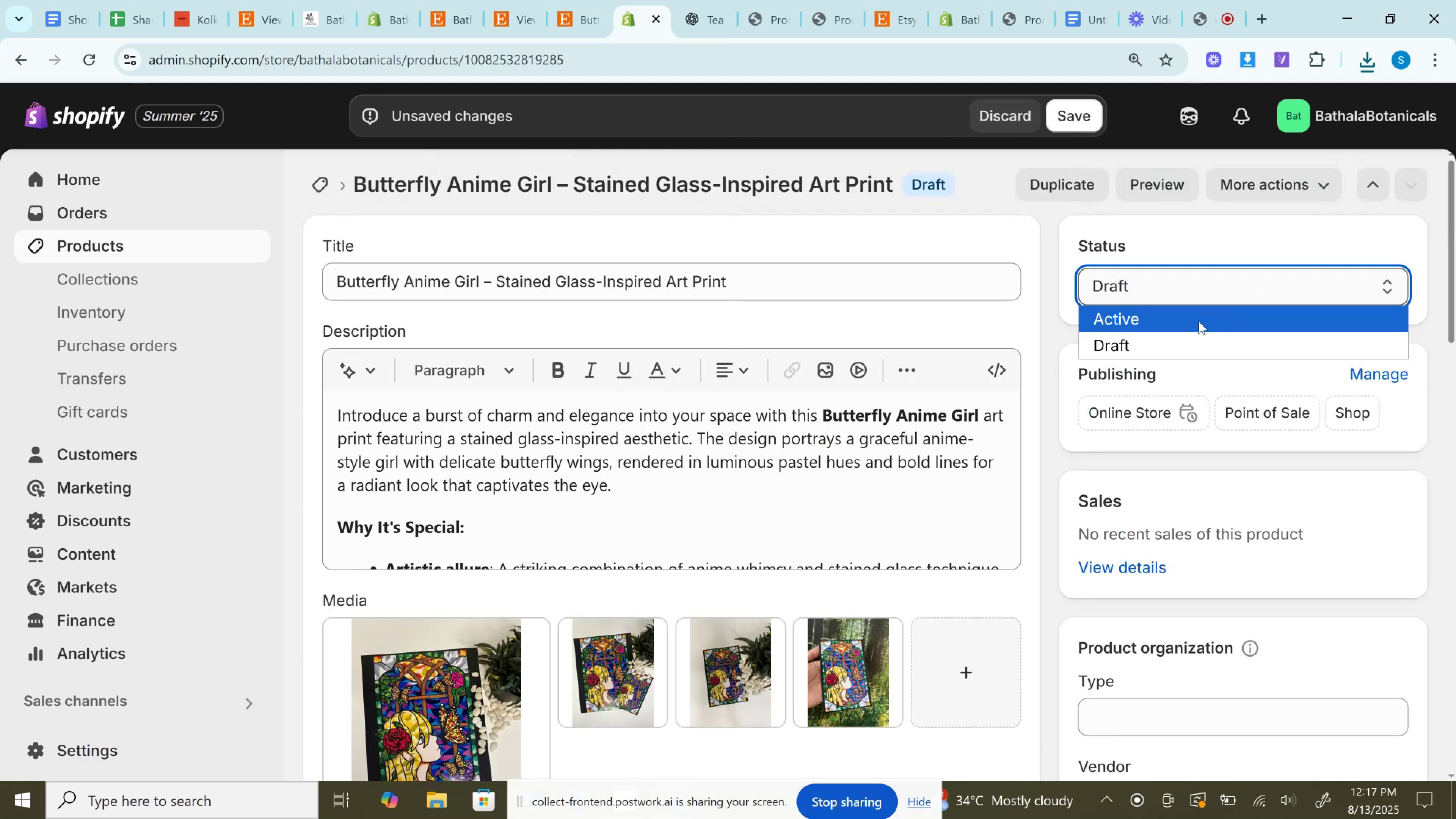 
left_click([1199, 321])
 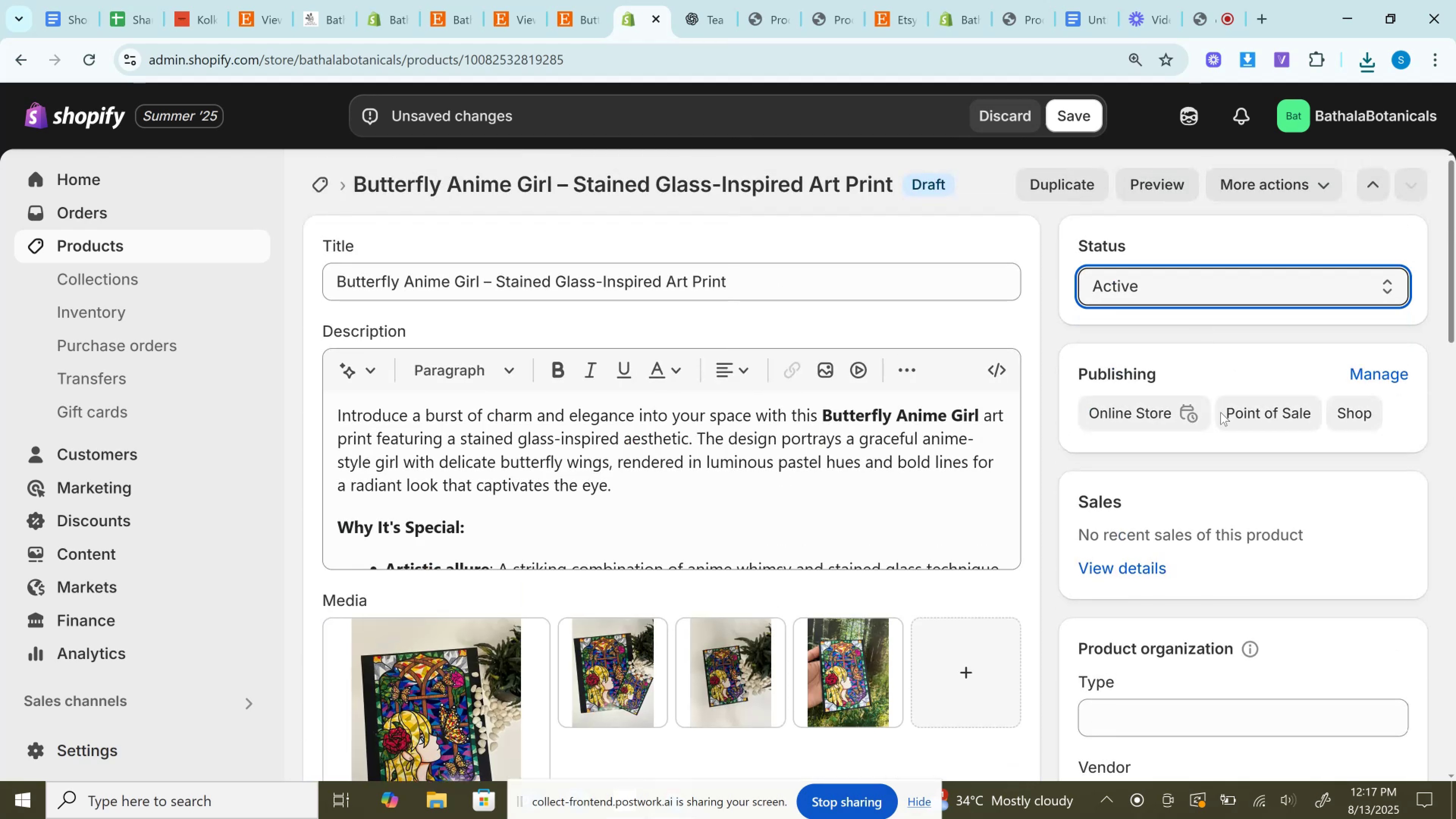 
scroll: coordinate [1265, 481], scroll_direction: down, amount: 5.0
 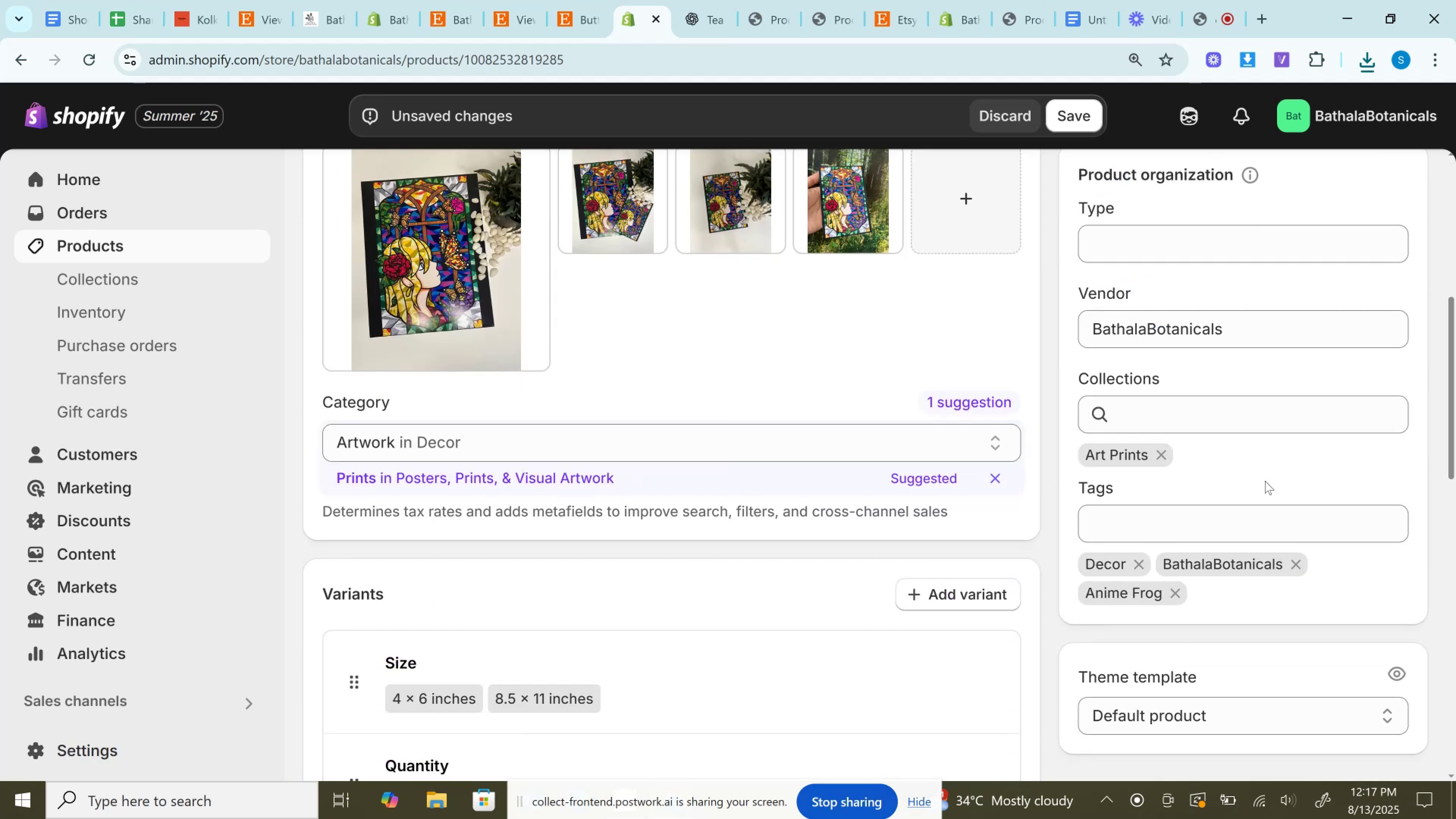 
scroll: coordinate [1265, 481], scroll_direction: up, amount: 4.0
 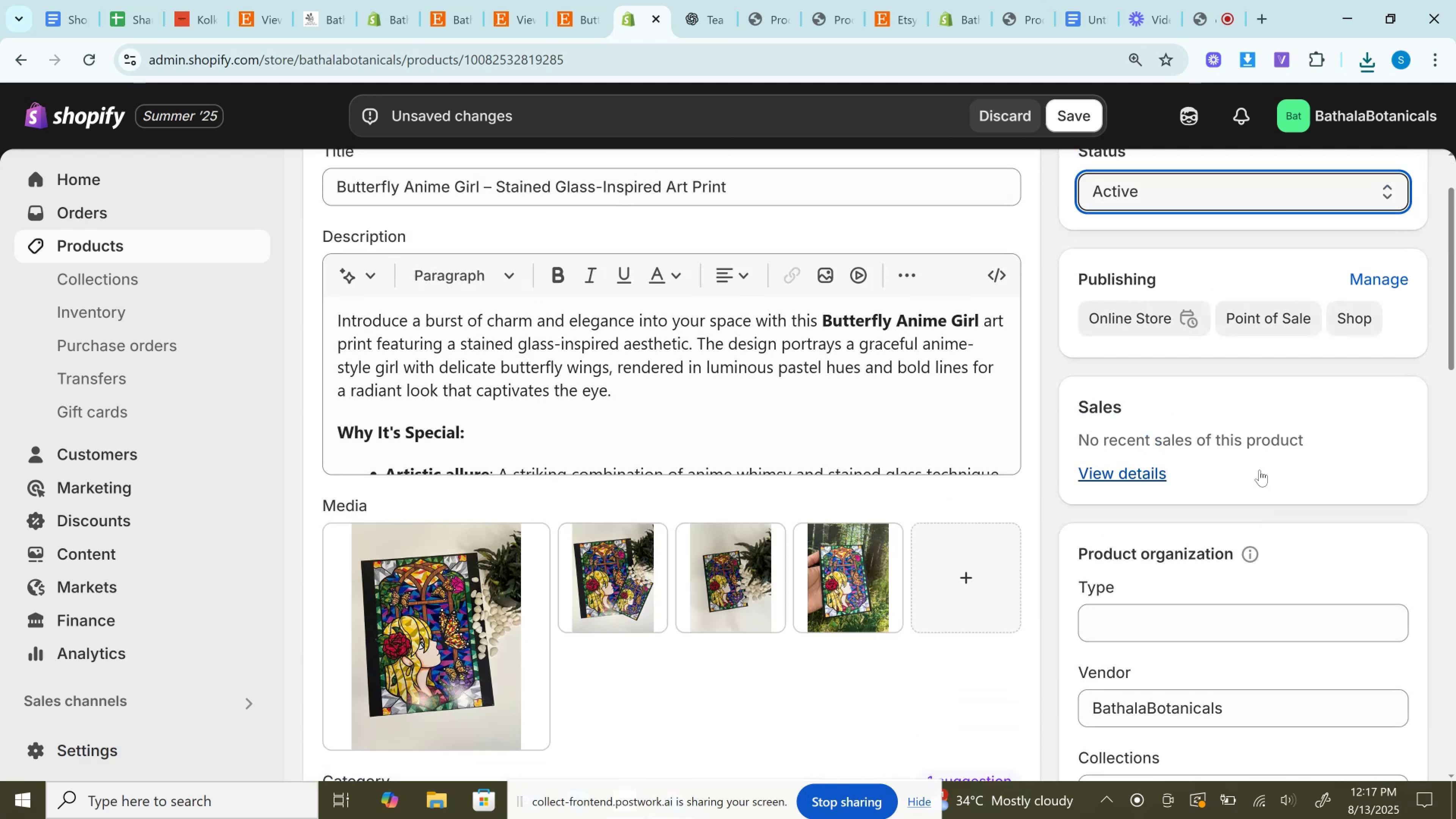 
scroll: coordinate [1260, 470], scroll_direction: down, amount: 5.0
 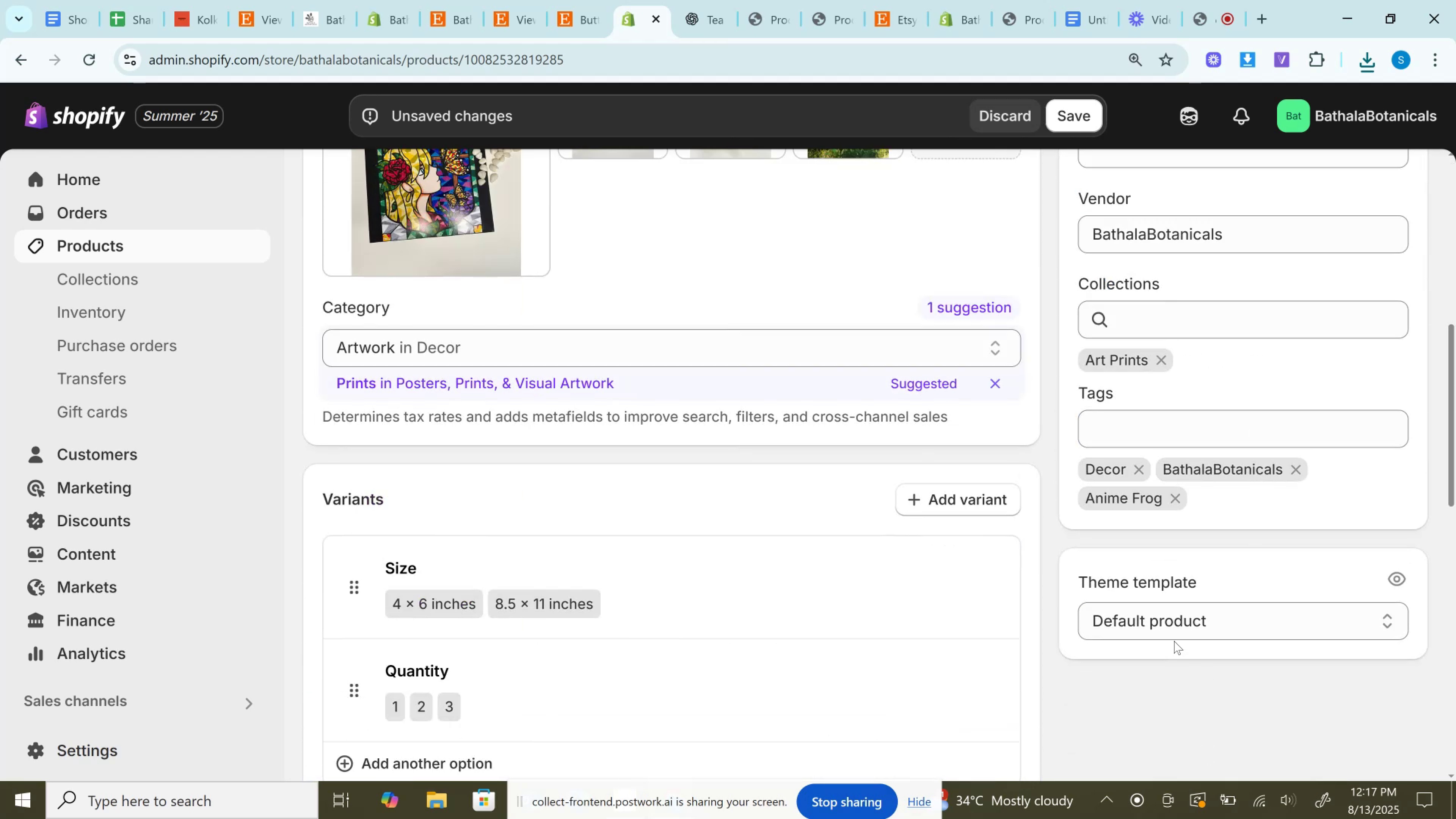 
left_click([1160, 618])
 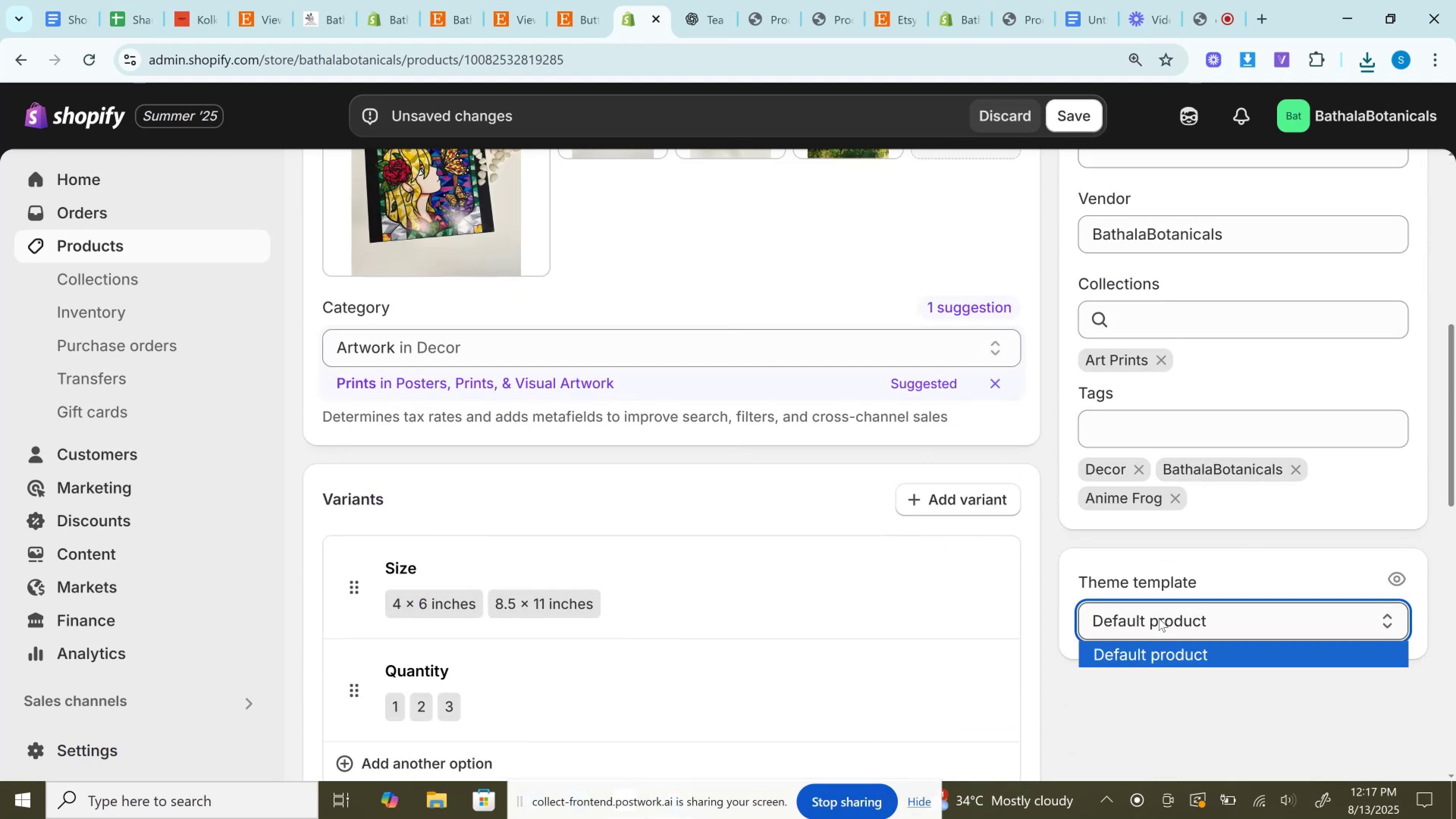 
left_click([1159, 618])
 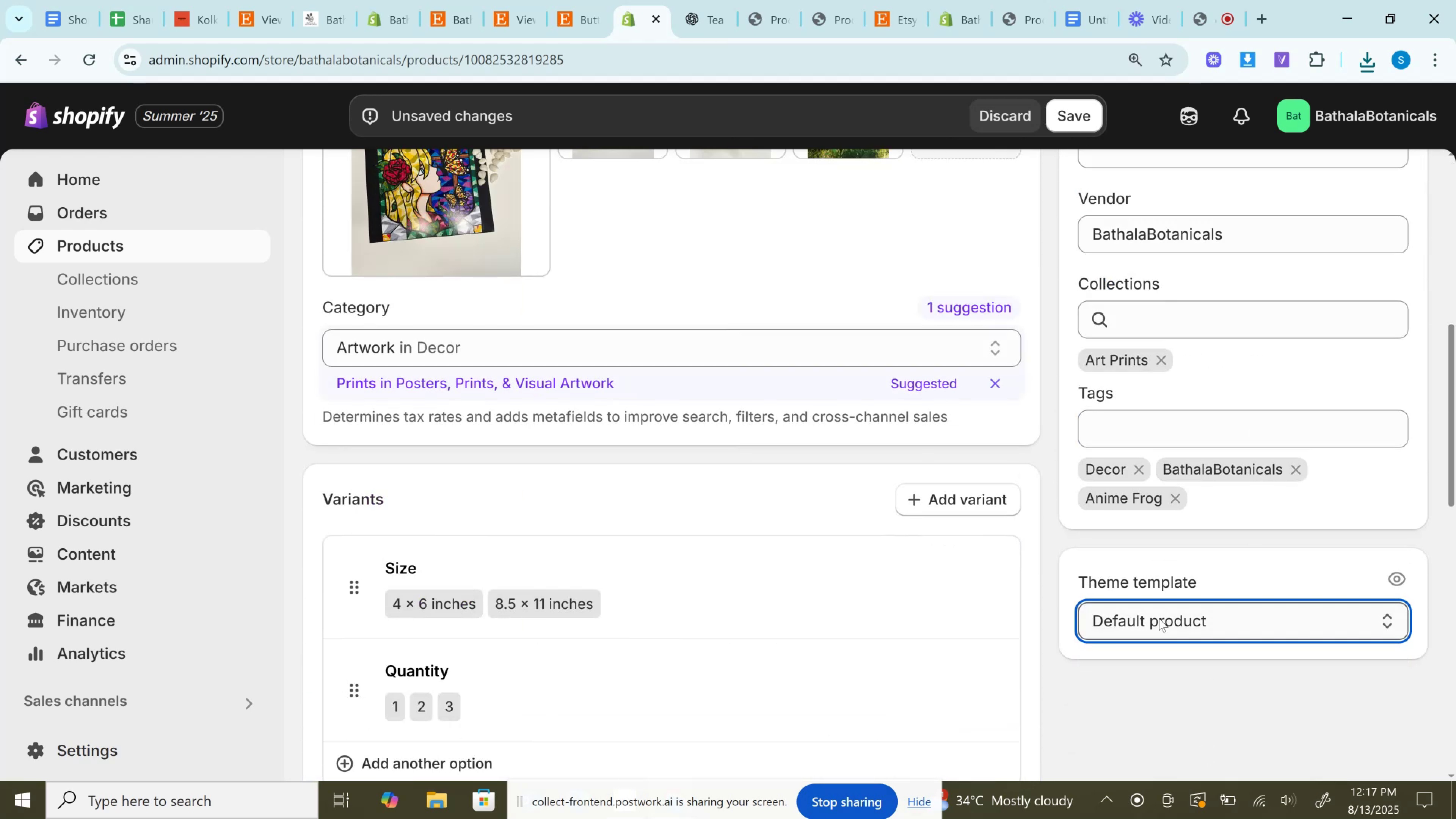 
scroll: coordinate [1159, 618], scroll_direction: up, amount: 8.0
 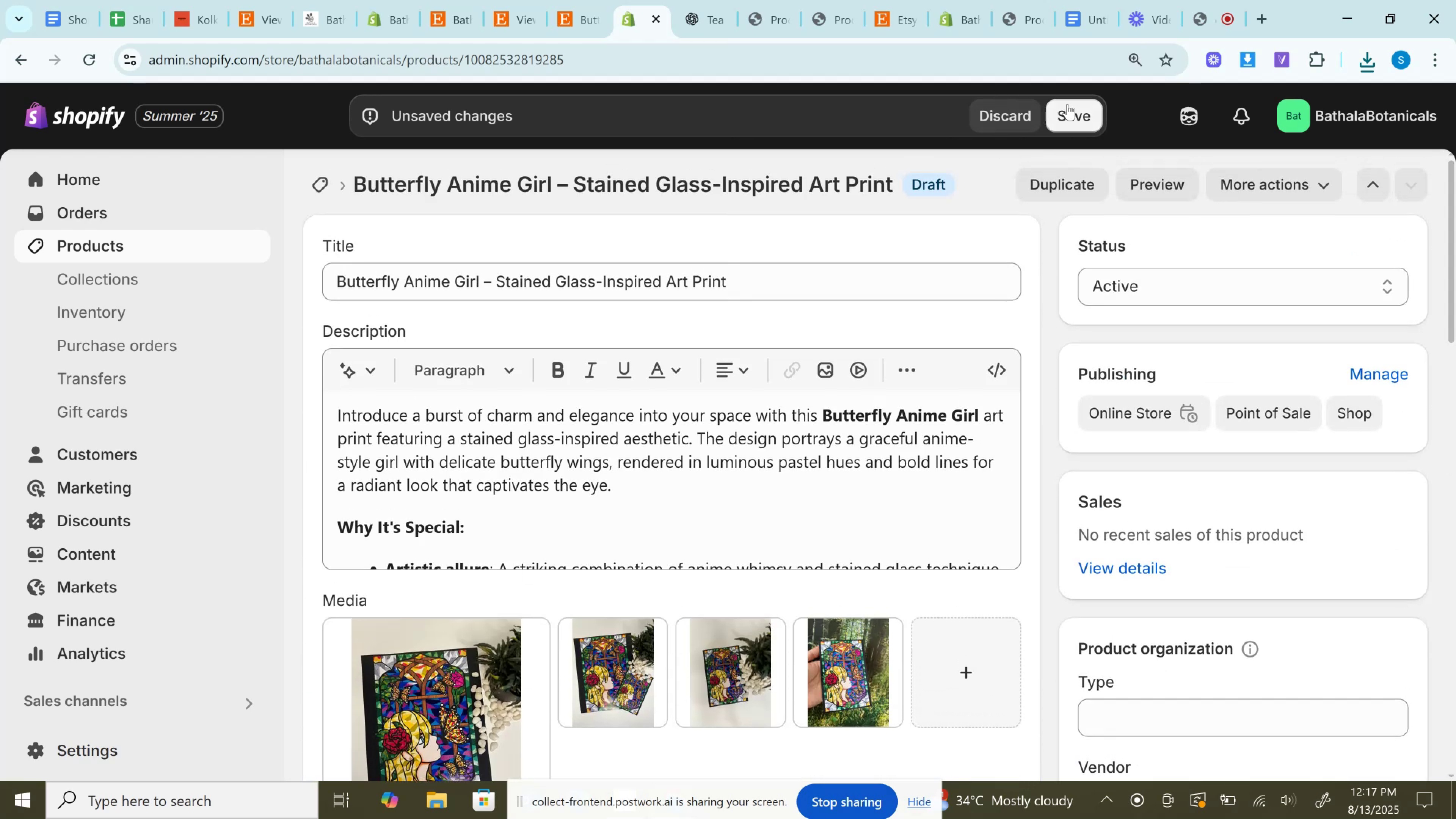 
left_click([1067, 105])
 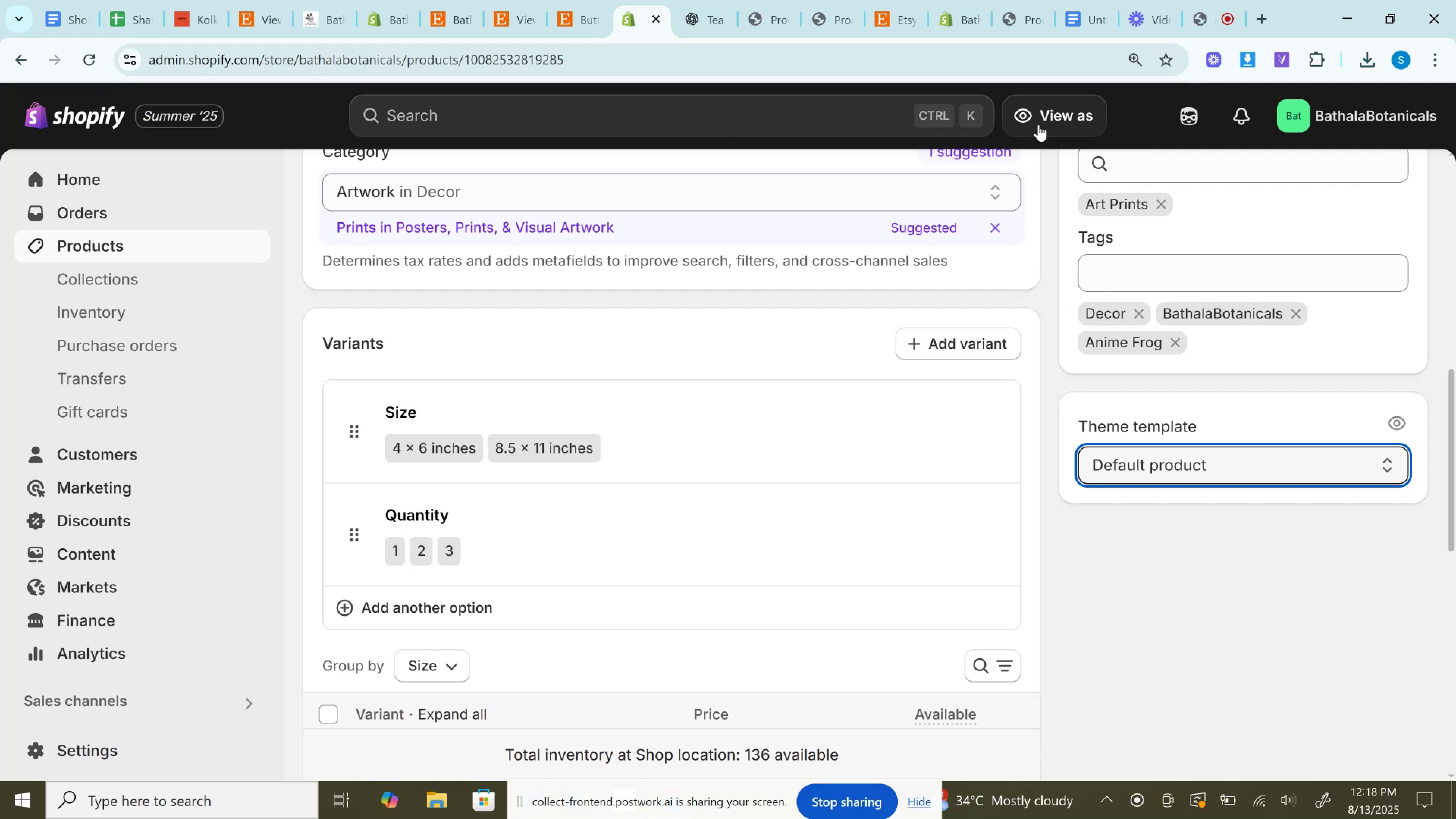 
wait(16.83)
 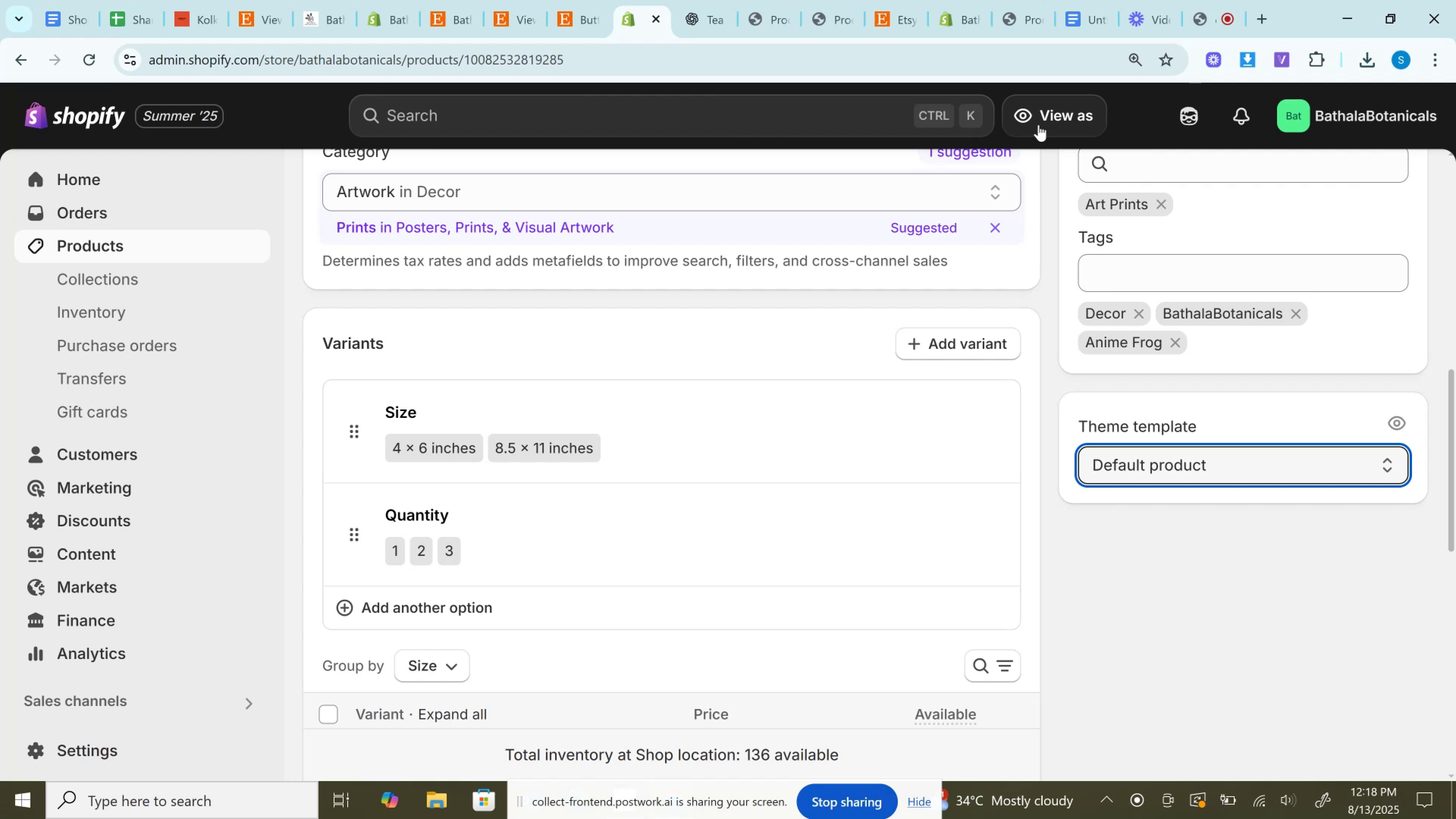 
scroll: coordinate [991, 393], scroll_direction: up, amount: 15.0
 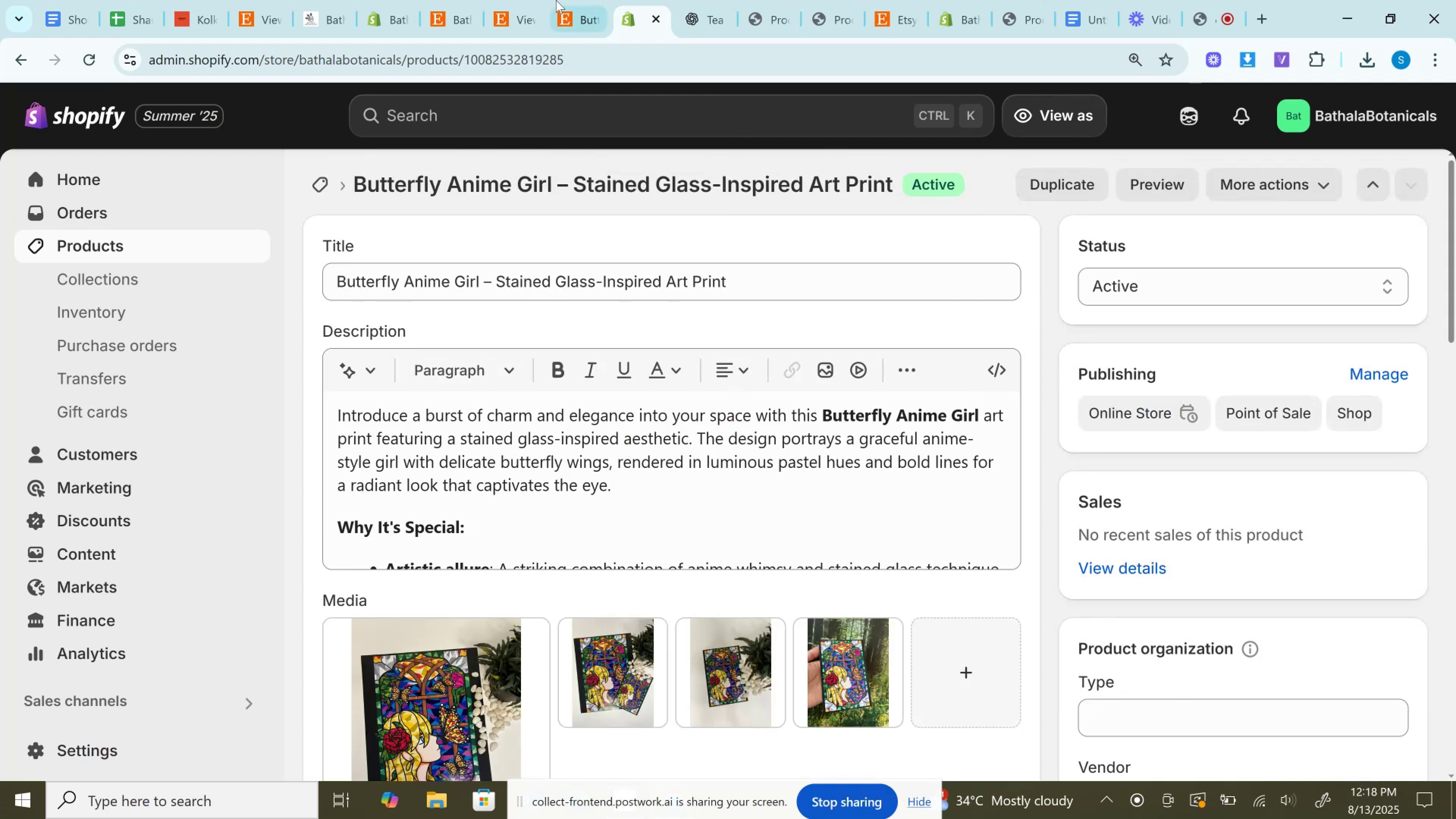 
left_click([571, 0])
 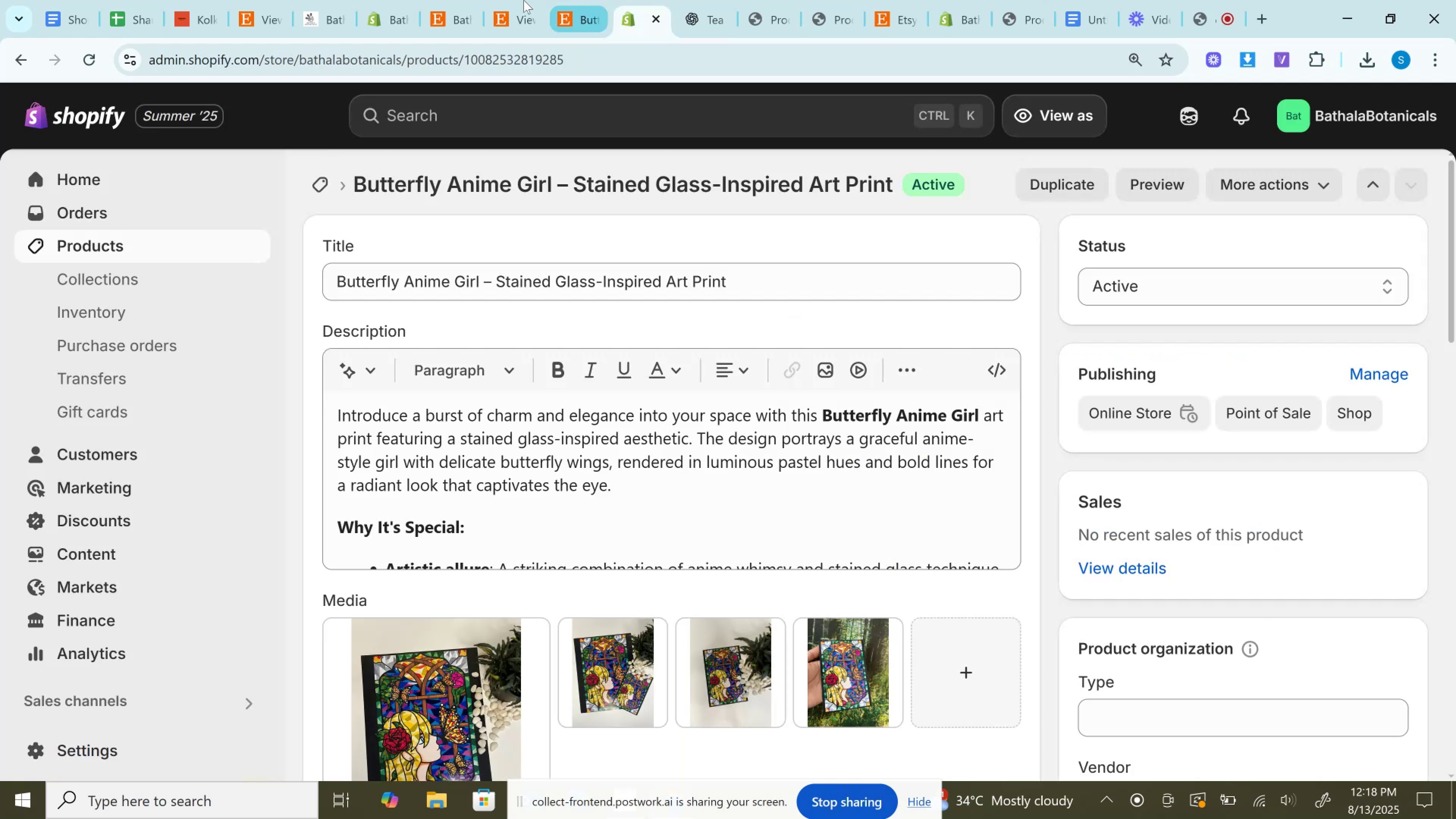 
double_click([513, 0])
 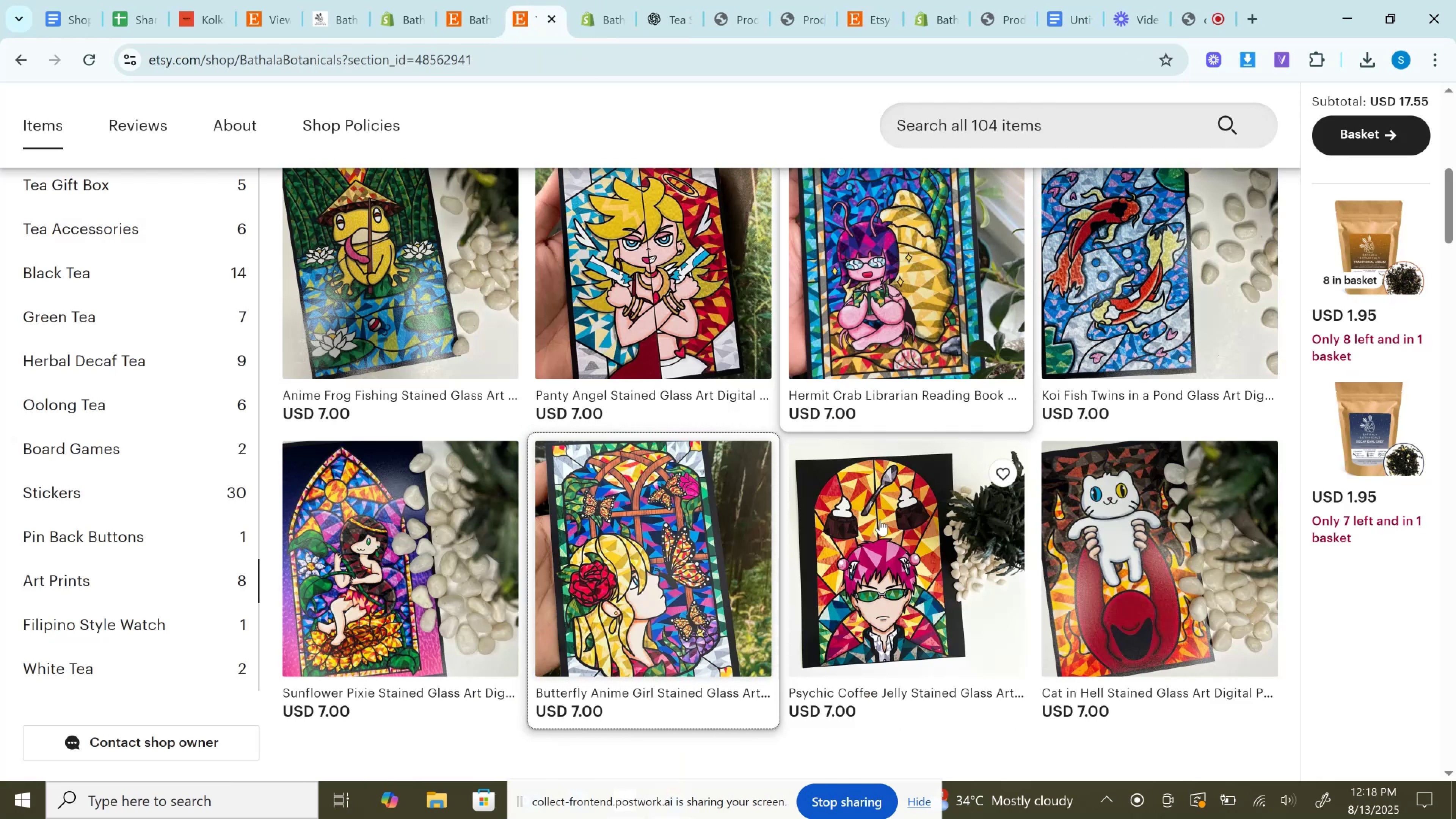 
right_click([882, 524])
 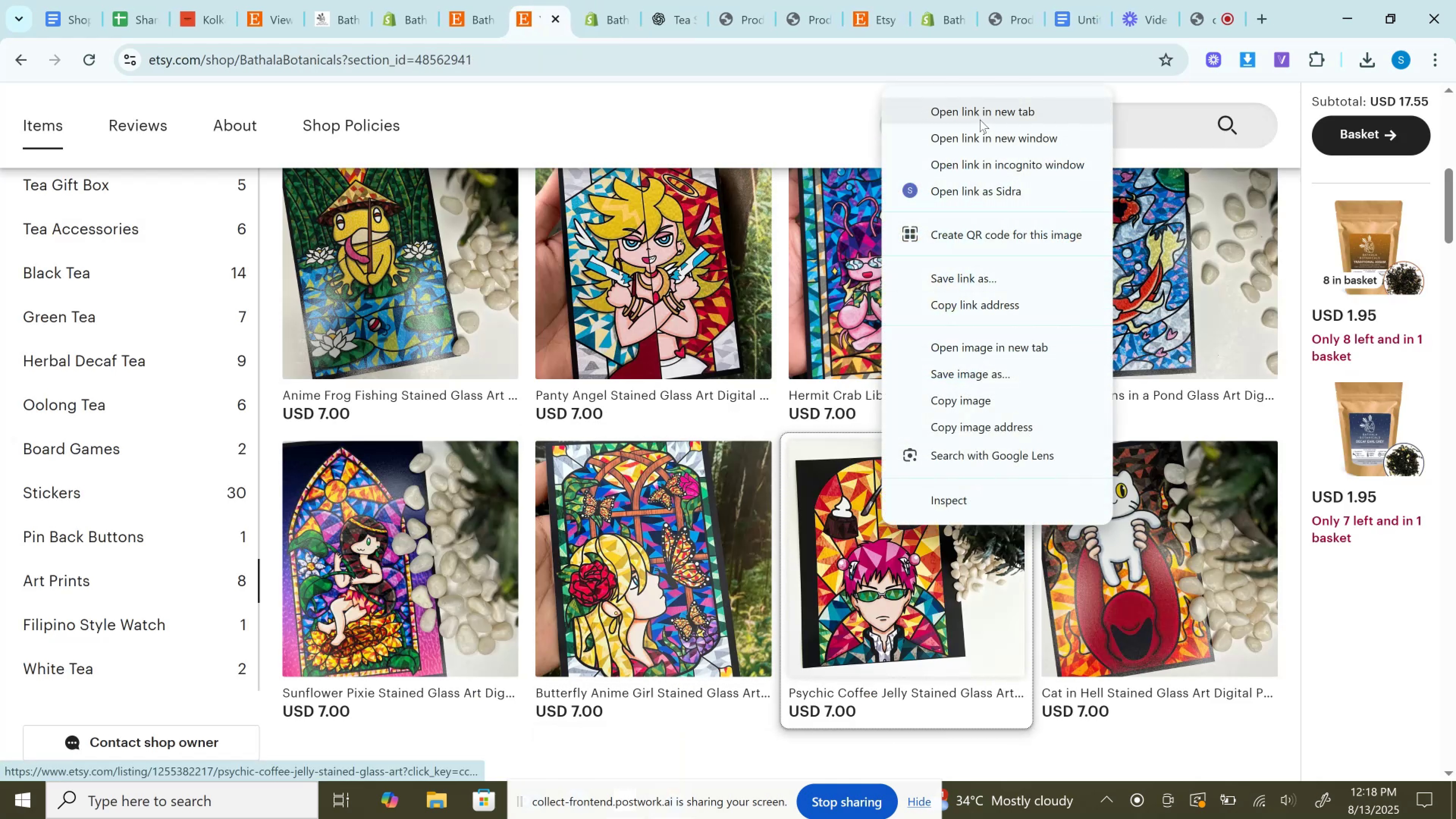 
left_click([975, 108])
 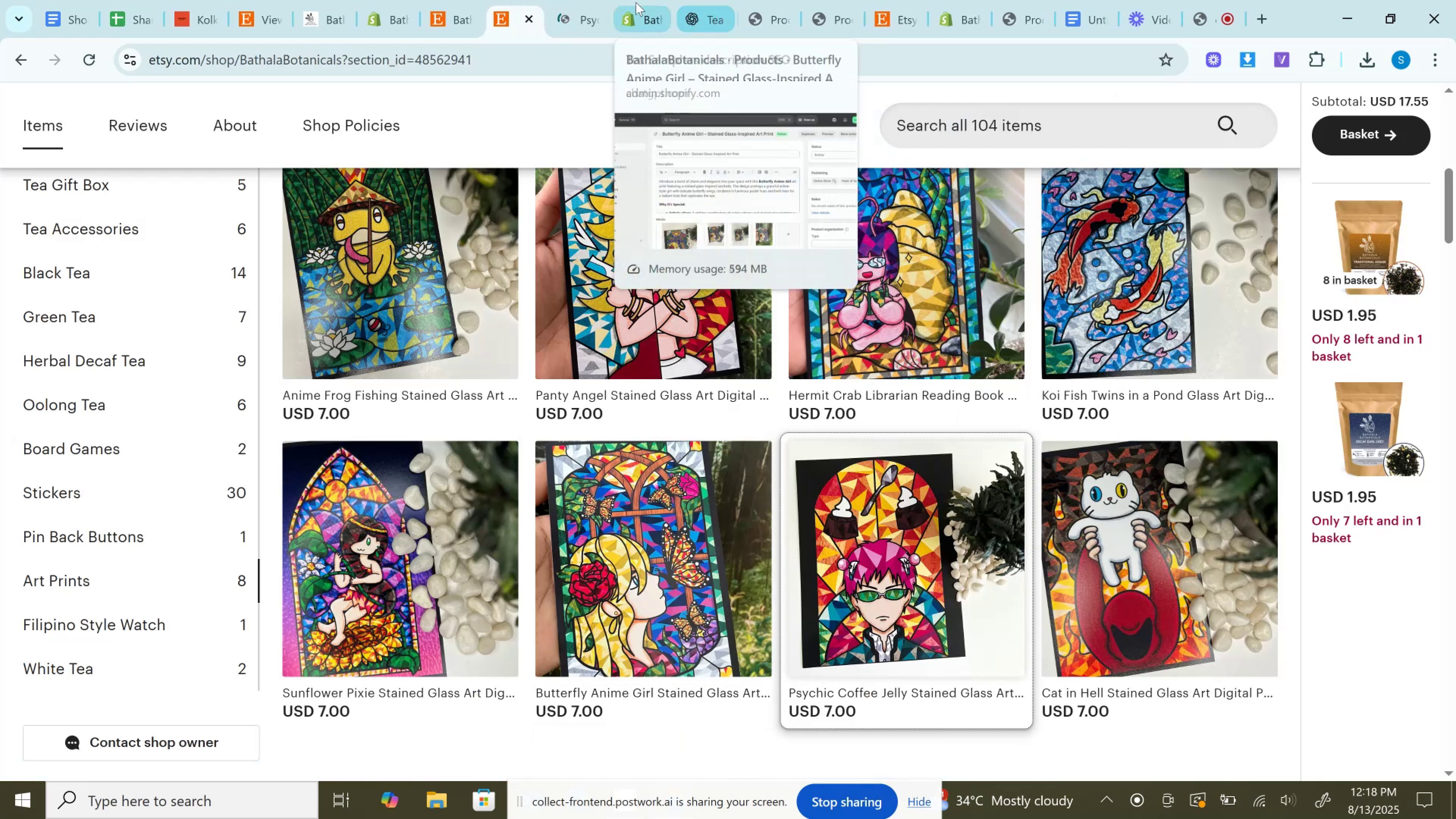 
left_click([591, 0])
 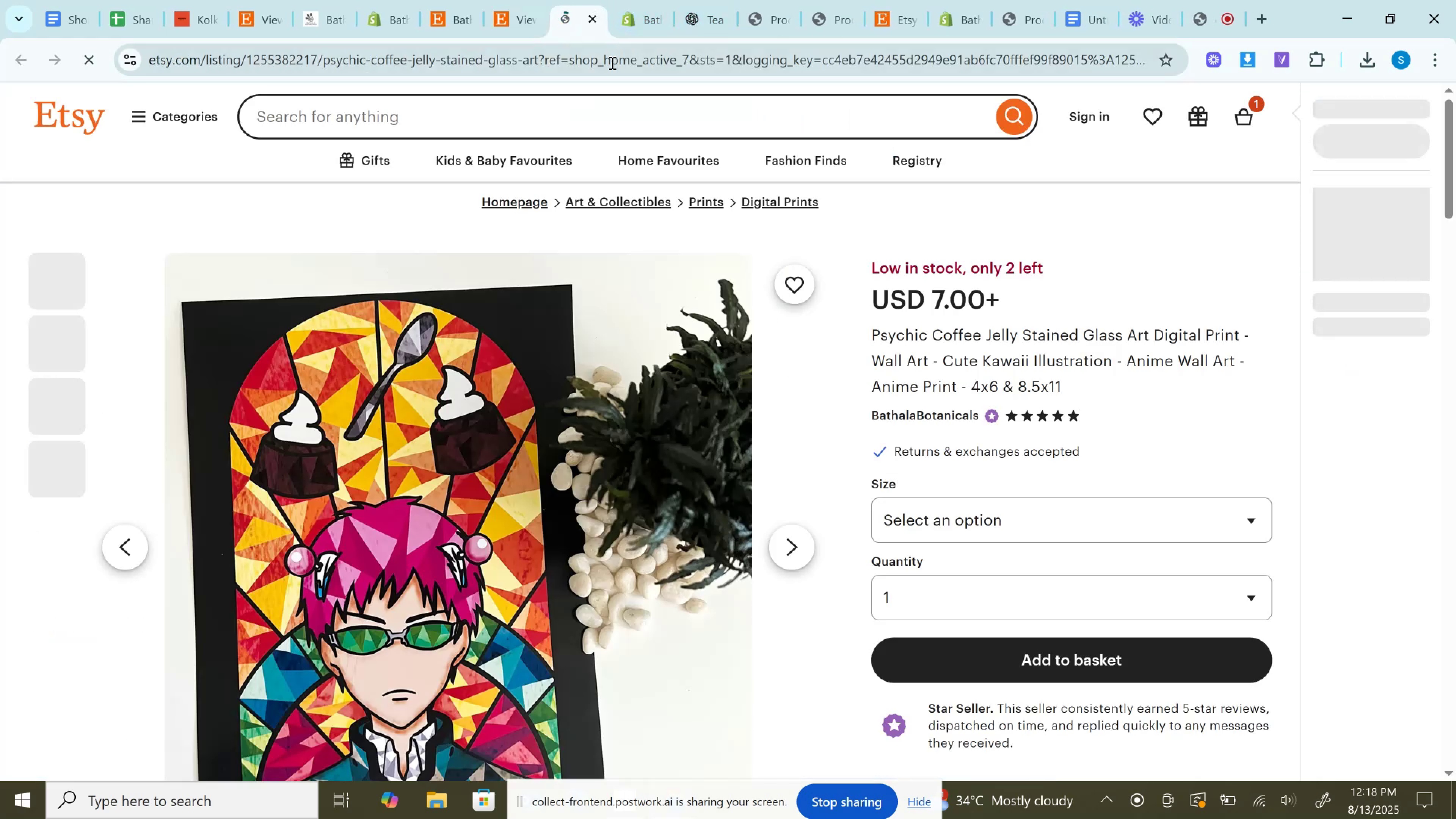 
left_click([611, 63])
 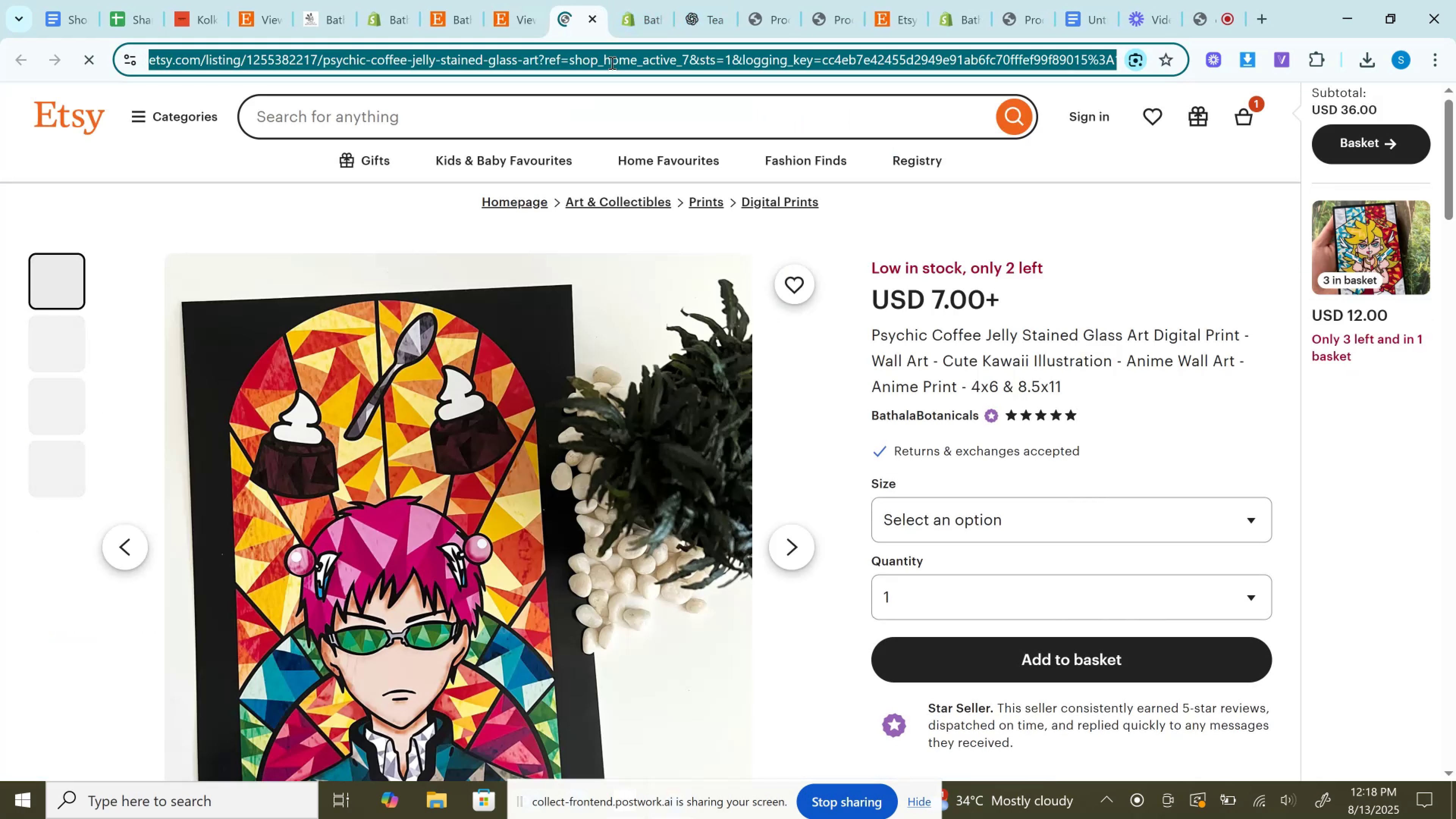 
key(Control+C)
 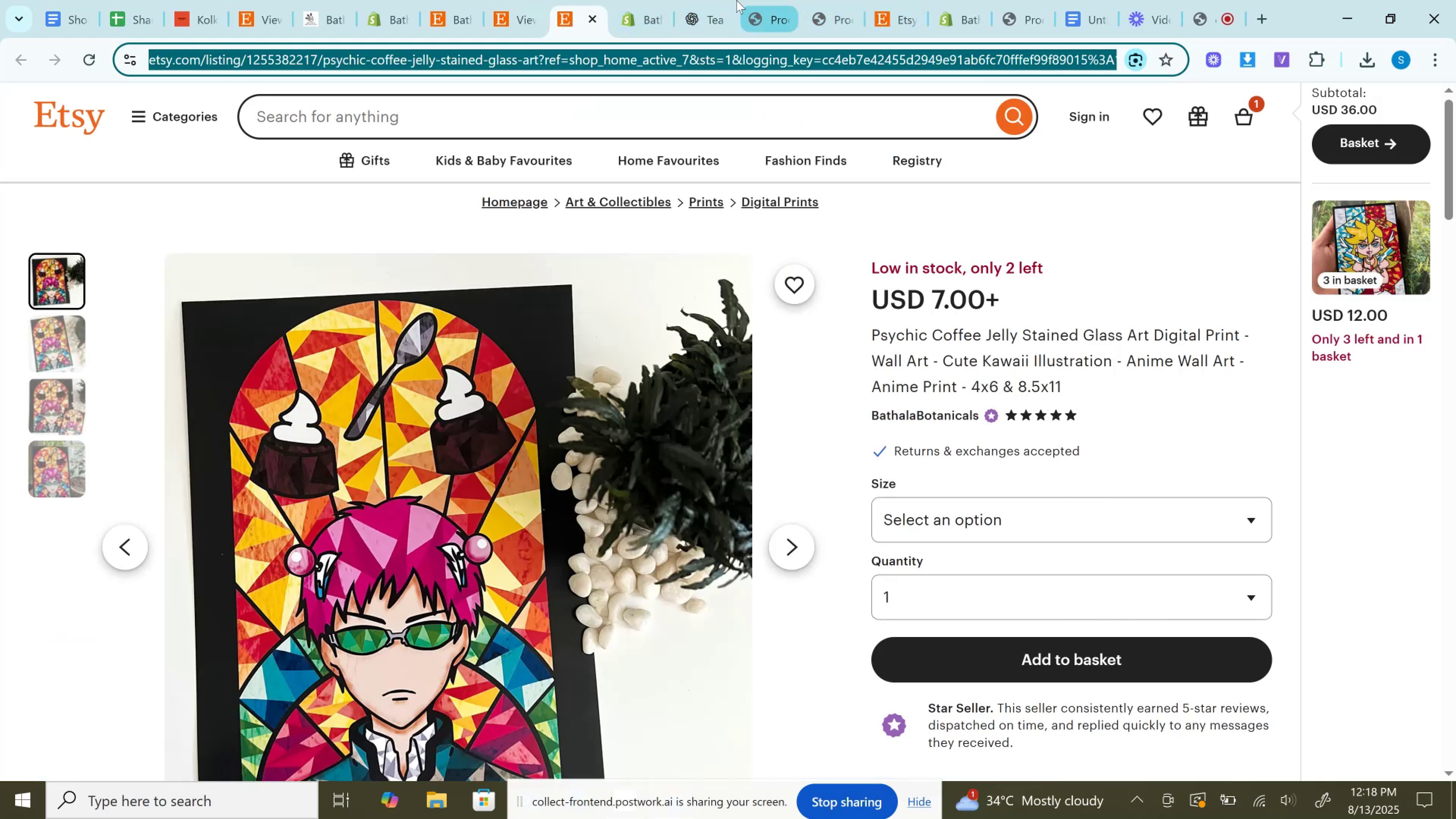 
left_click([696, 0])
 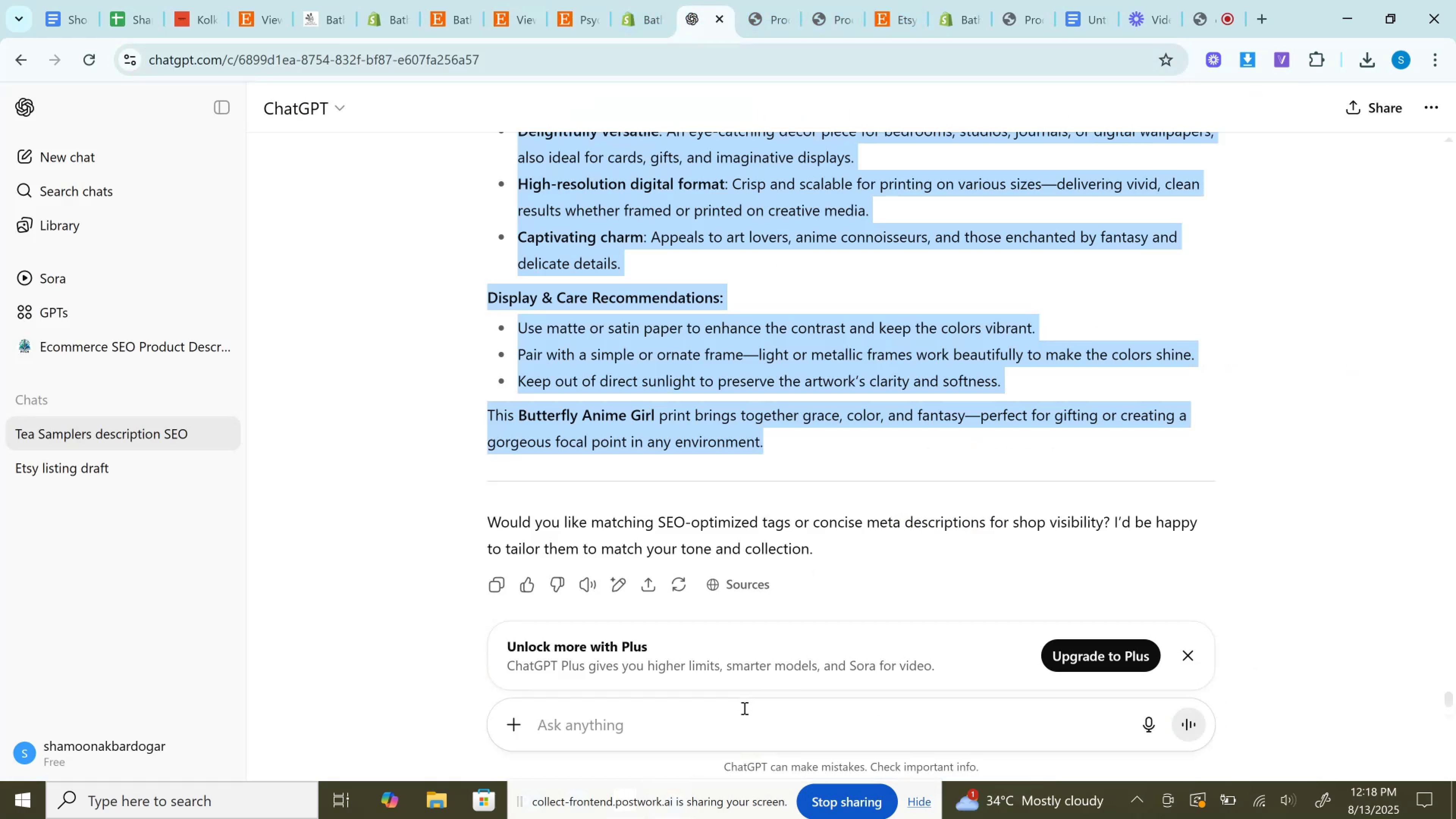 
left_click([744, 714])
 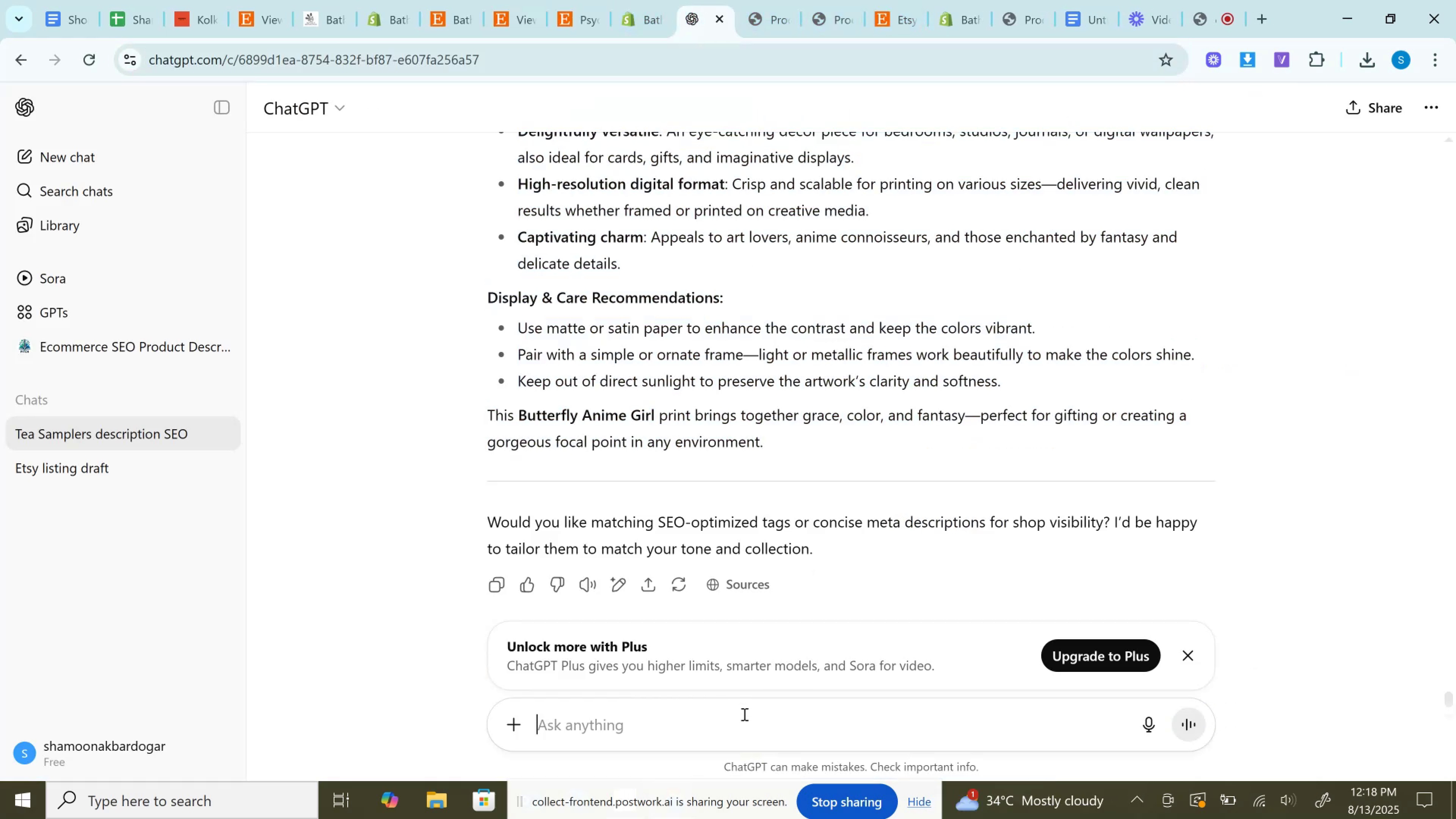 
key(Control+V)
 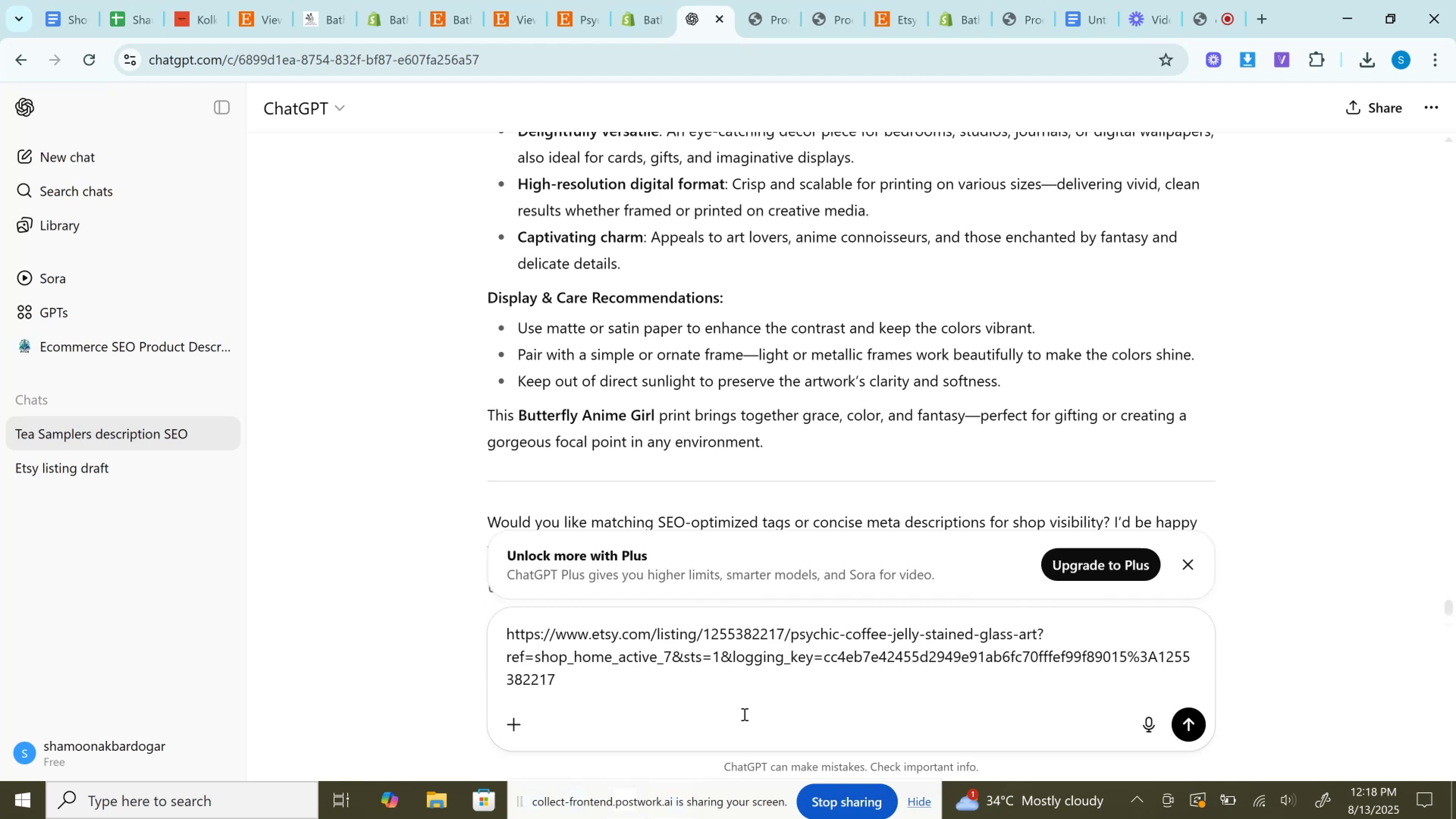 
key(Enter)
 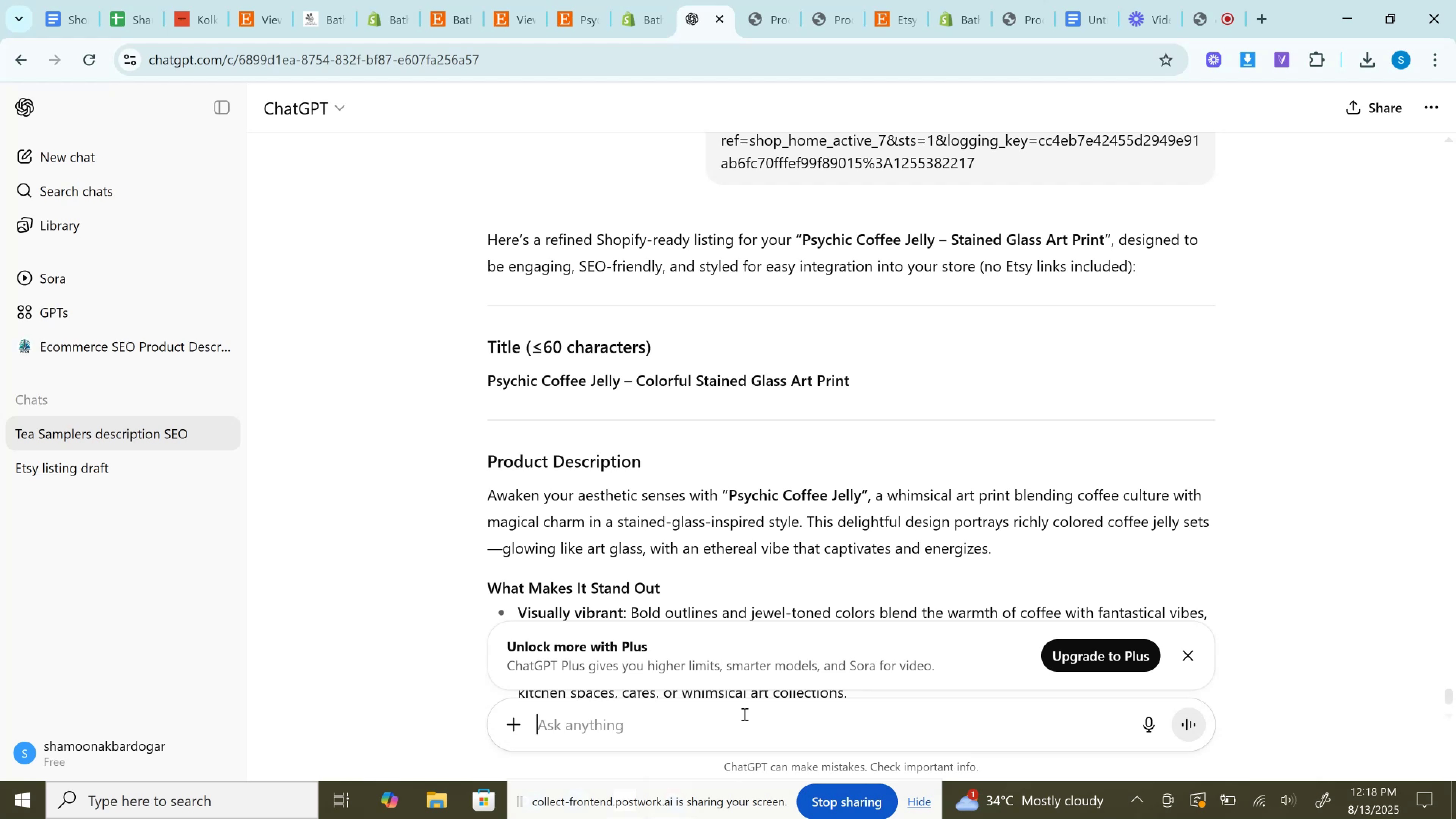 
wait(31.74)
 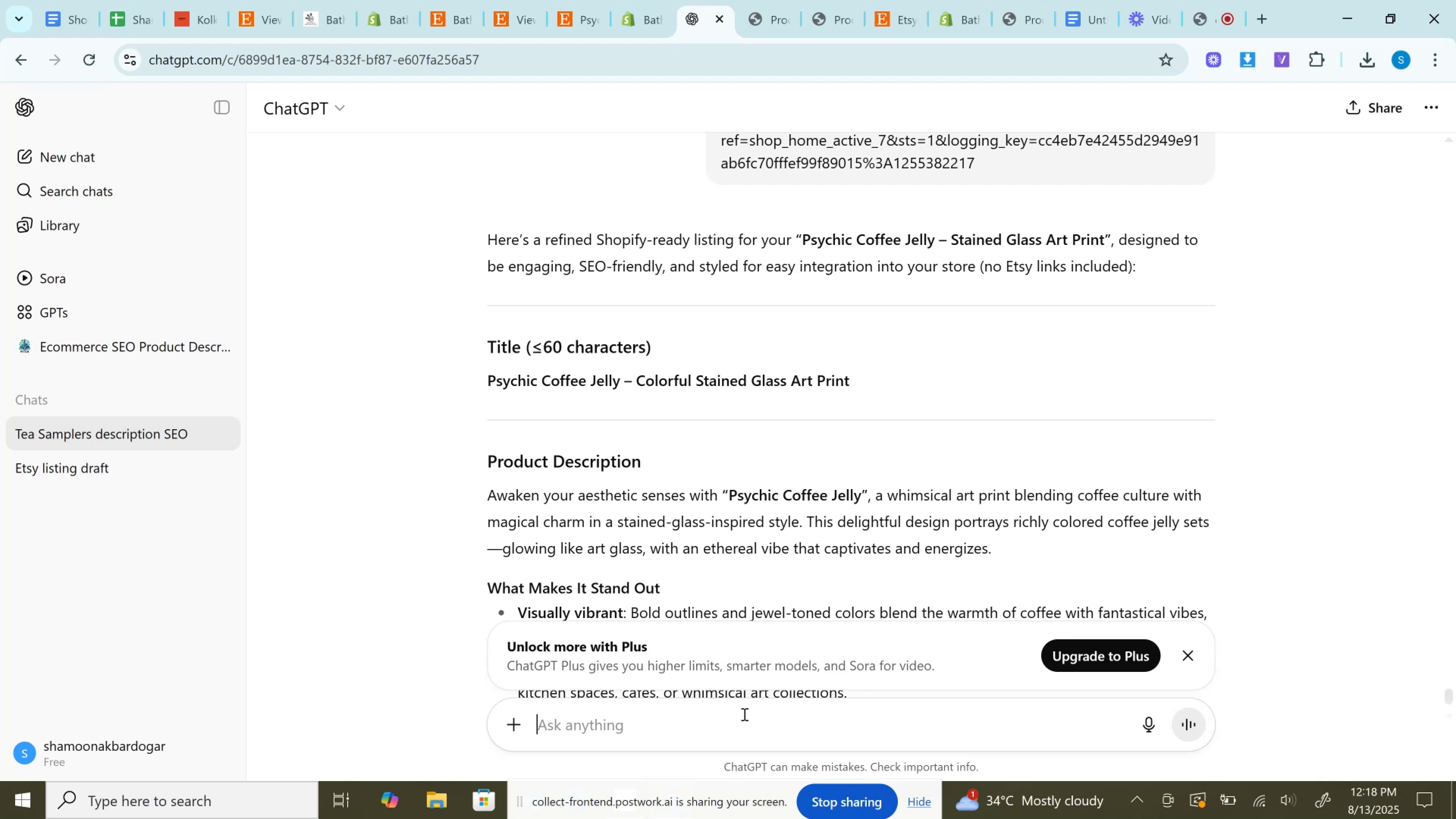 
scroll: coordinate [740, 314], scroll_direction: down, amount: 2.0
 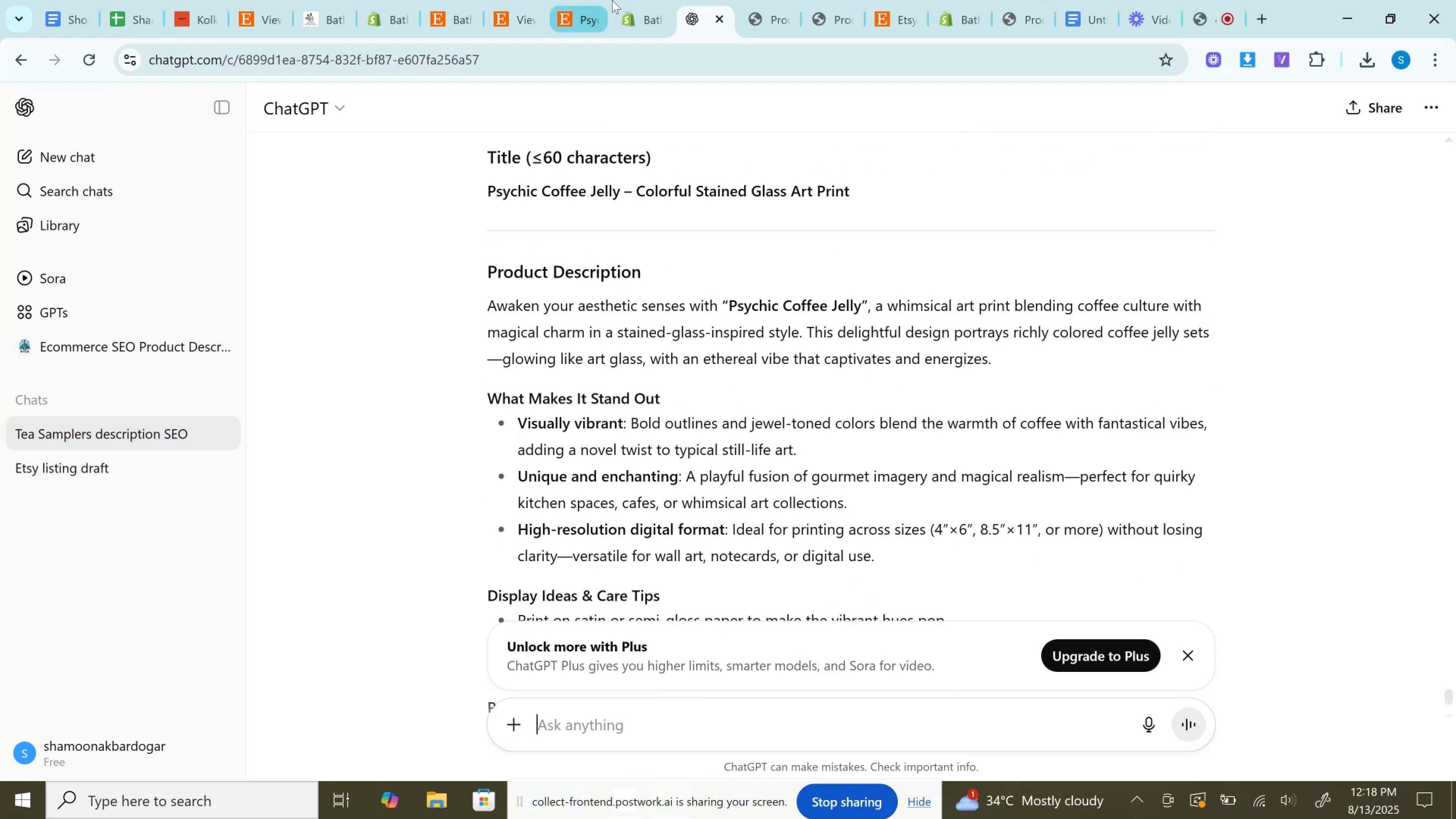 
left_click([631, 0])
 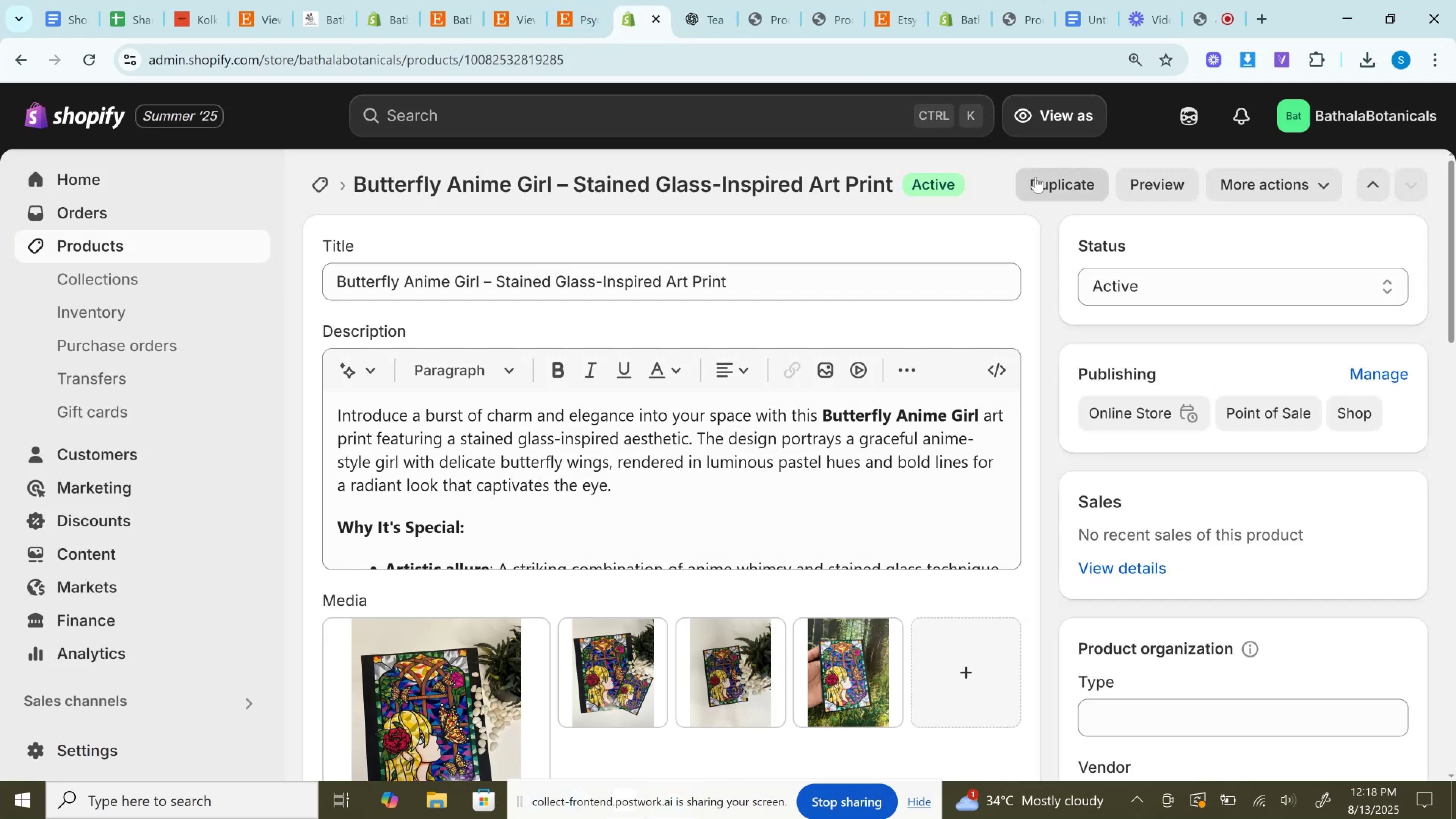 
left_click([1054, 190])
 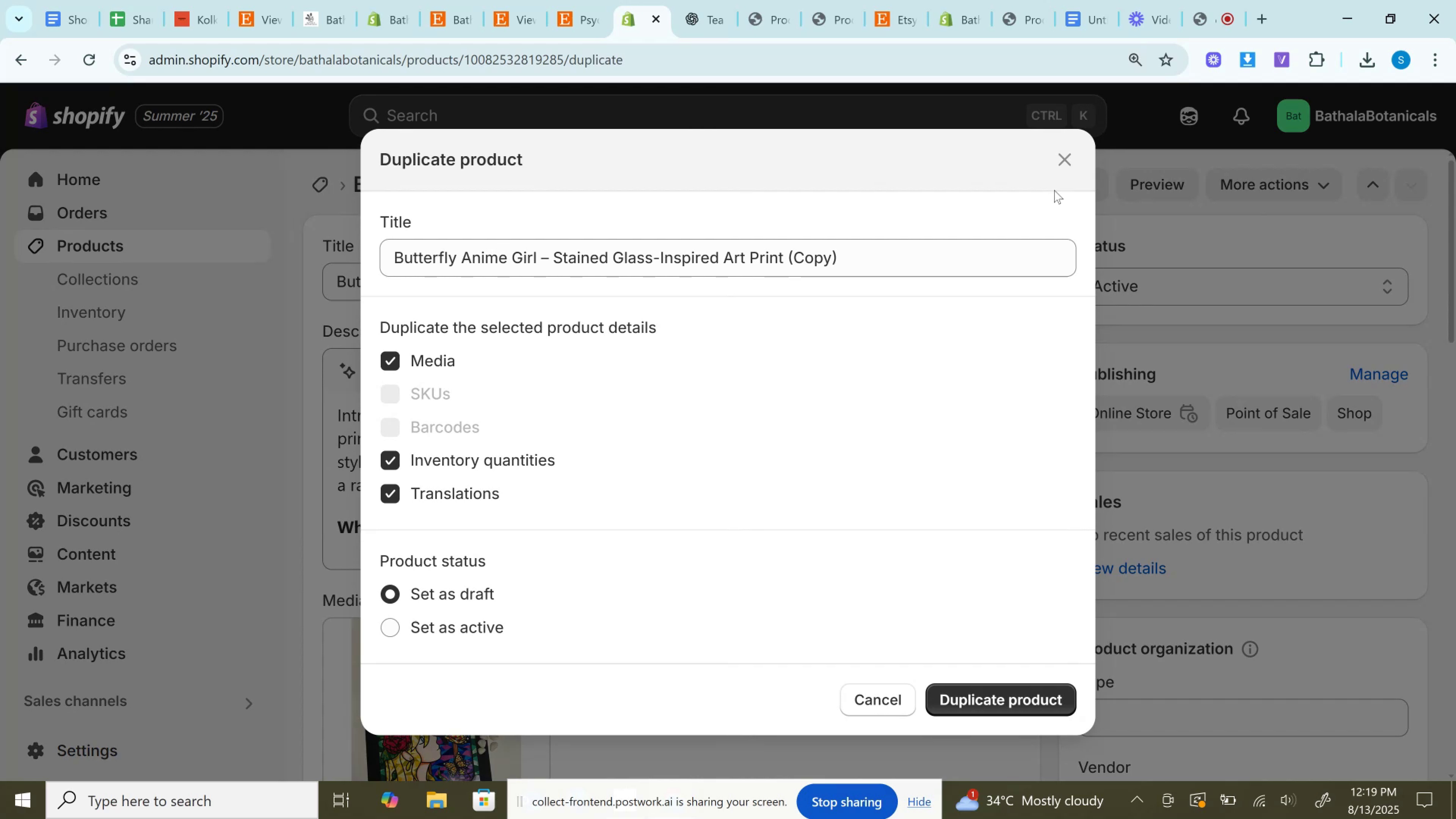 
wait(14.93)
 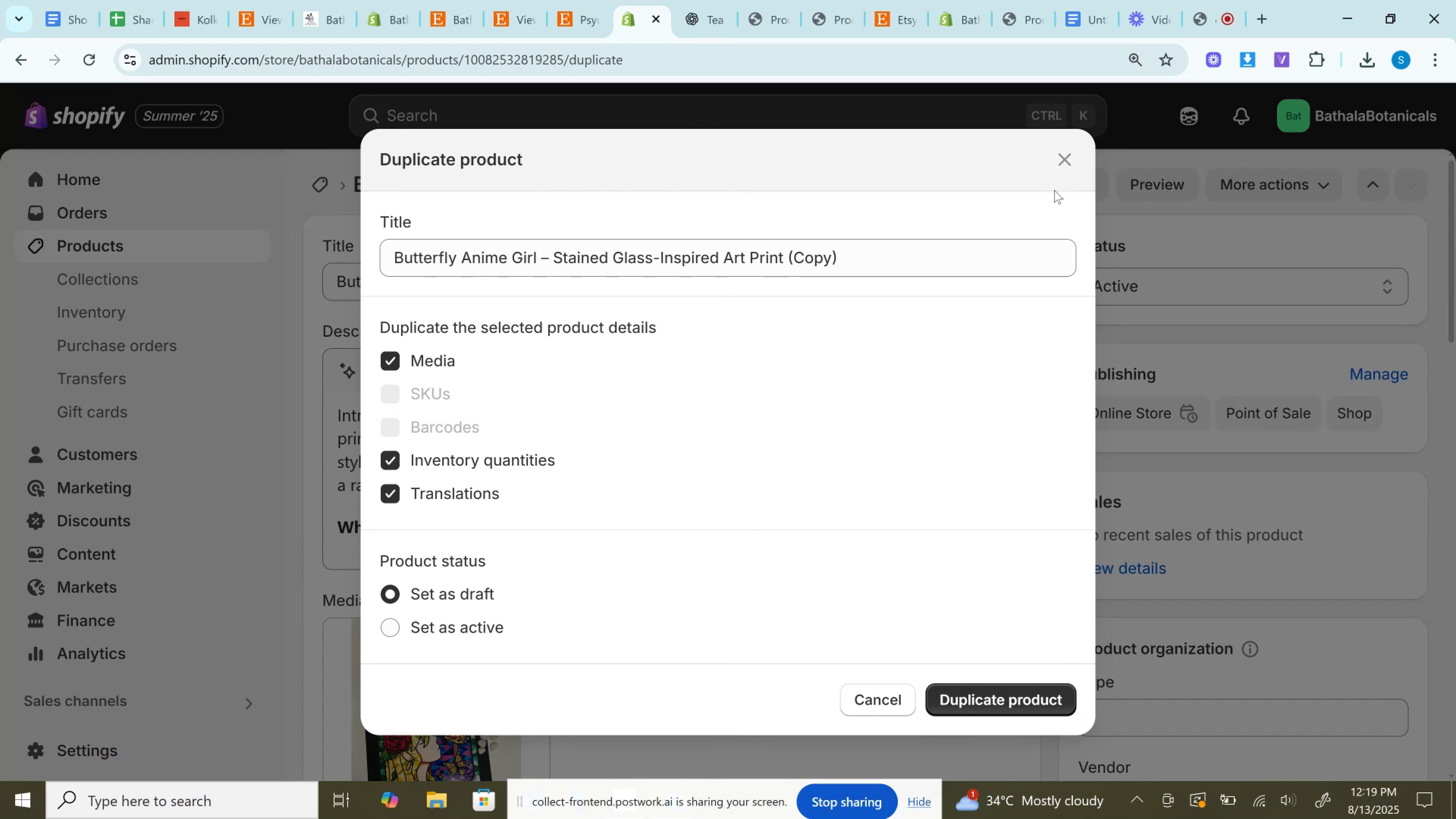 
left_click([415, 361])
 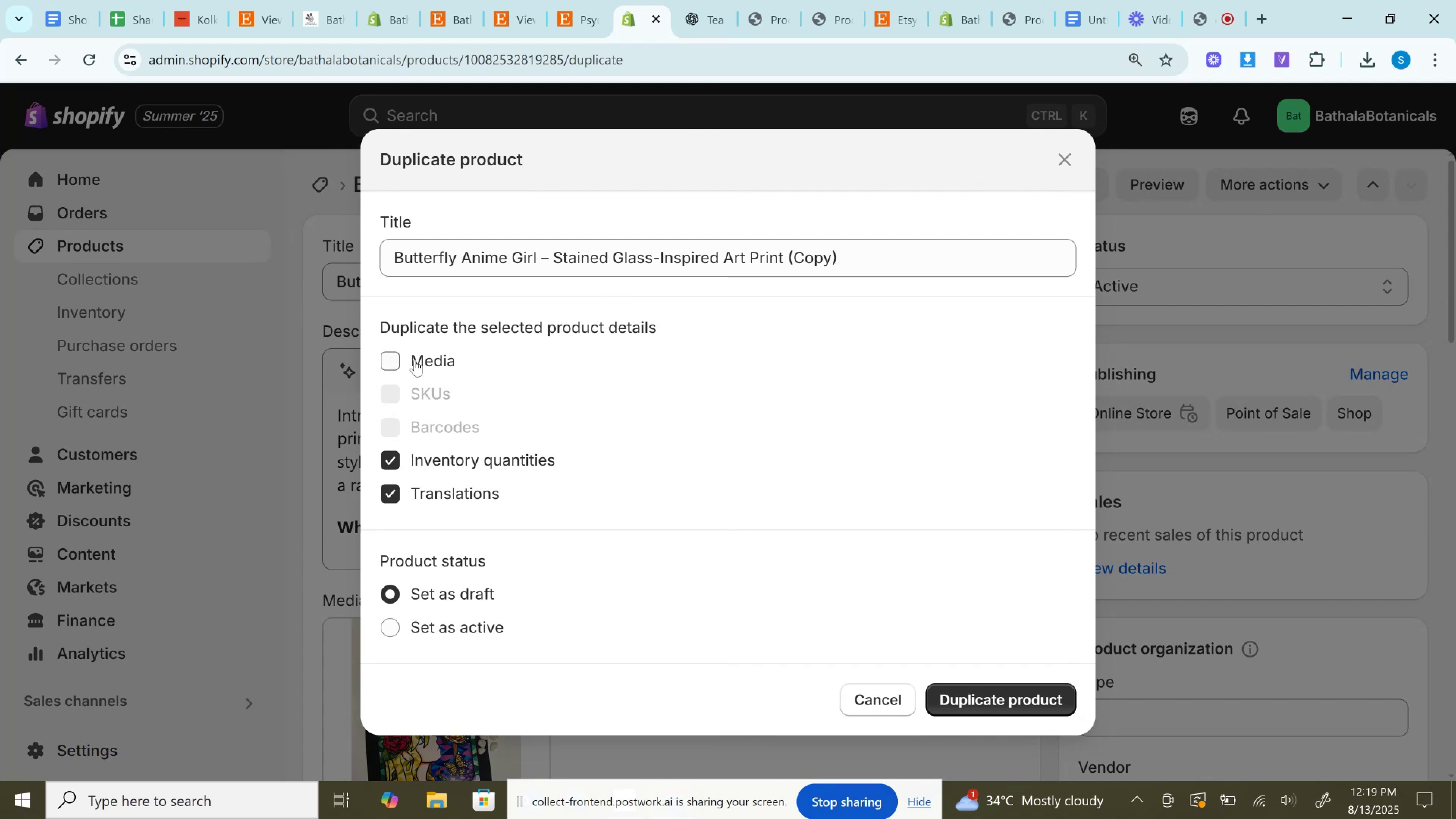 
wait(5.8)
 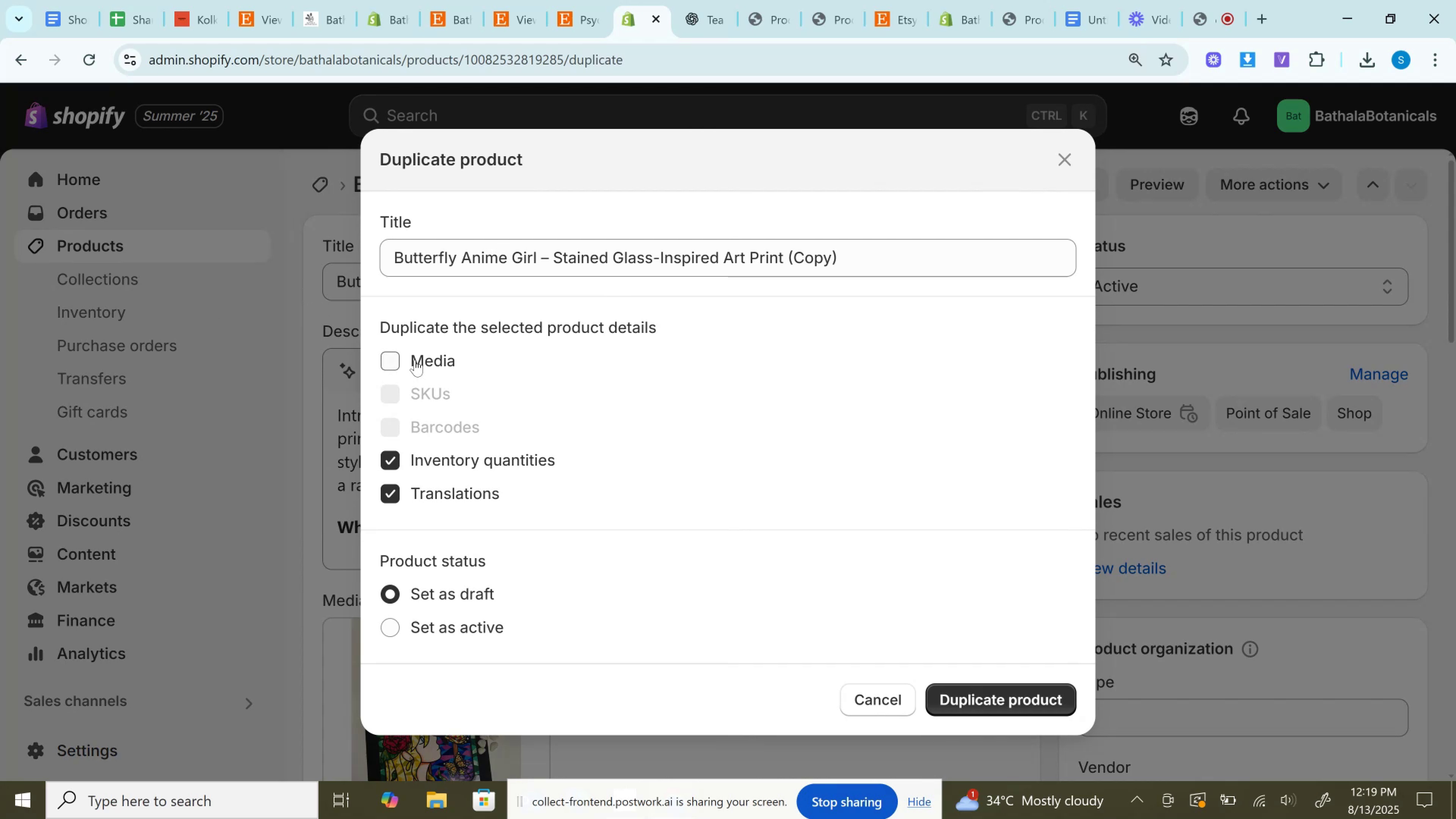 
left_click([414, 495])
 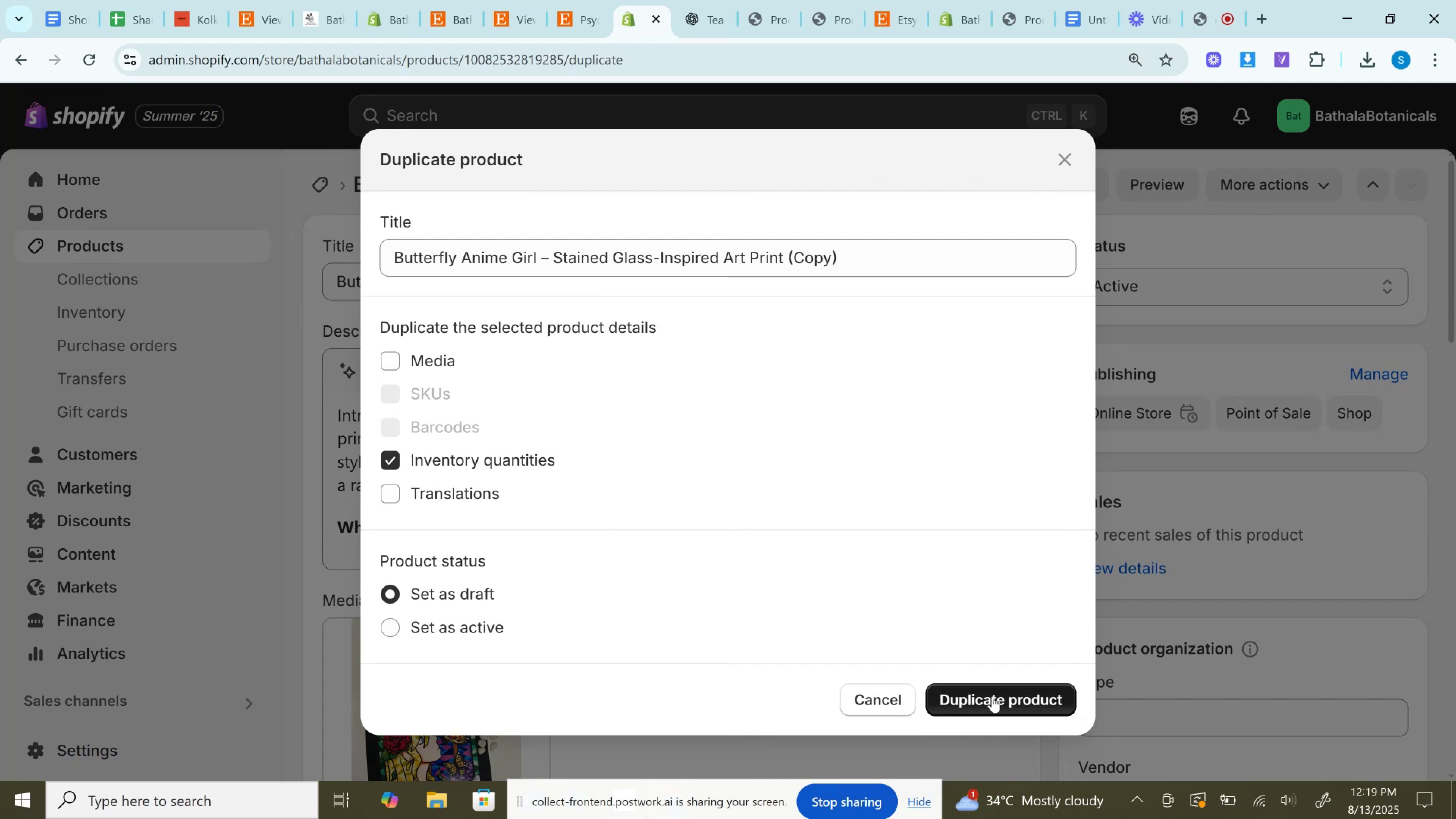 
left_click([992, 696])
 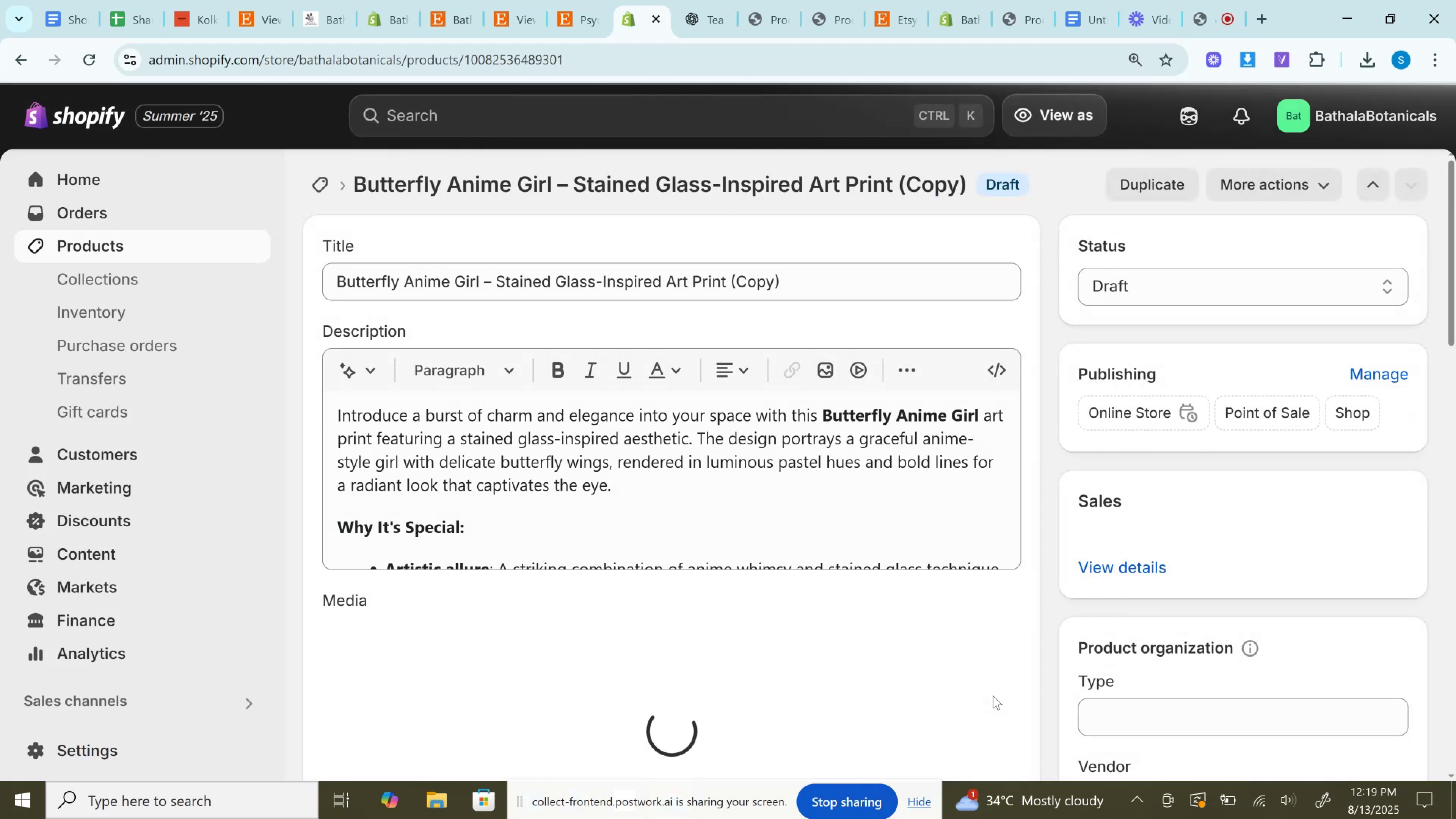 
left_click([813, 286])
 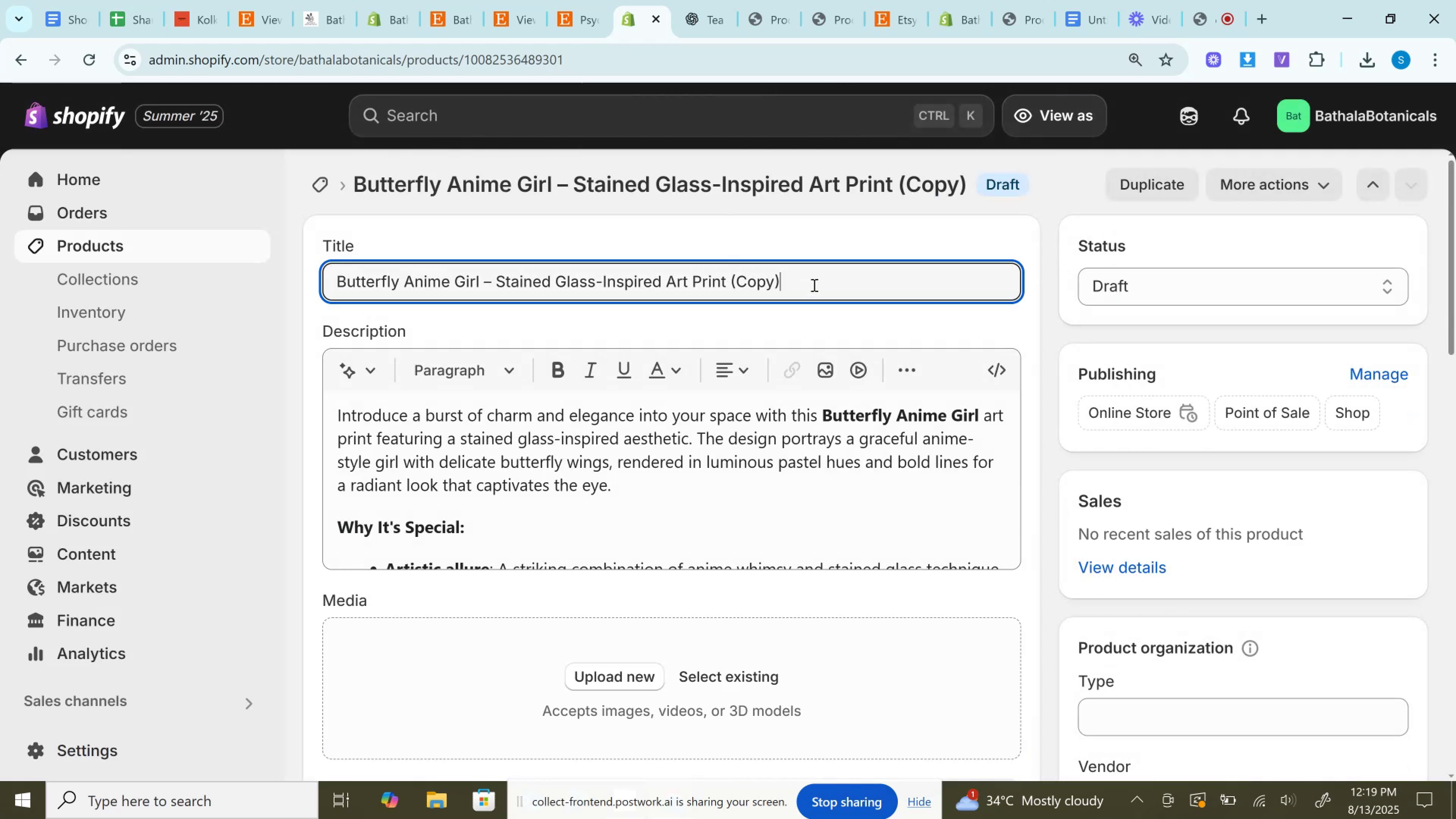 
key(Control+A)
 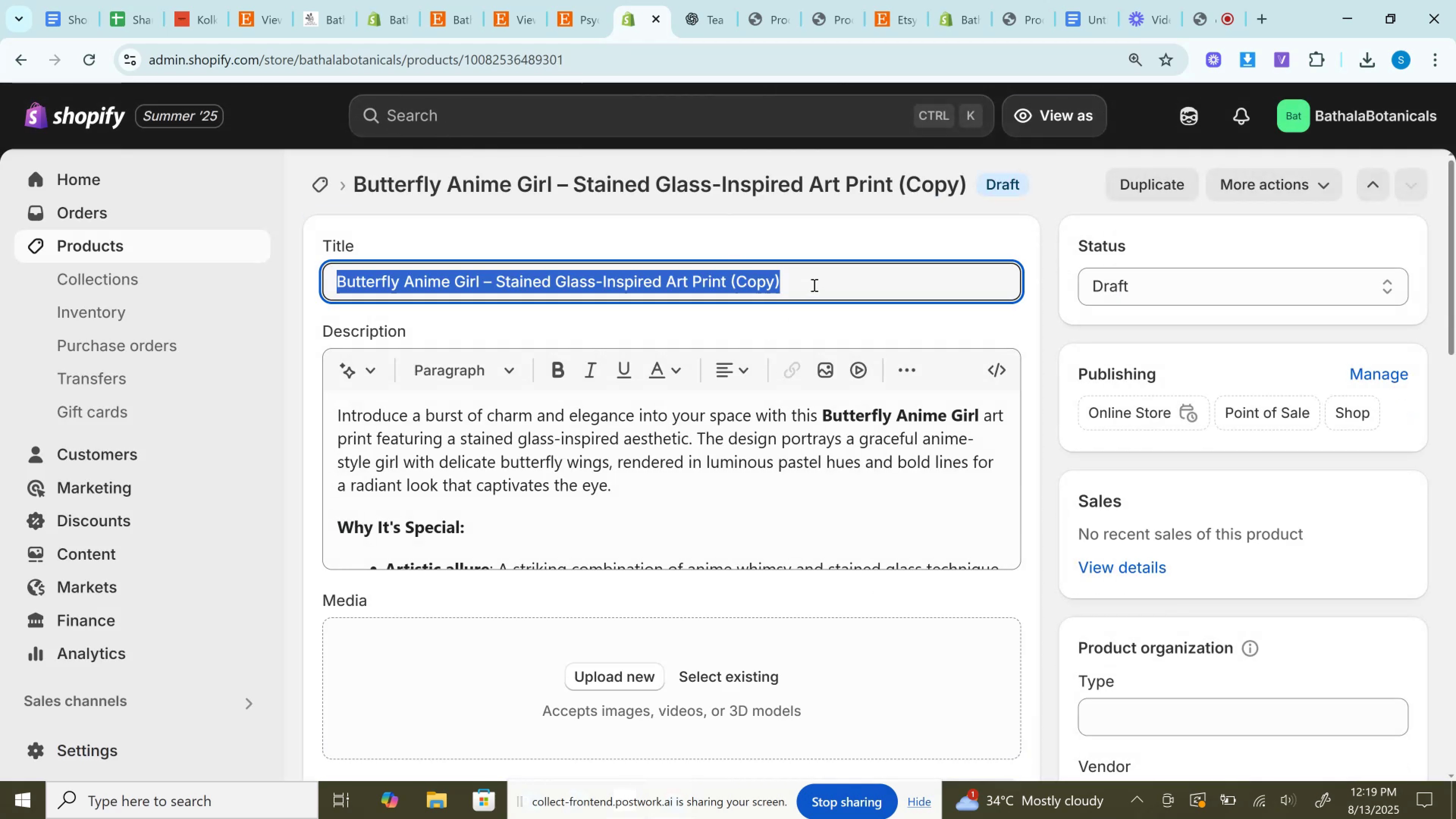 
key(Control+V)
 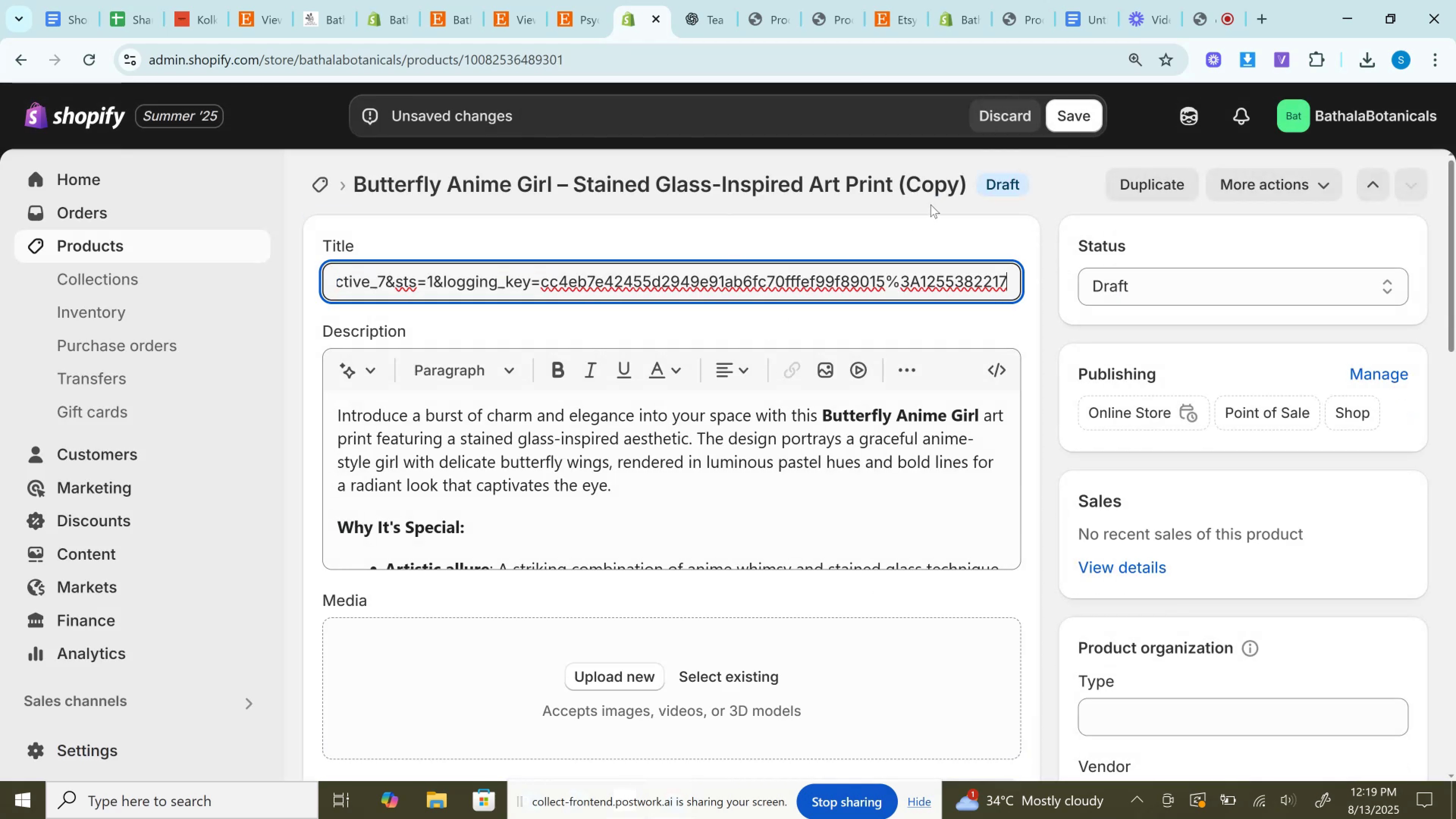 
key(Control+Z)
 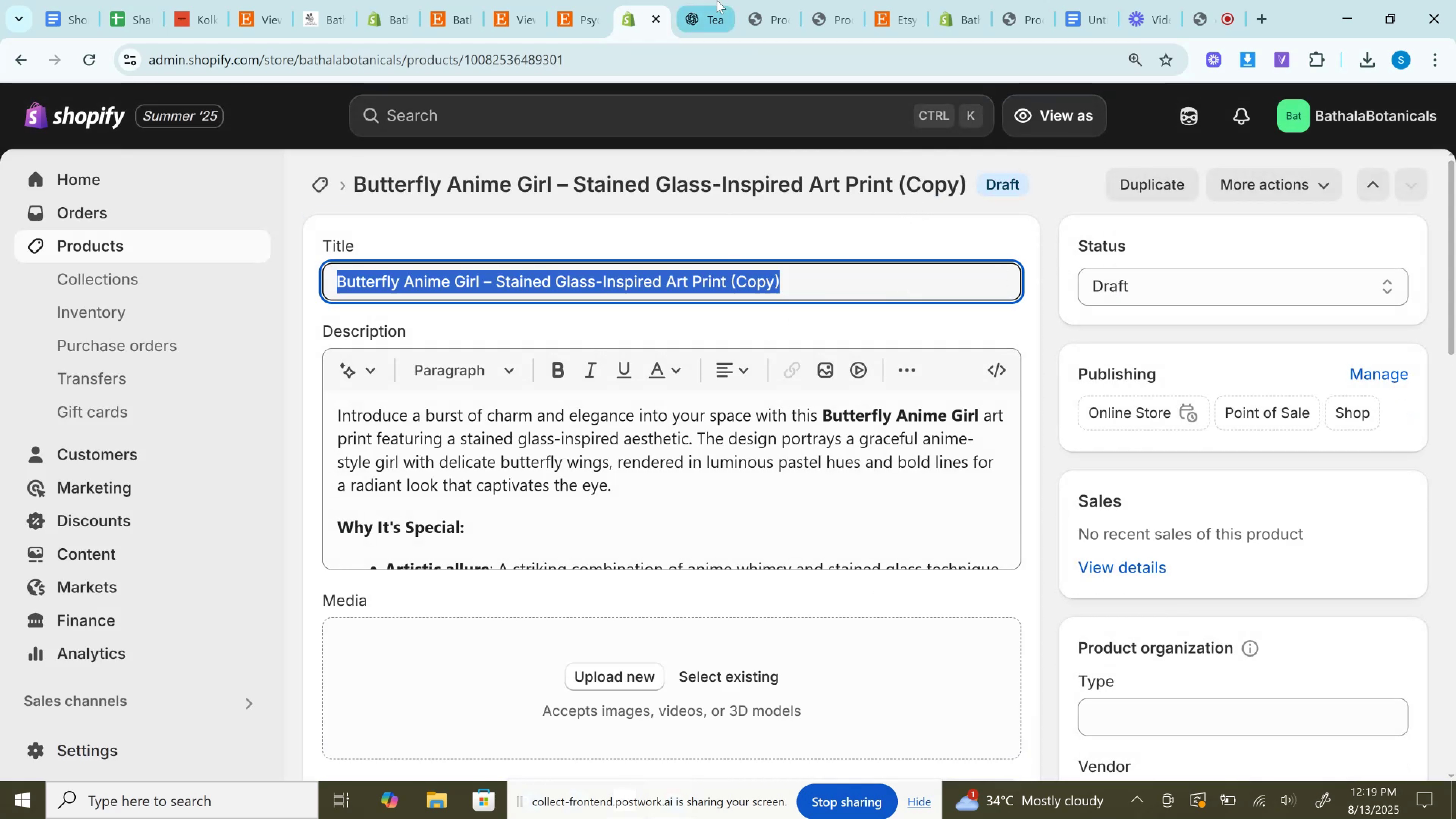 
left_click([709, 0])
 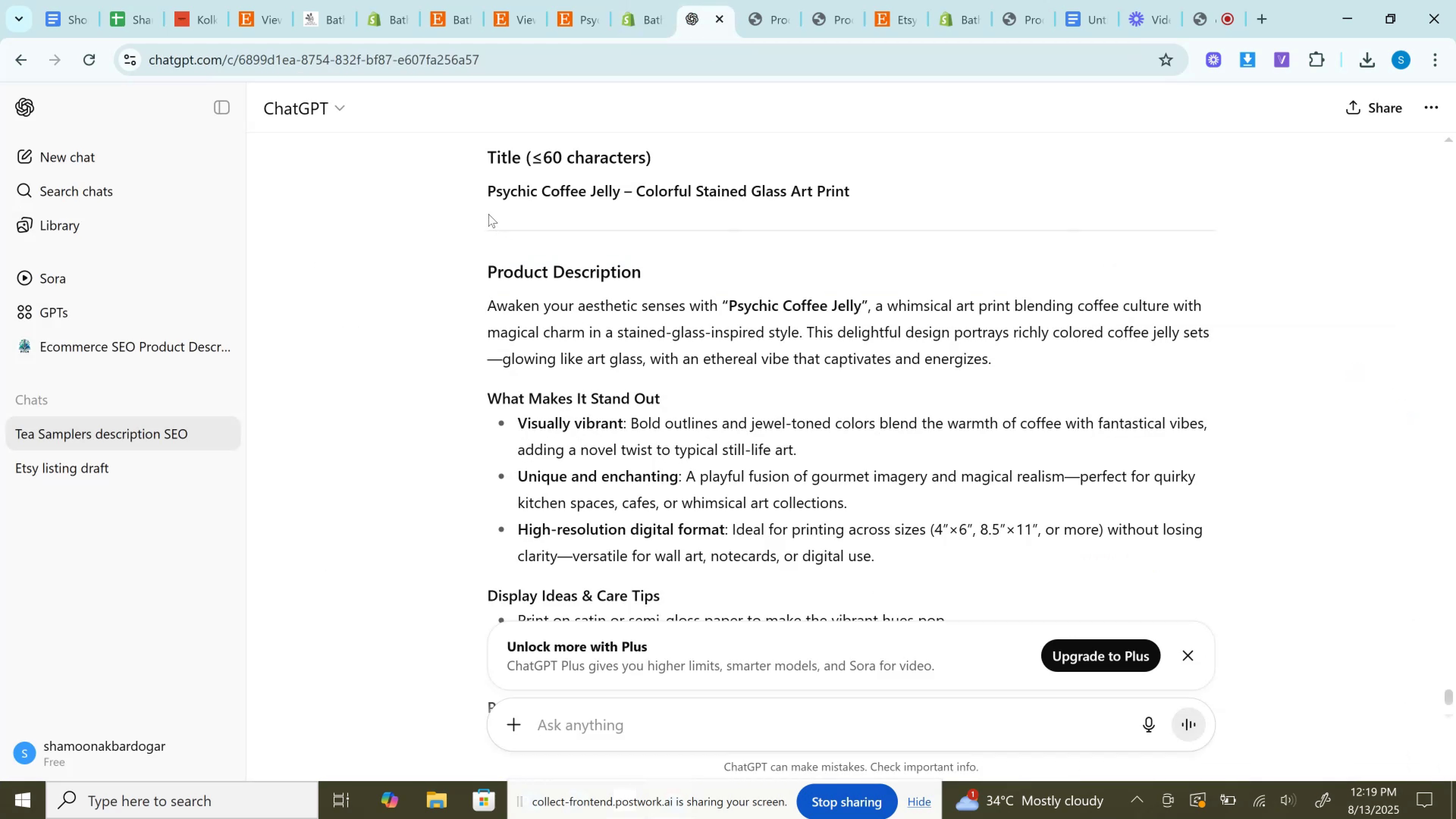 
left_click_drag(start_coordinate=[486, 199], to_coordinate=[870, 191])
 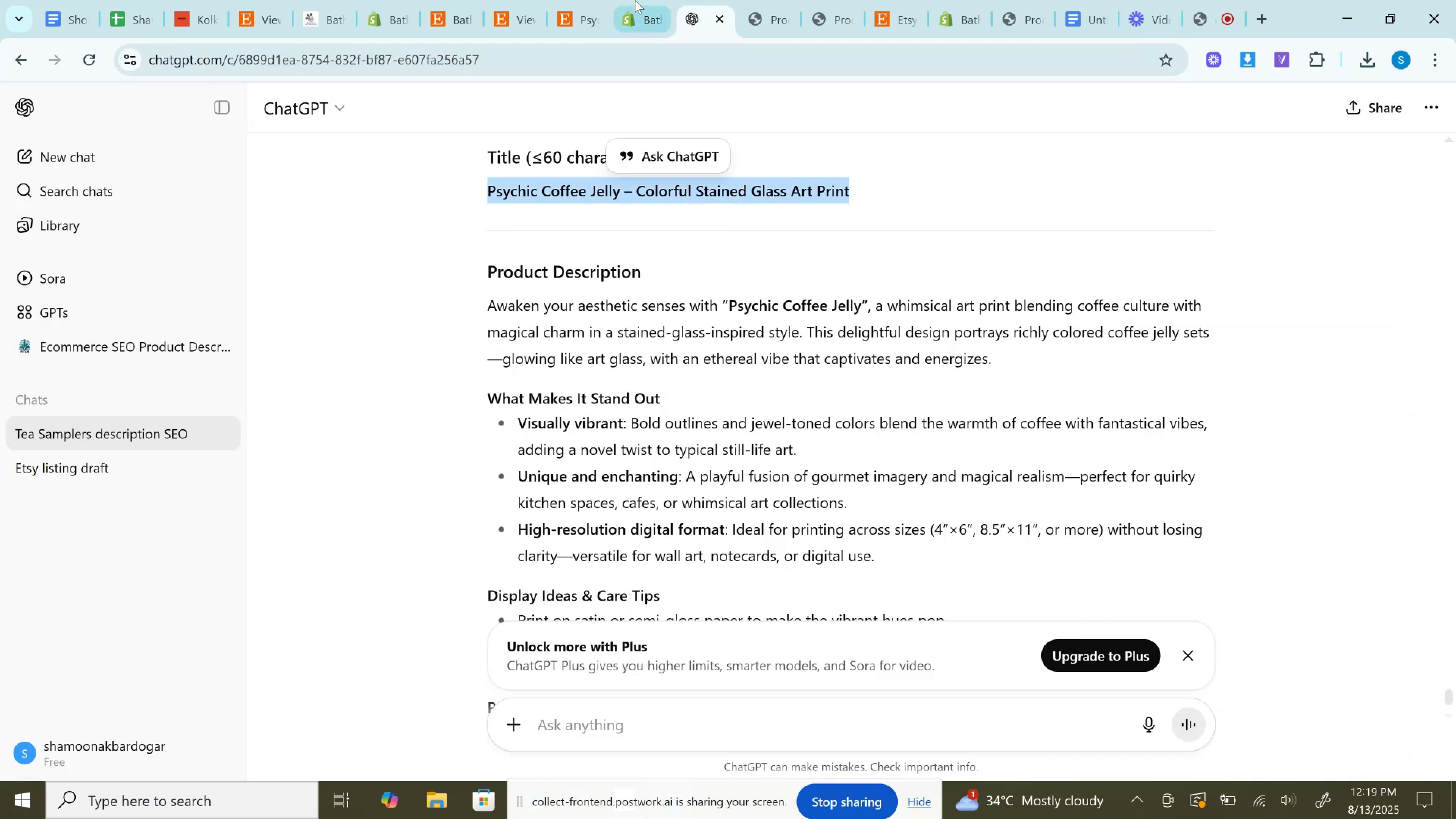 
key(Control+C)
 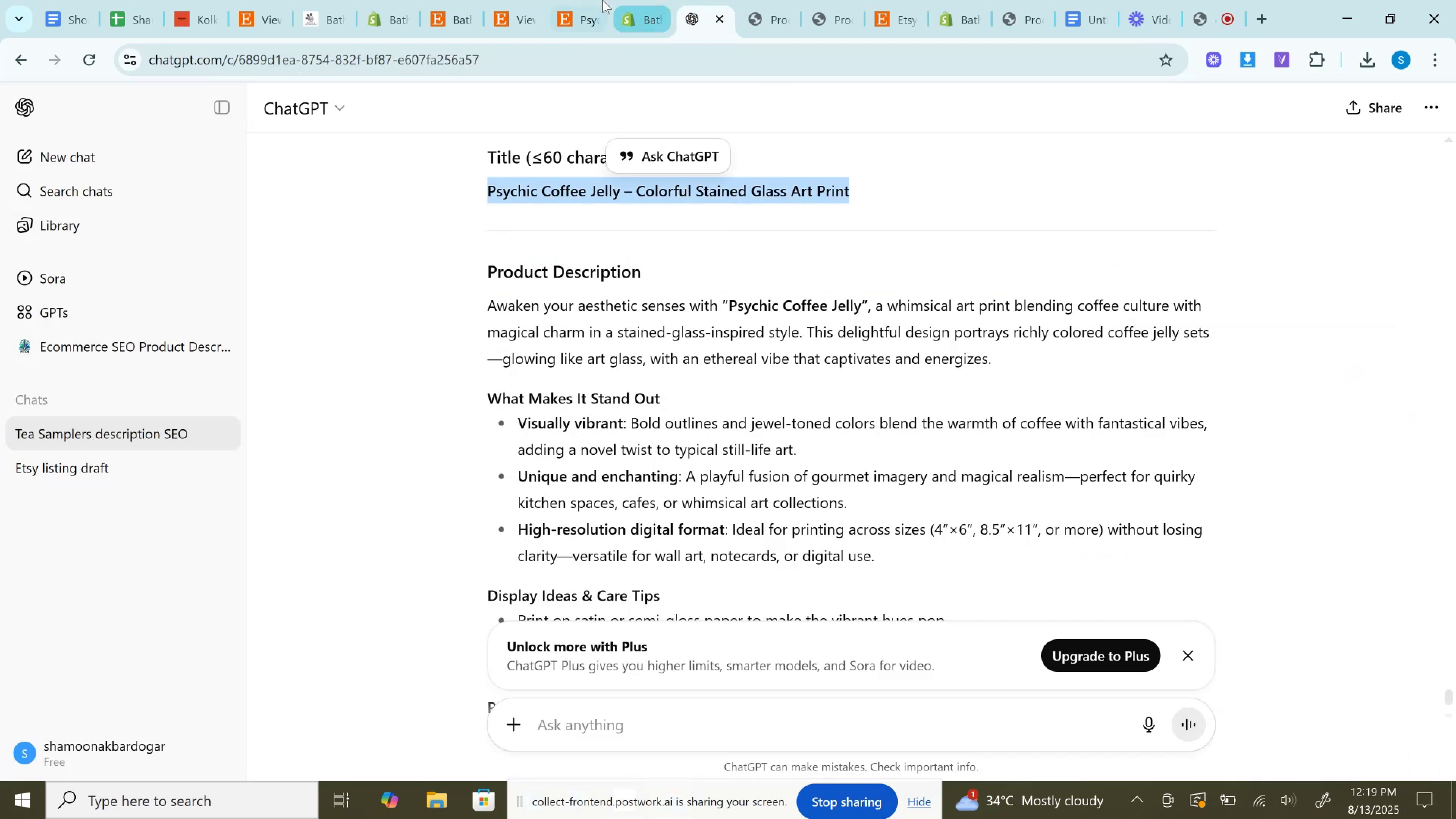 
left_click([602, 0])
 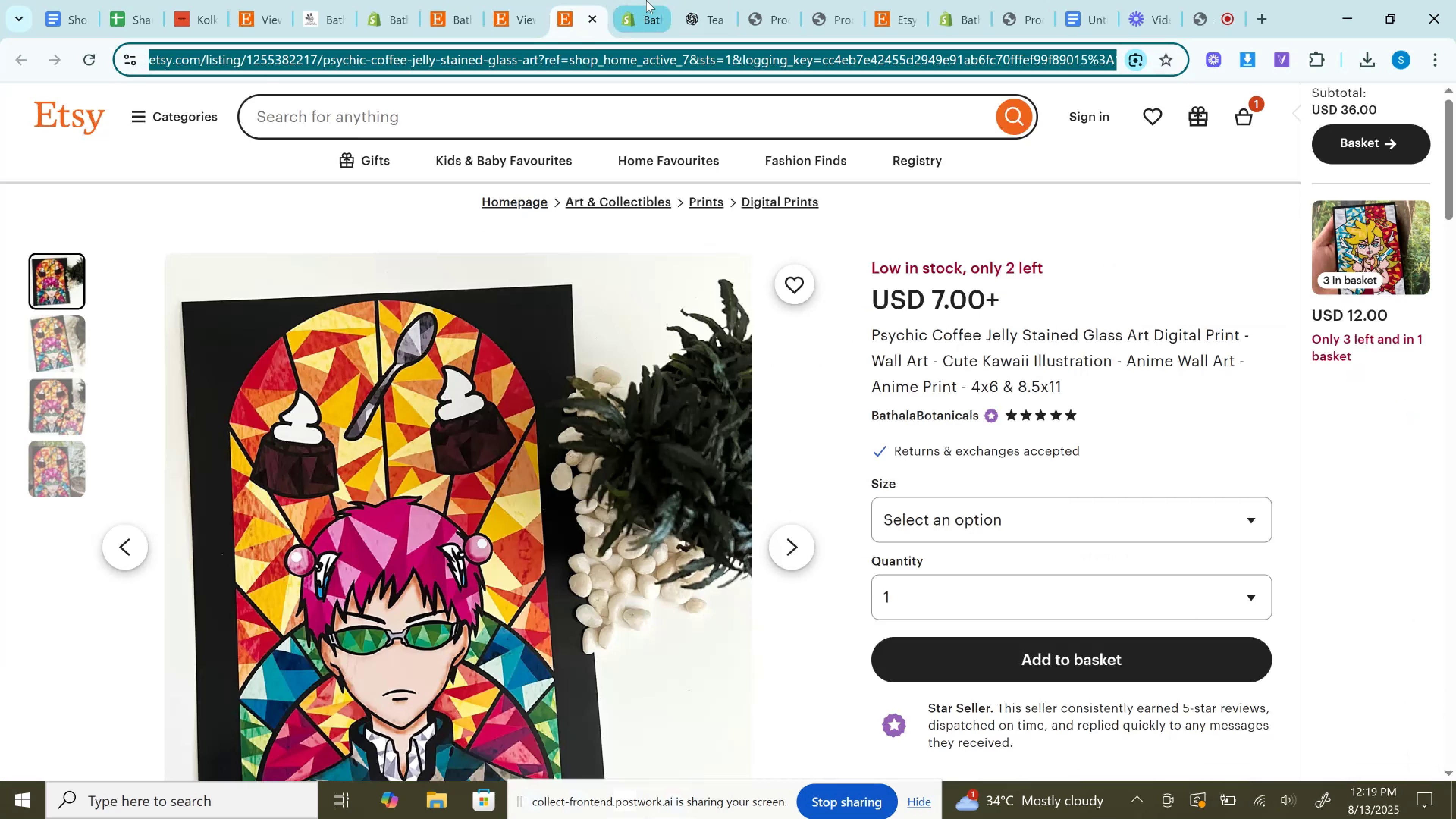 
left_click([646, 0])
 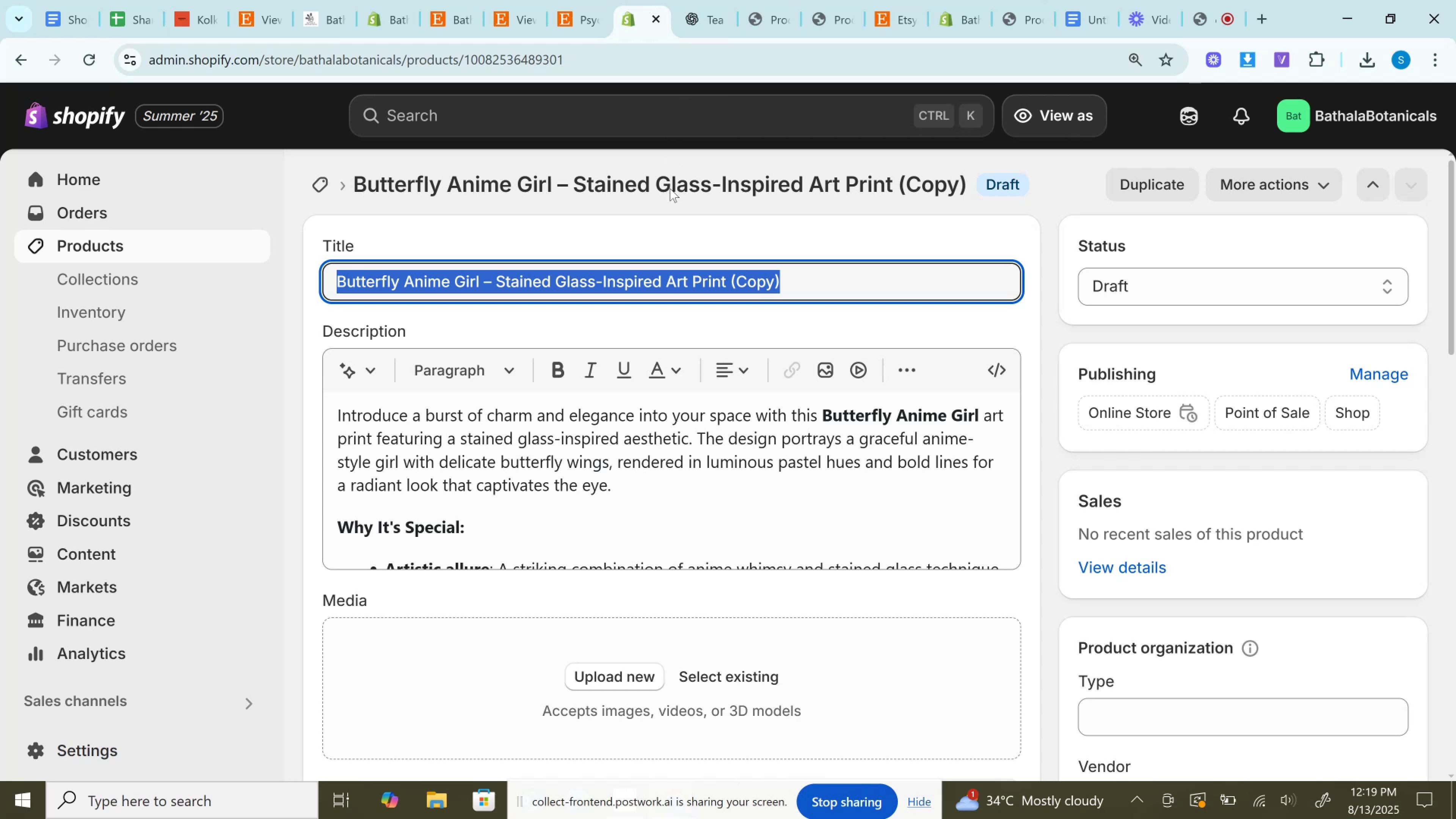 
hold_key(key=ControlLeft, duration=0.55)
left_click([670, 189])
 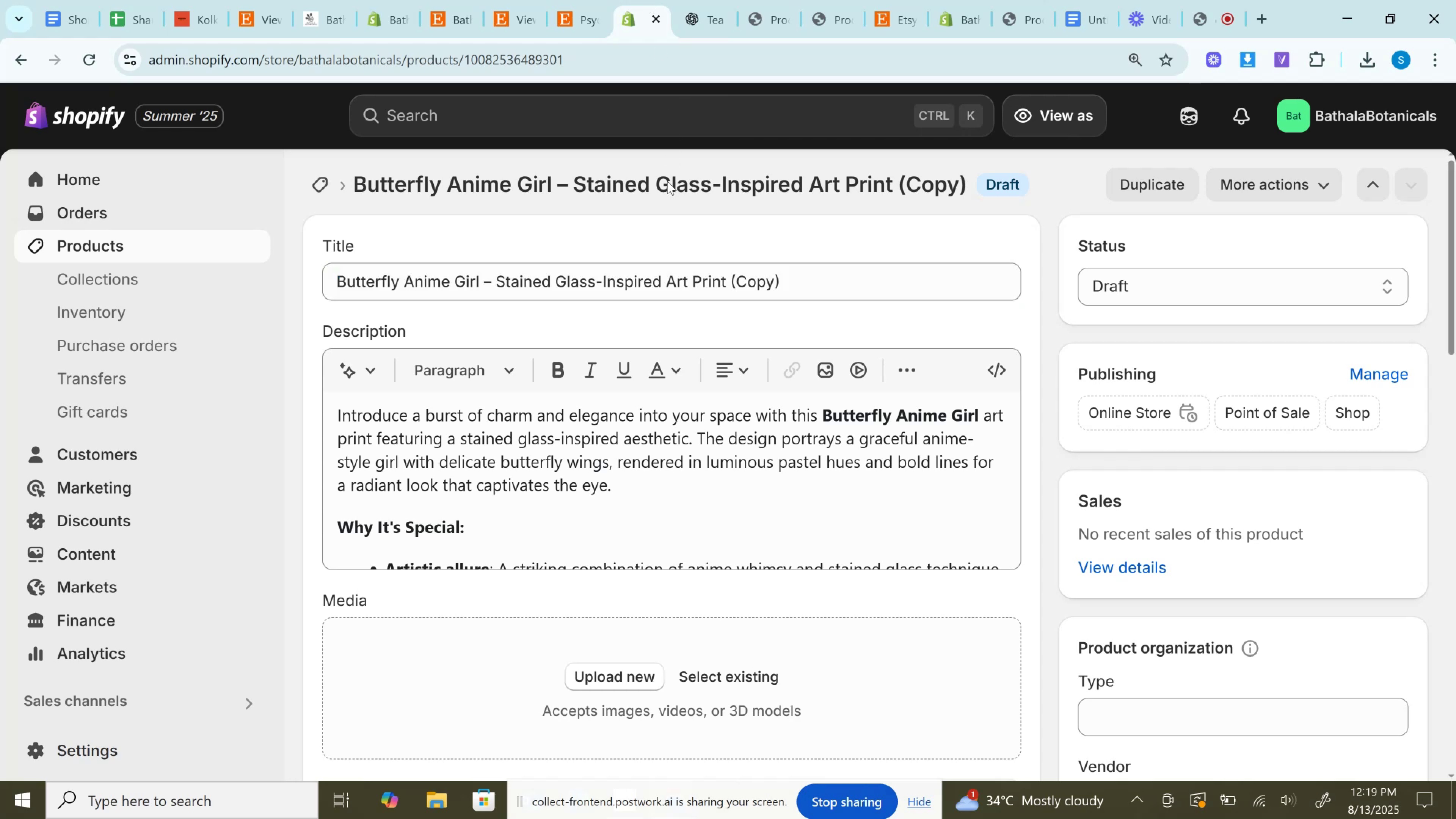 
left_click([648, 259])
 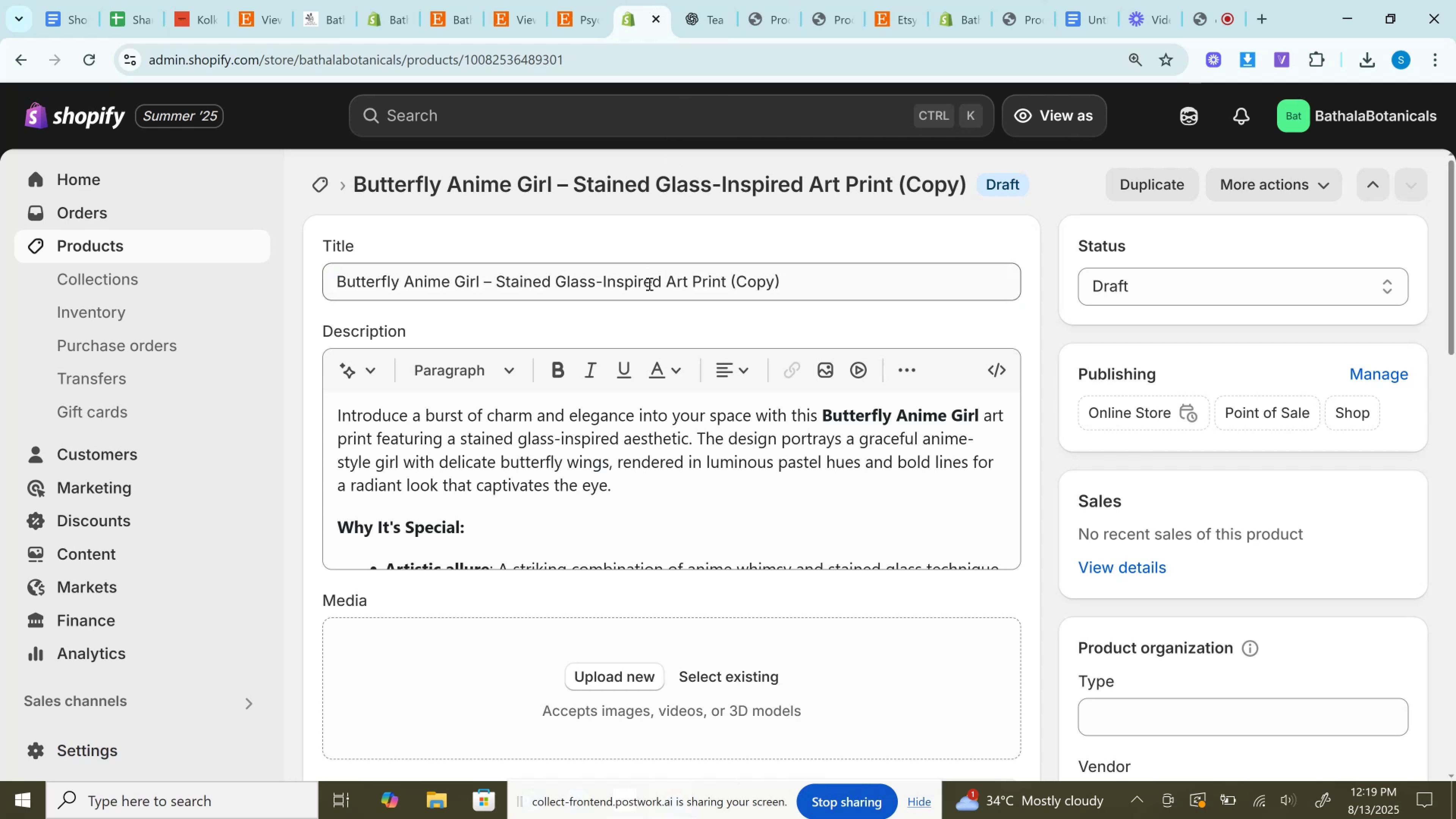 
key(Control+A)
 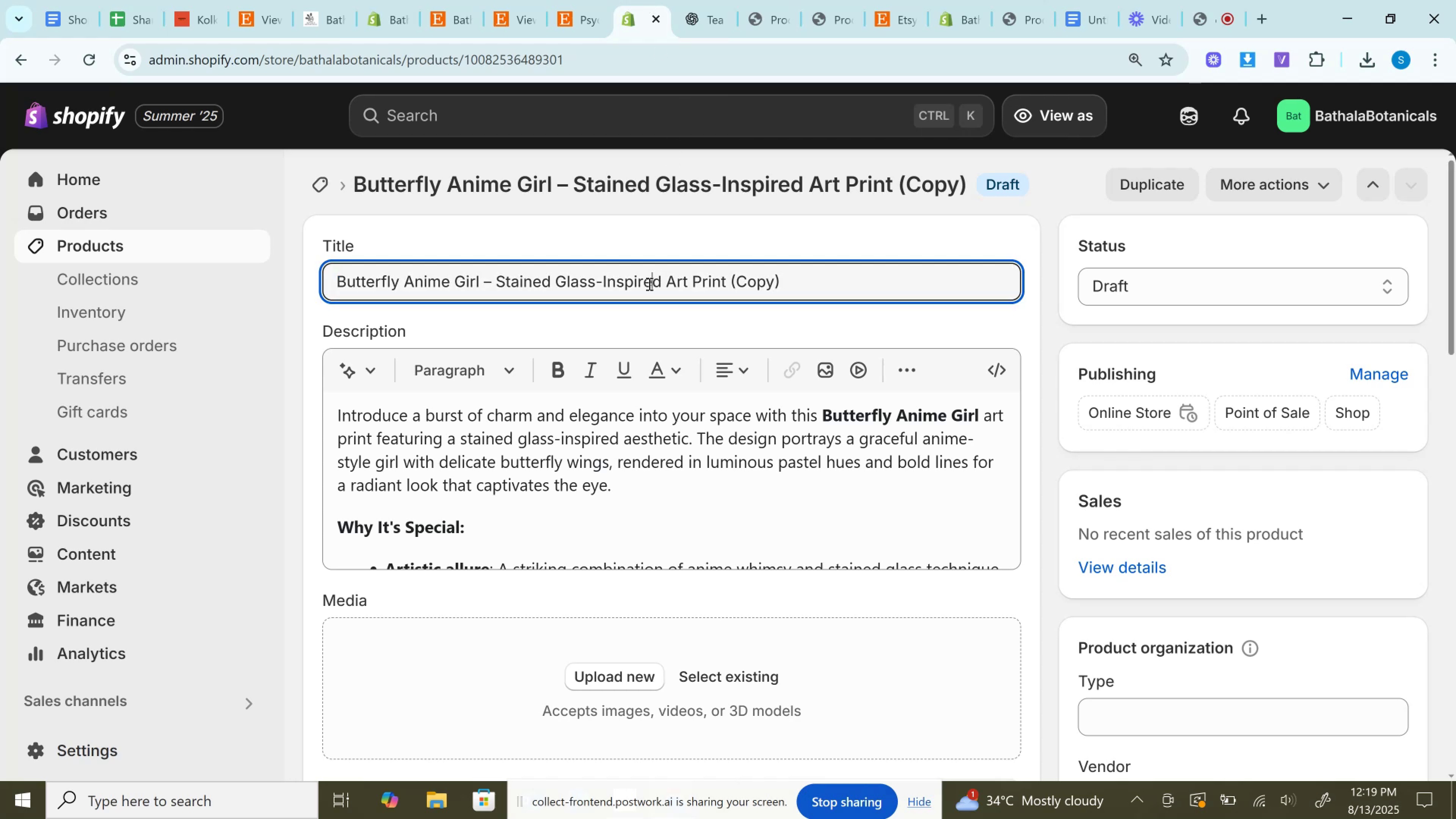 
double_click([648, 284])
 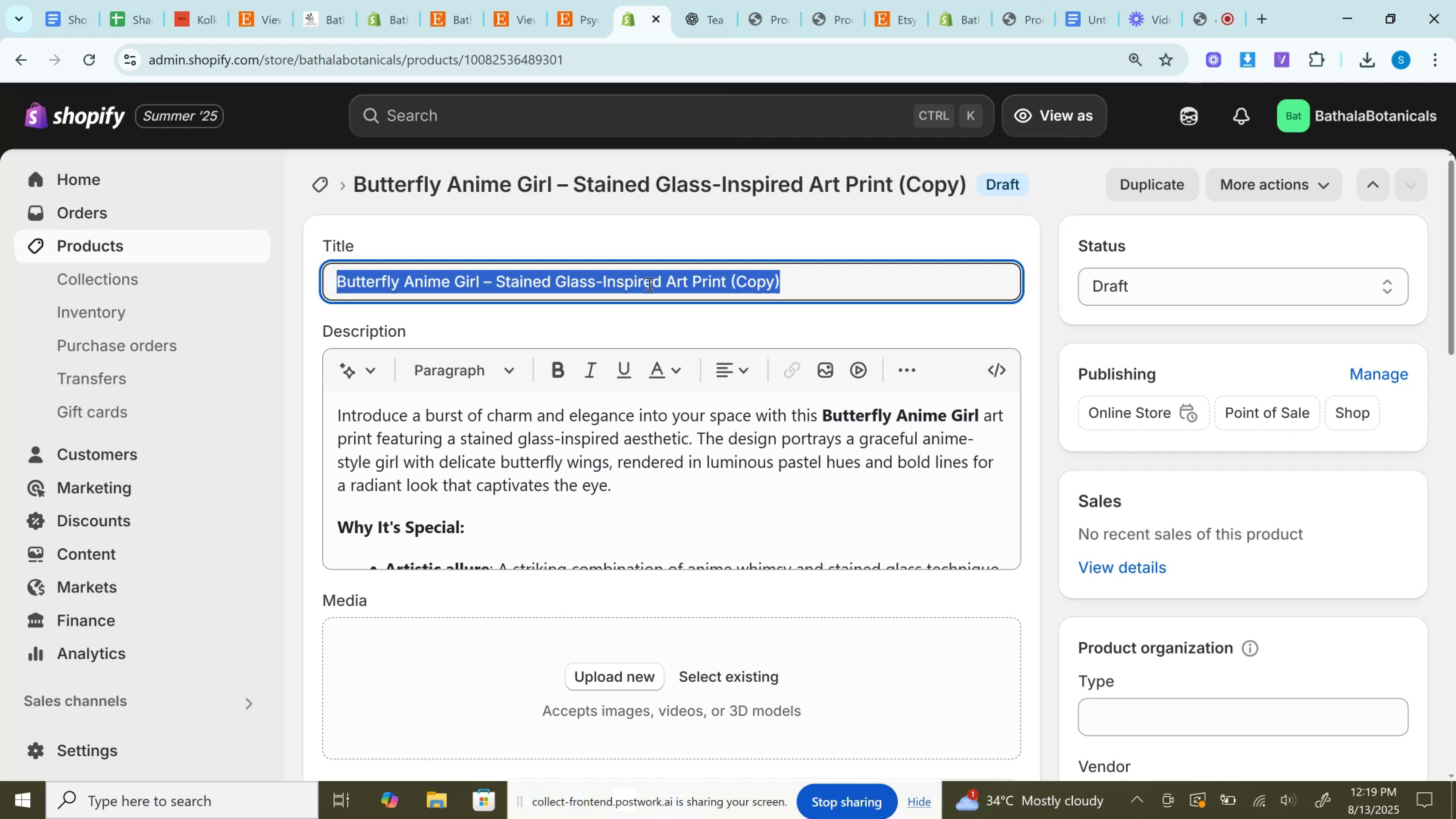 
key(Control+V)
 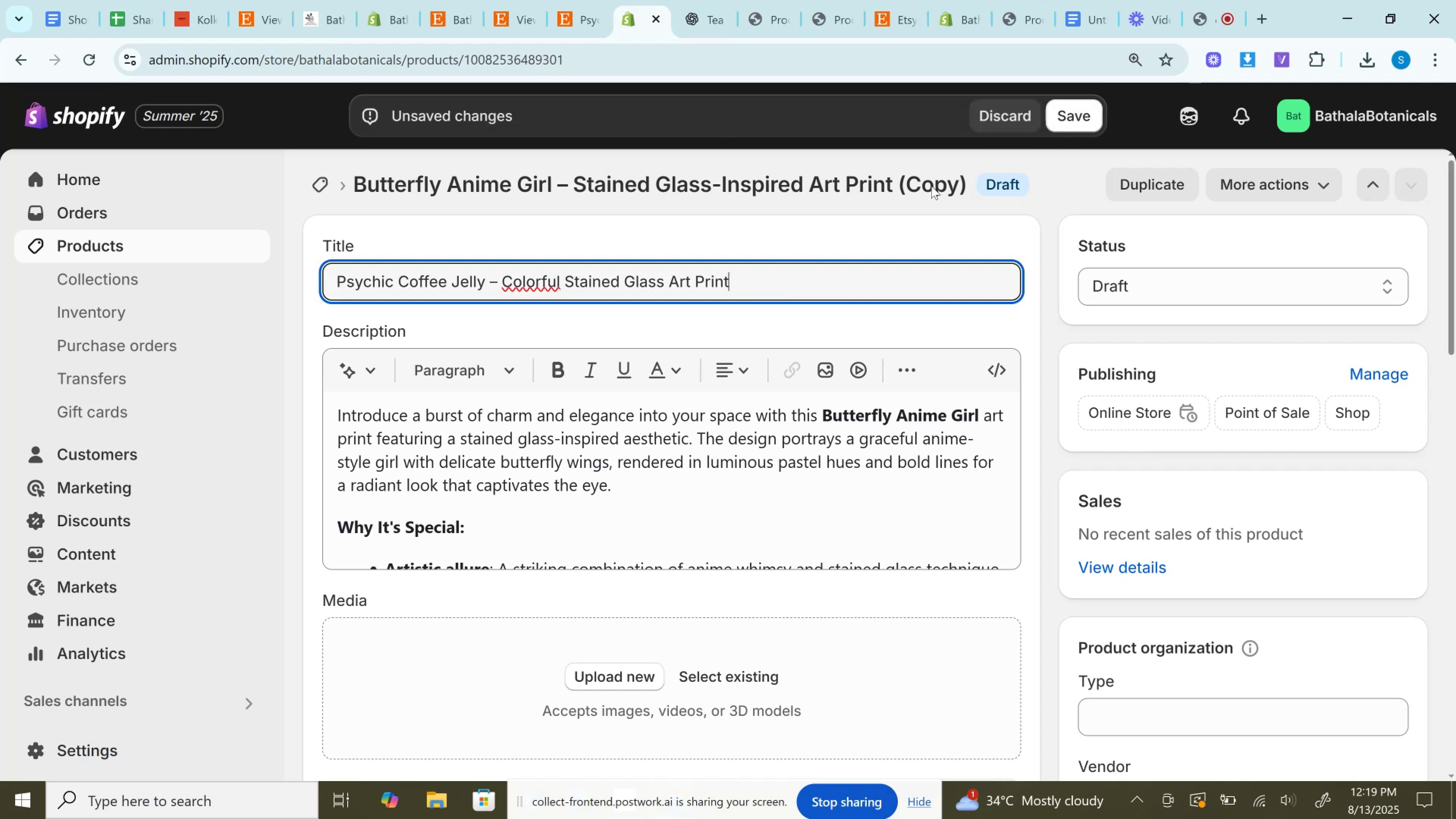 
double_click([929, 187])
 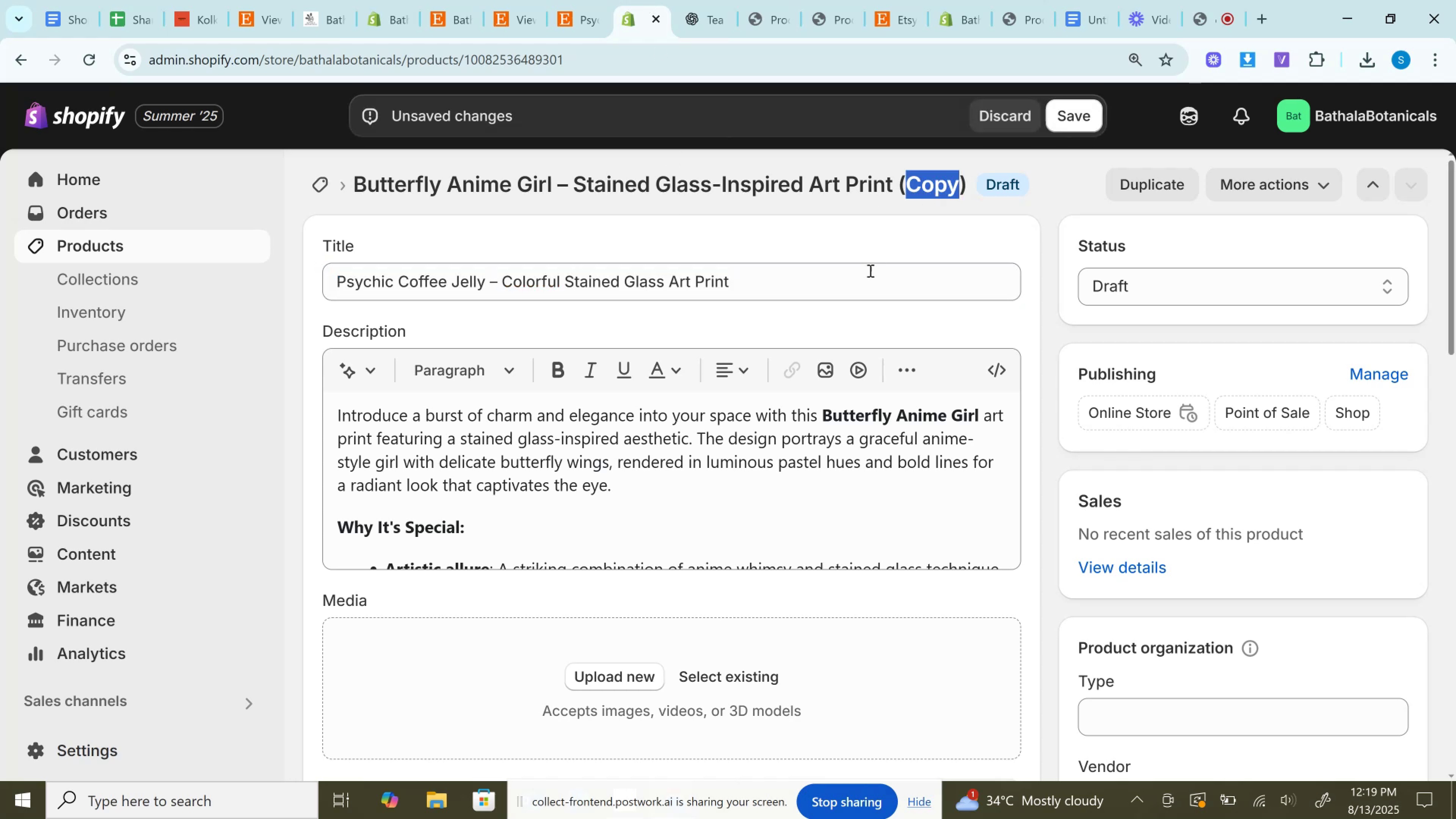 
left_click([854, 280])
 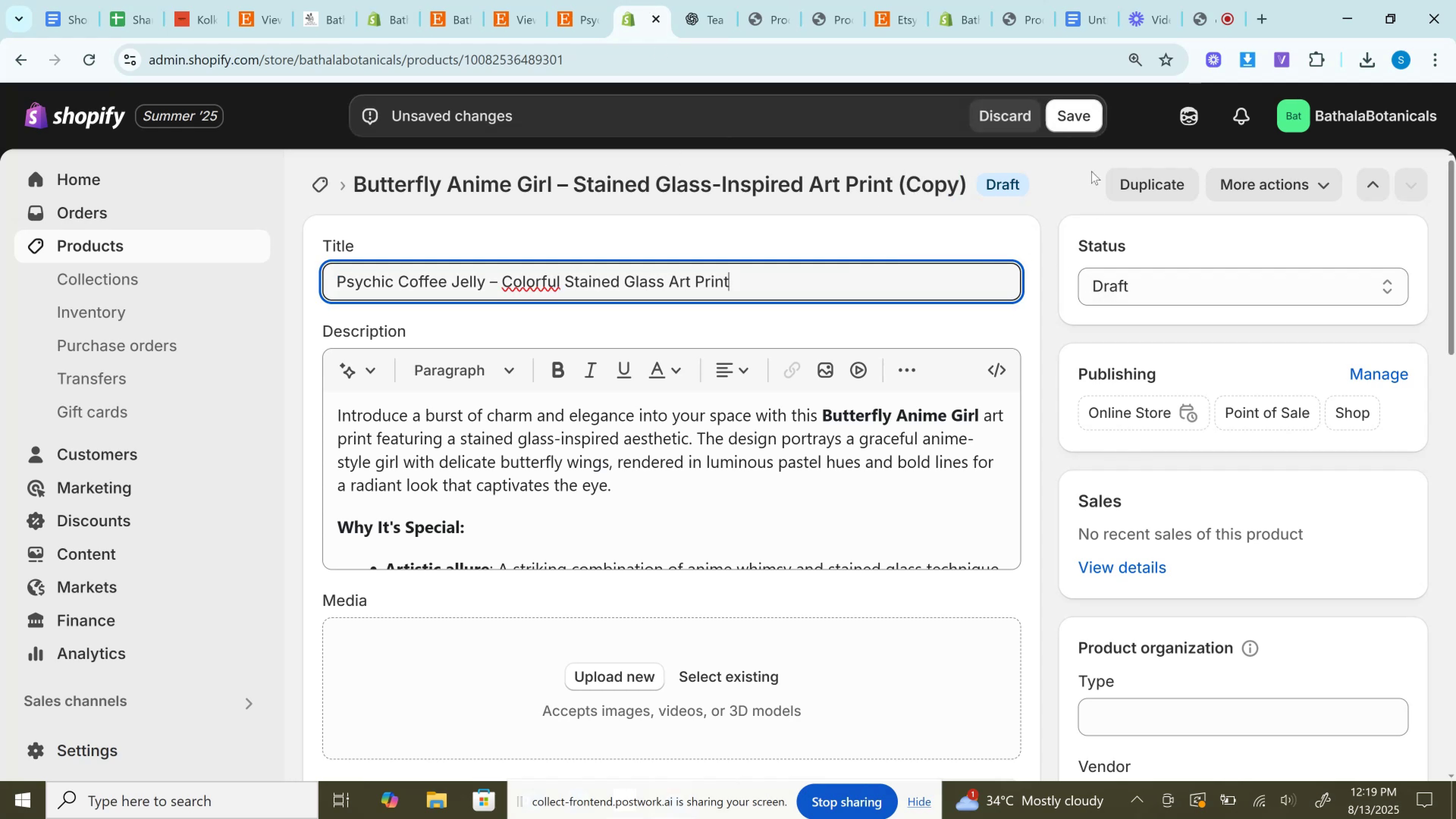 
left_click([1087, 119])
 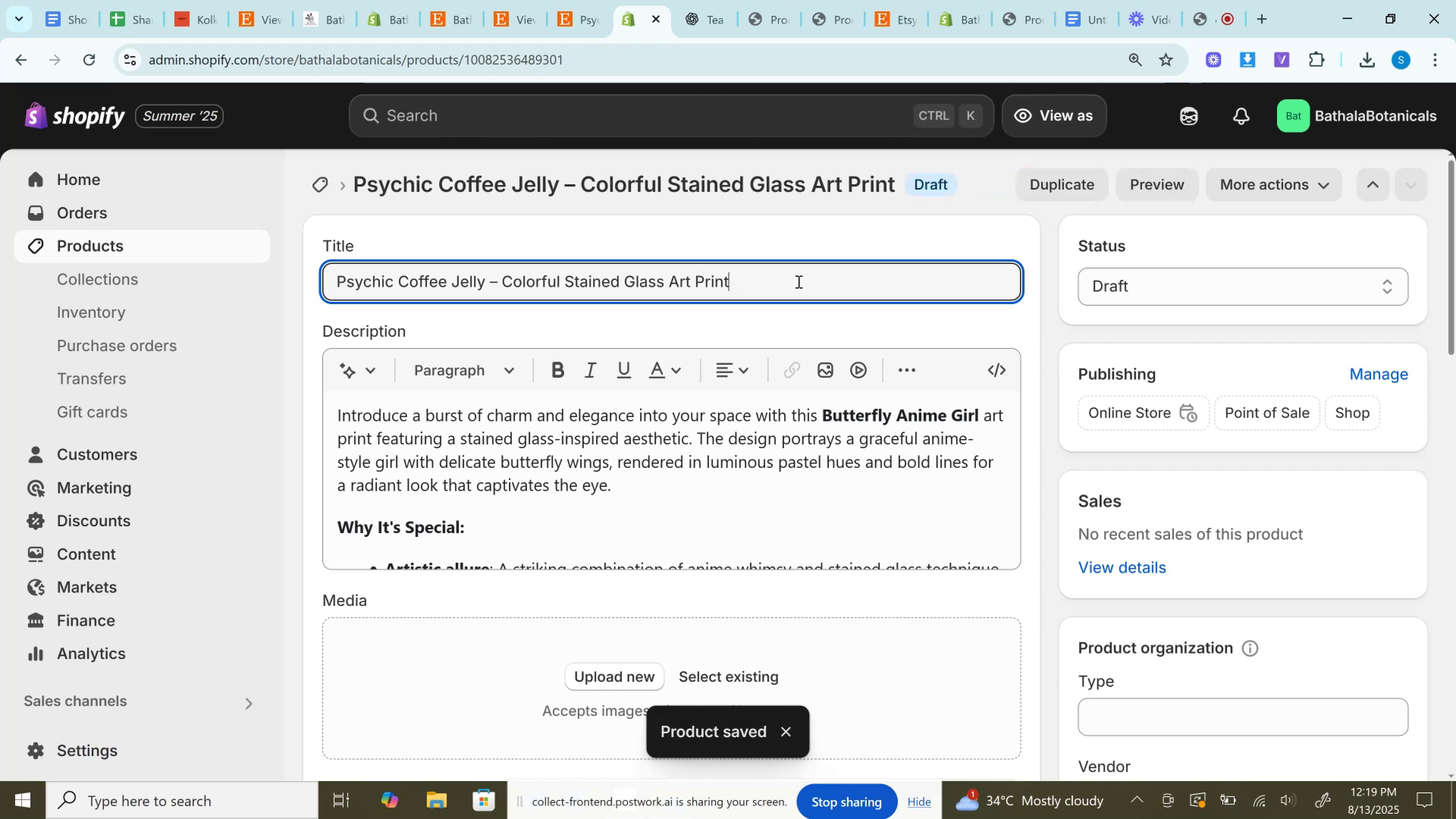 
left_click([705, 0])
 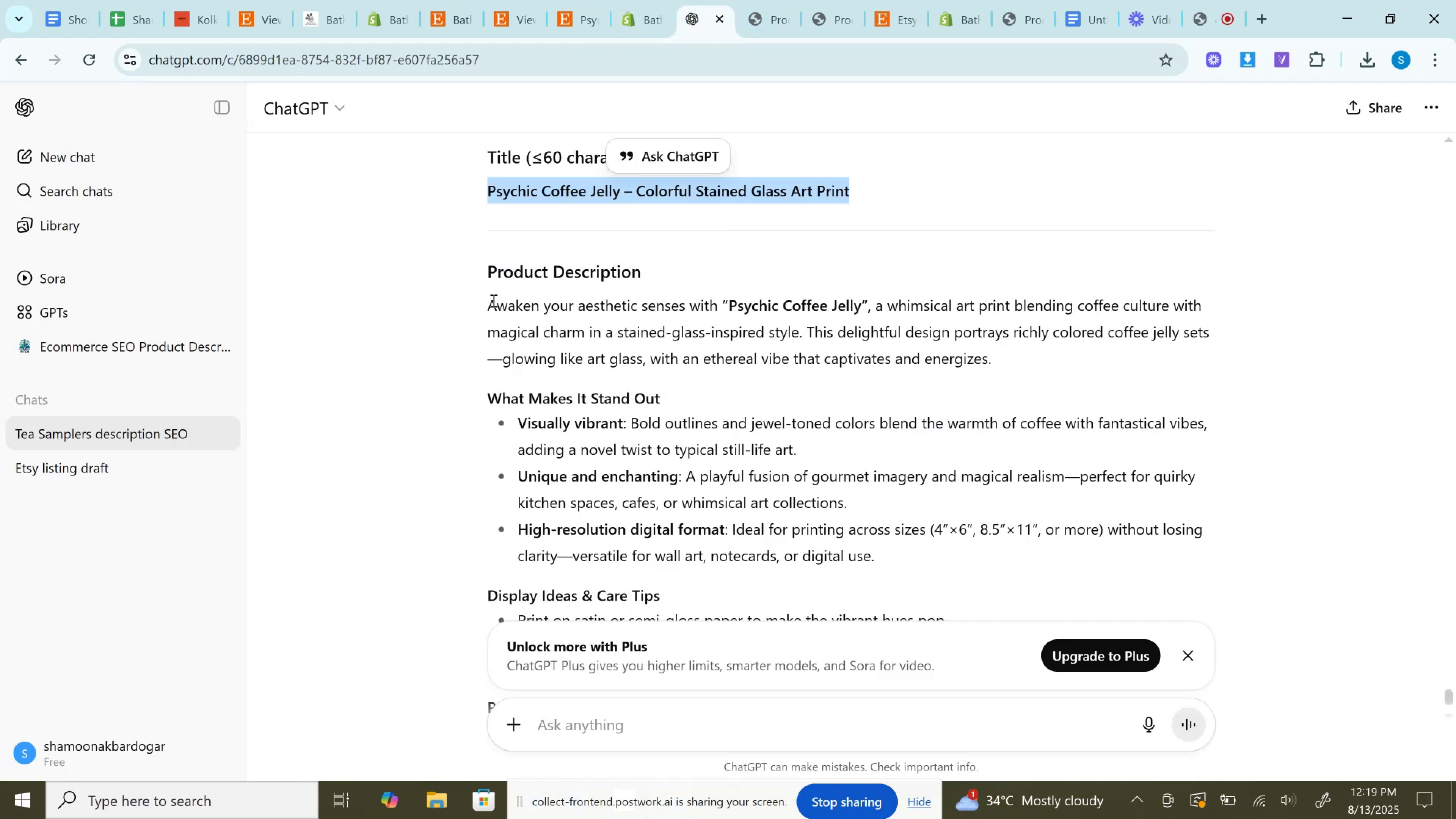 
left_click_drag(start_coordinate=[491, 304], to_coordinate=[750, 444])
 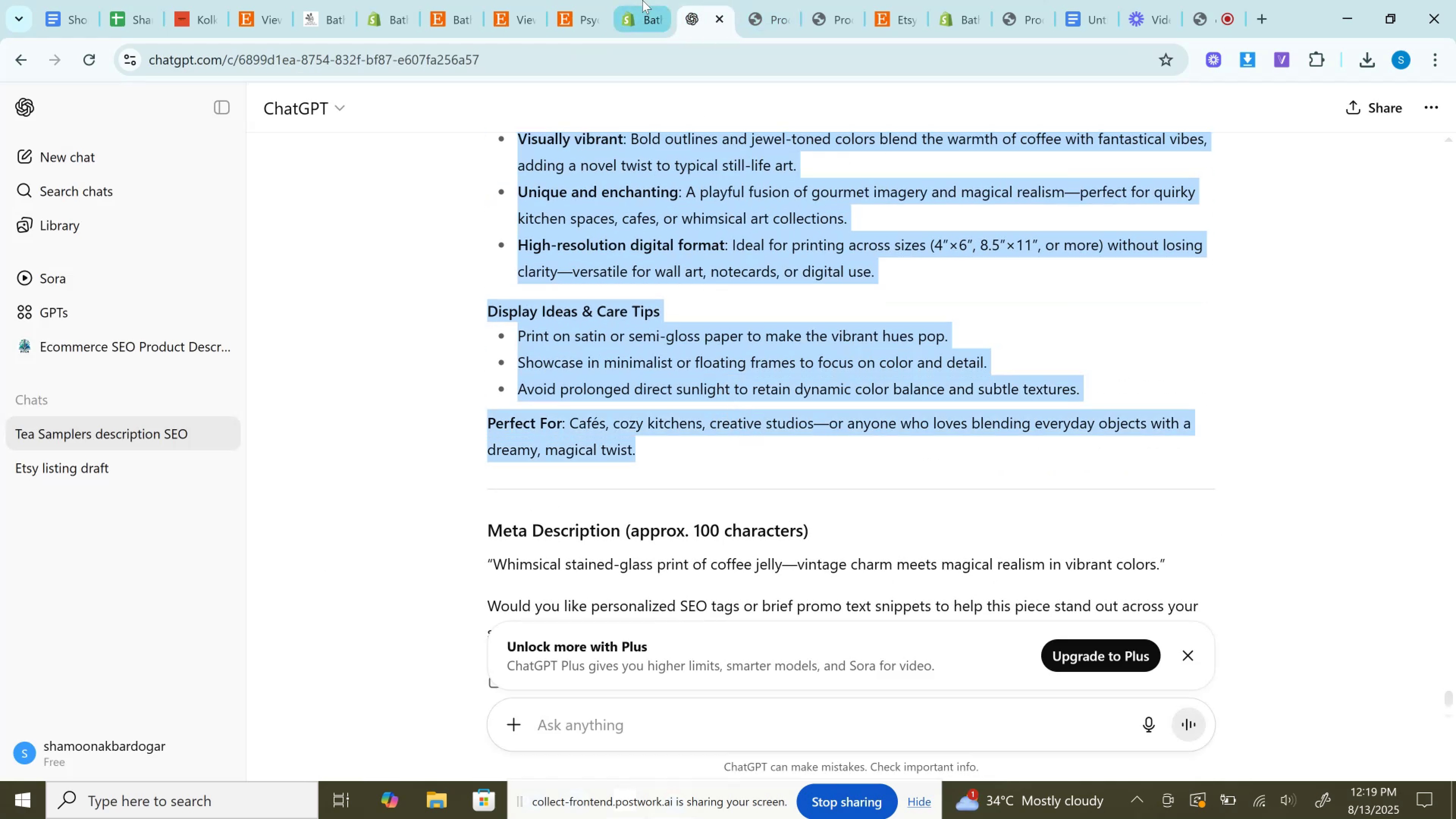 
scroll: coordinate [719, 391], scroll_direction: down, amount: 3.0
 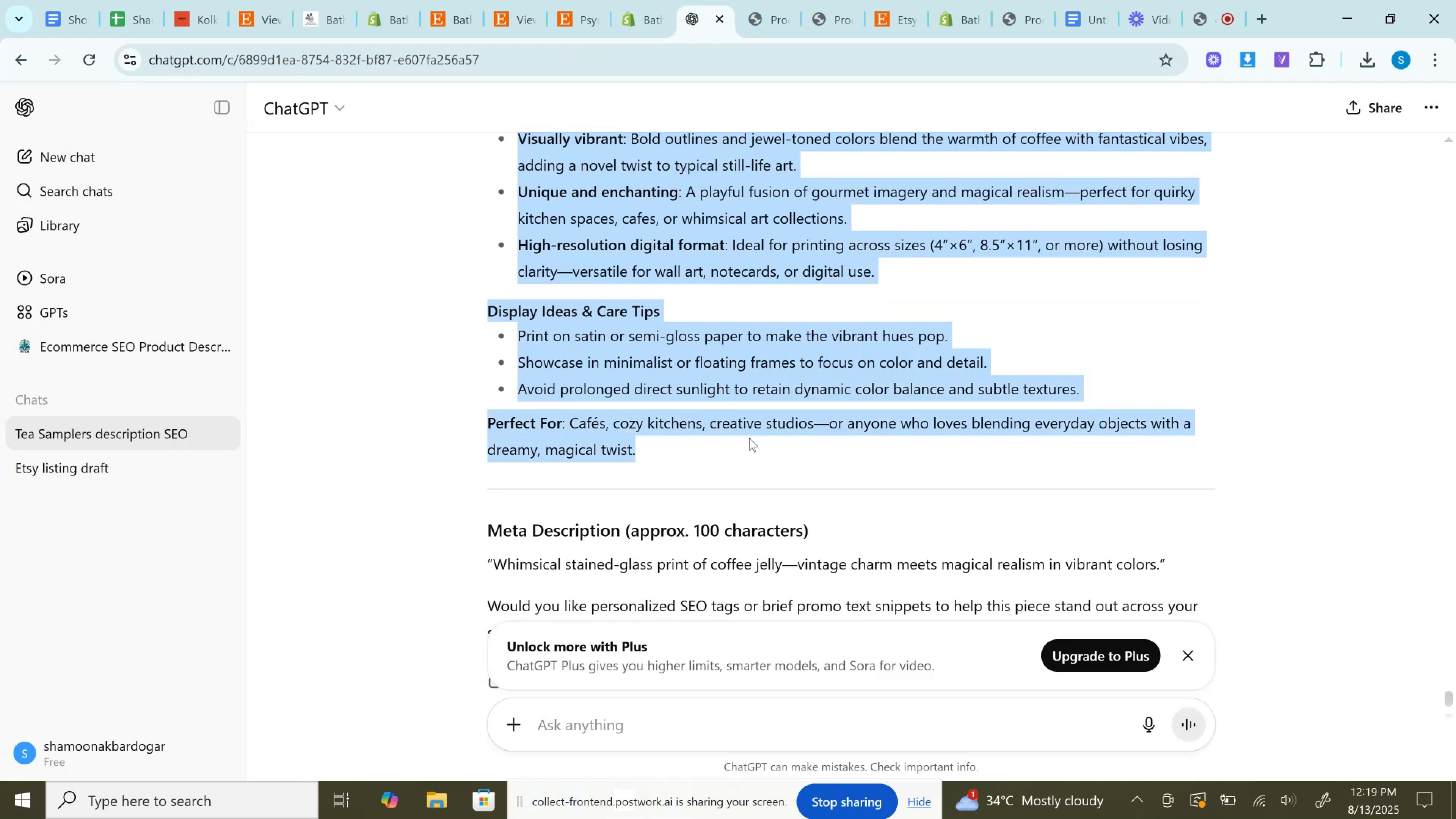 
key(Control+C)
 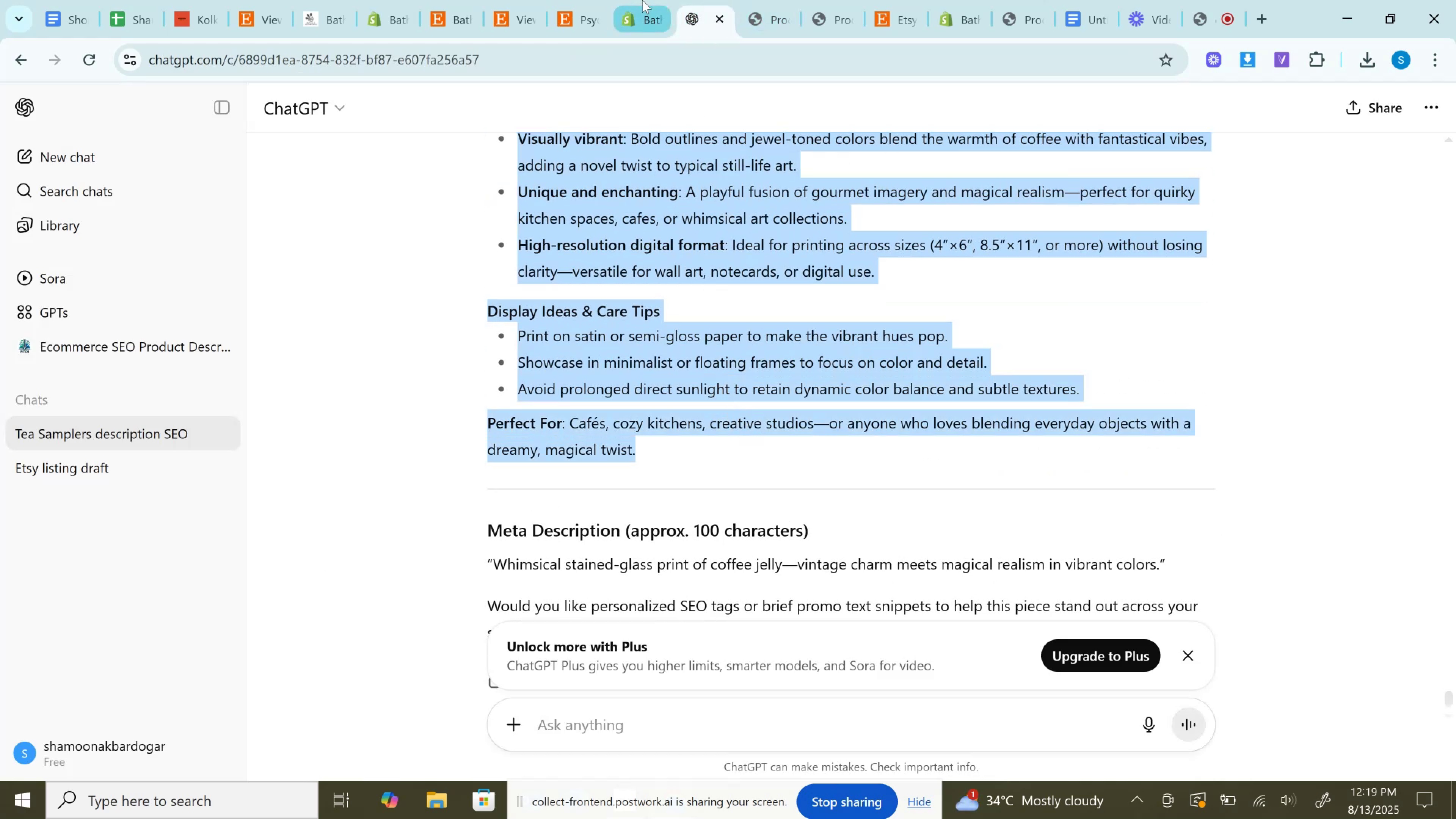 
left_click([642, 0])
 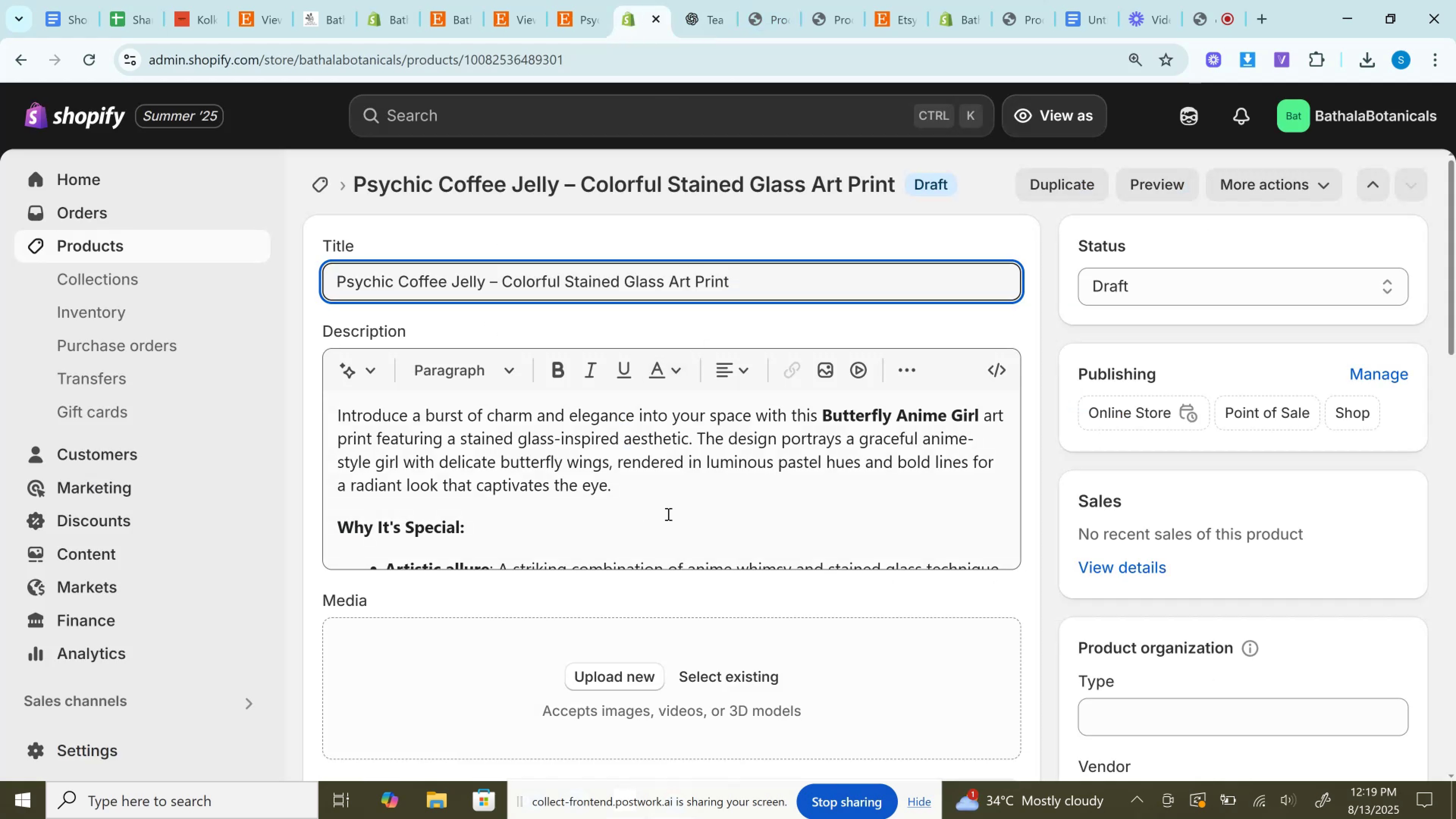 
left_click([688, 497])
 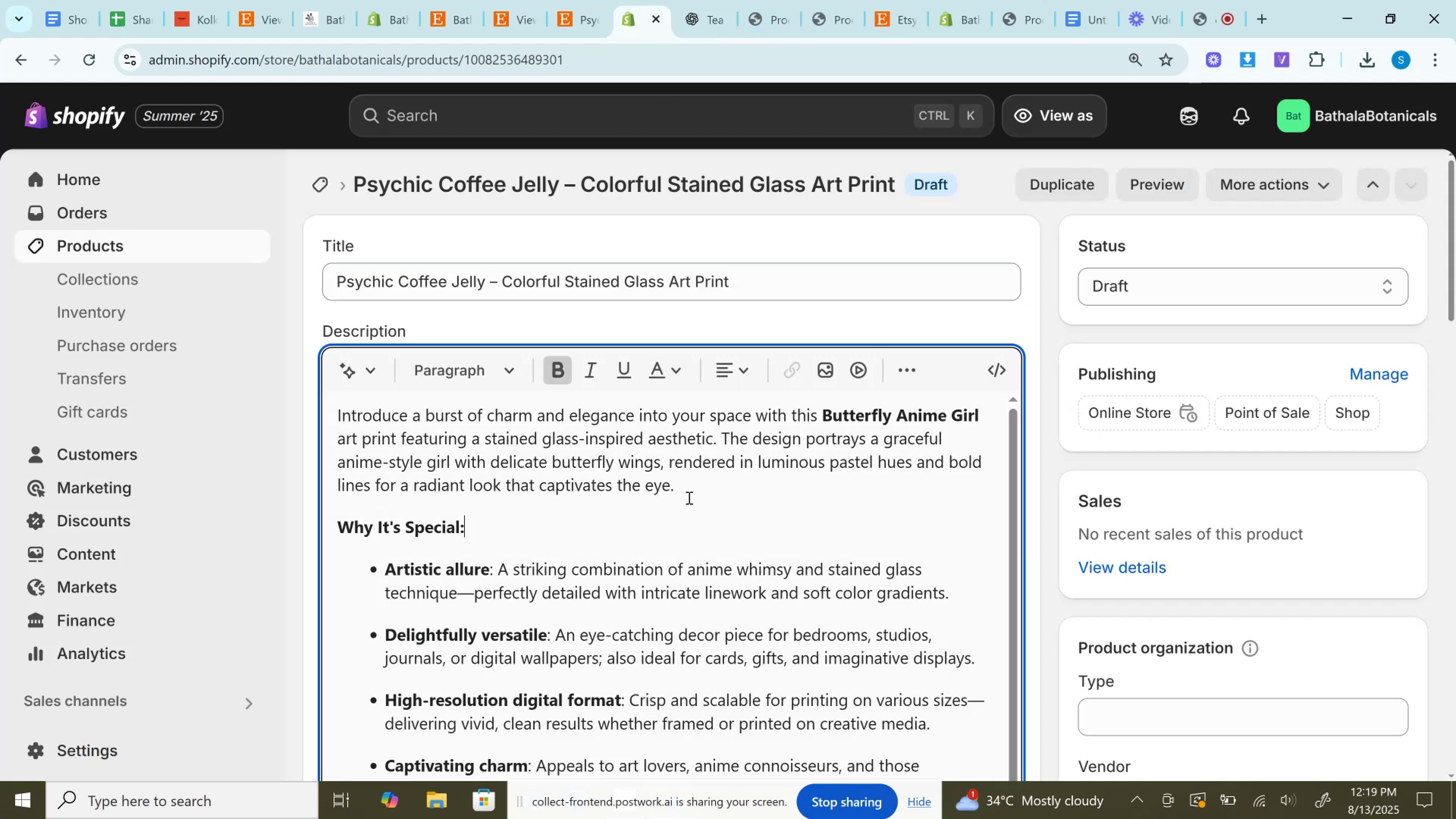 
key(Control+A)
 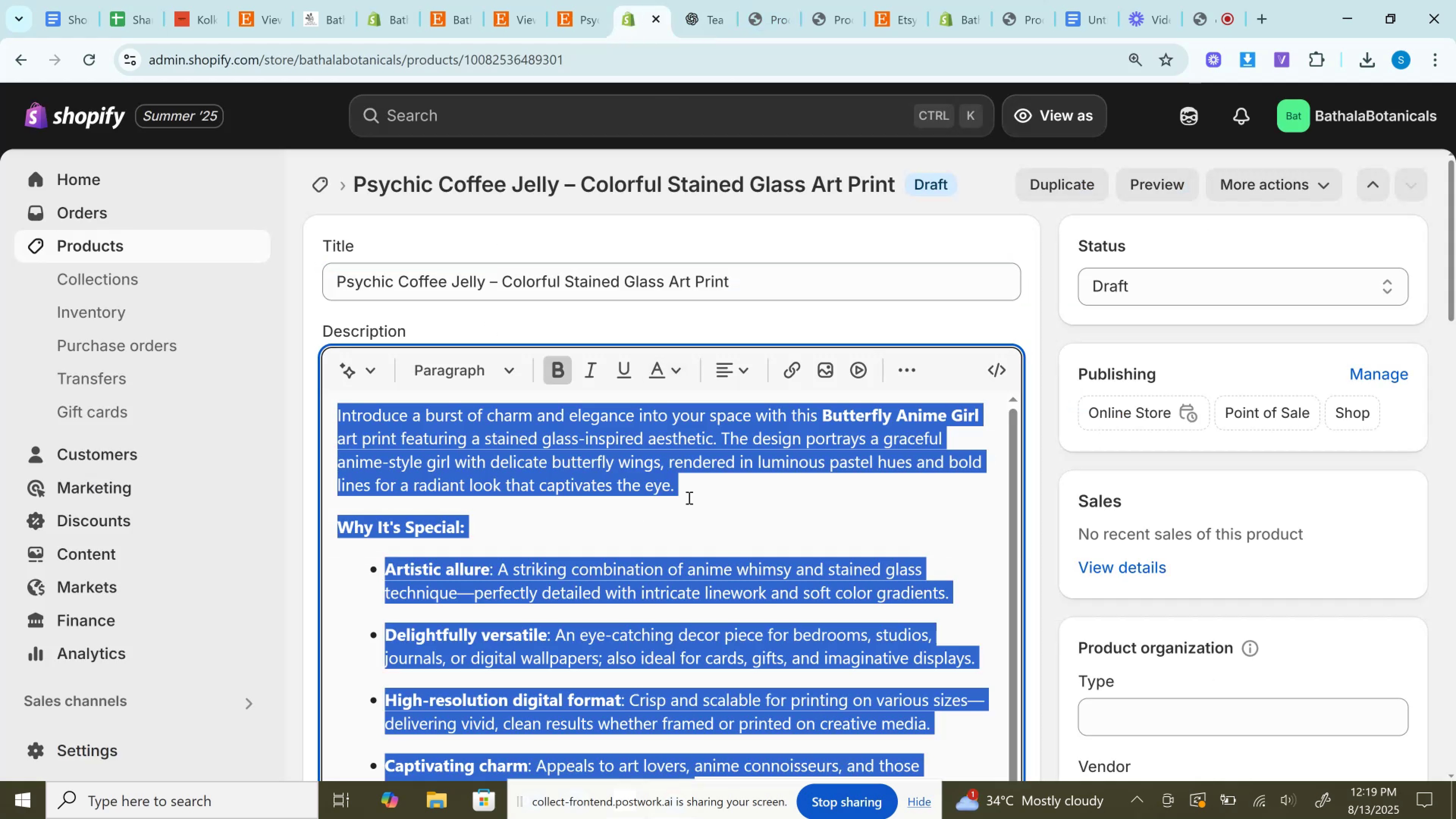 
key(Control+V)
 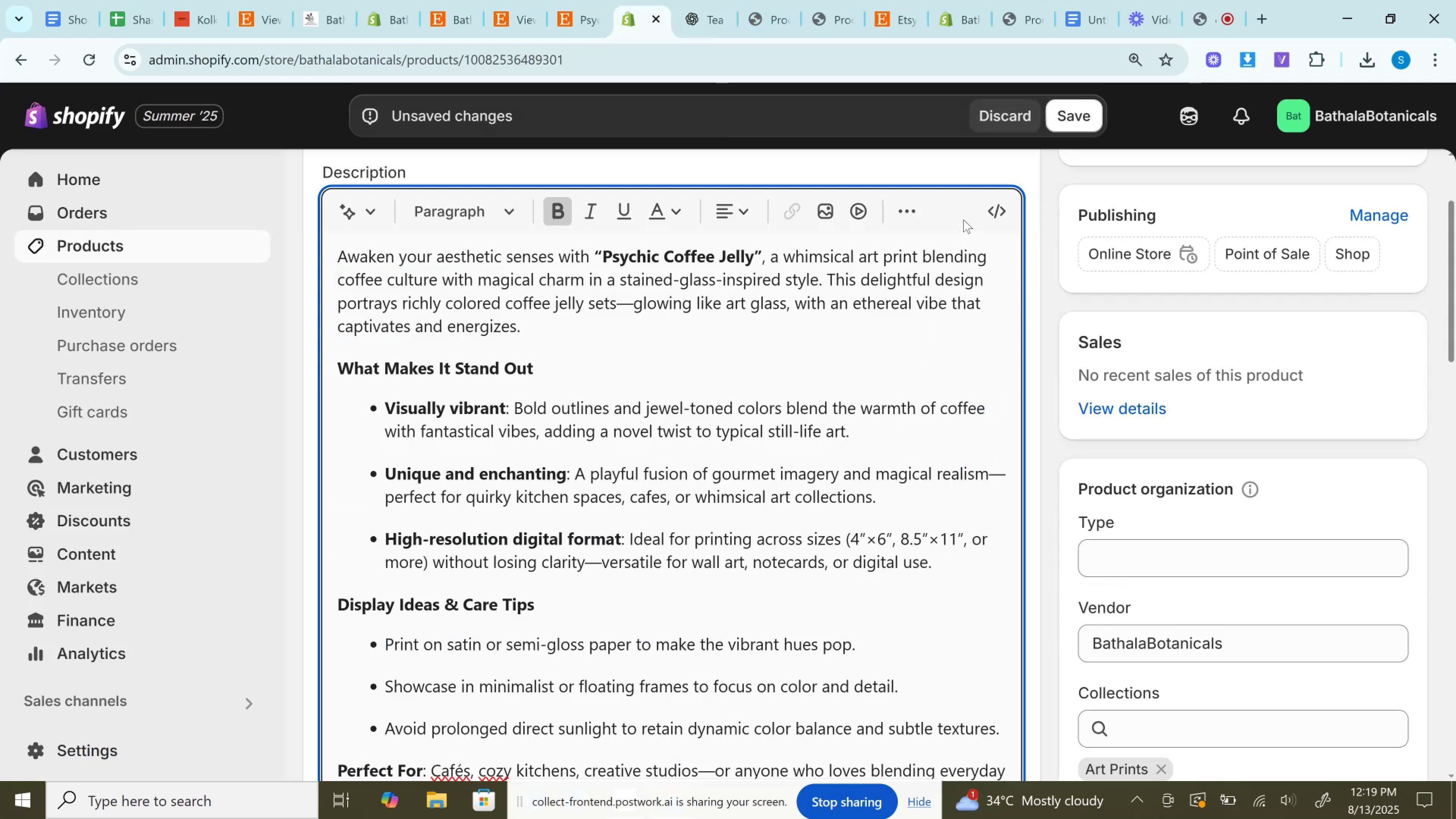 
left_click([985, 211])
 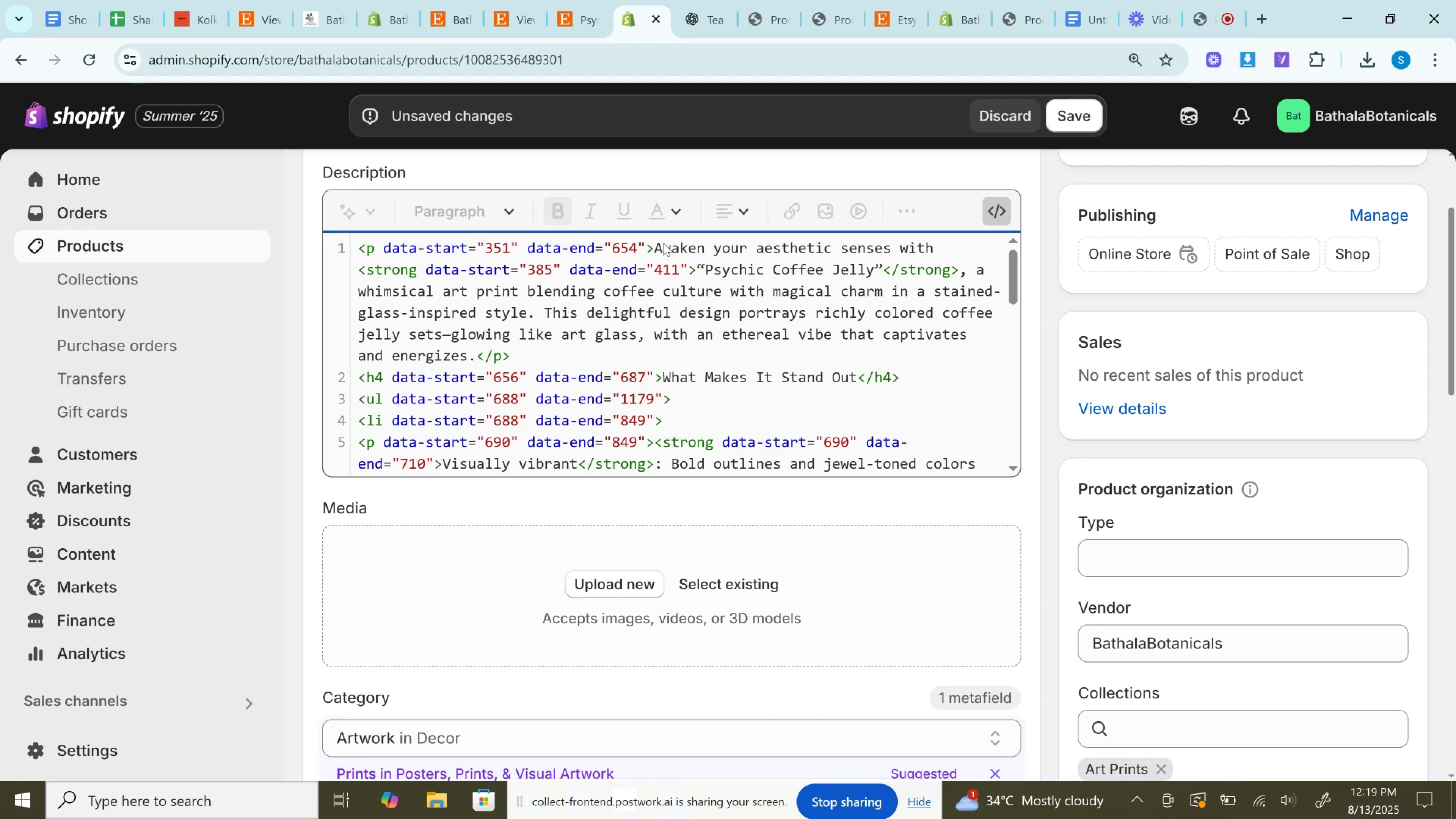 
left_click_drag(start_coordinate=[648, 245], to_coordinate=[380, 251])
 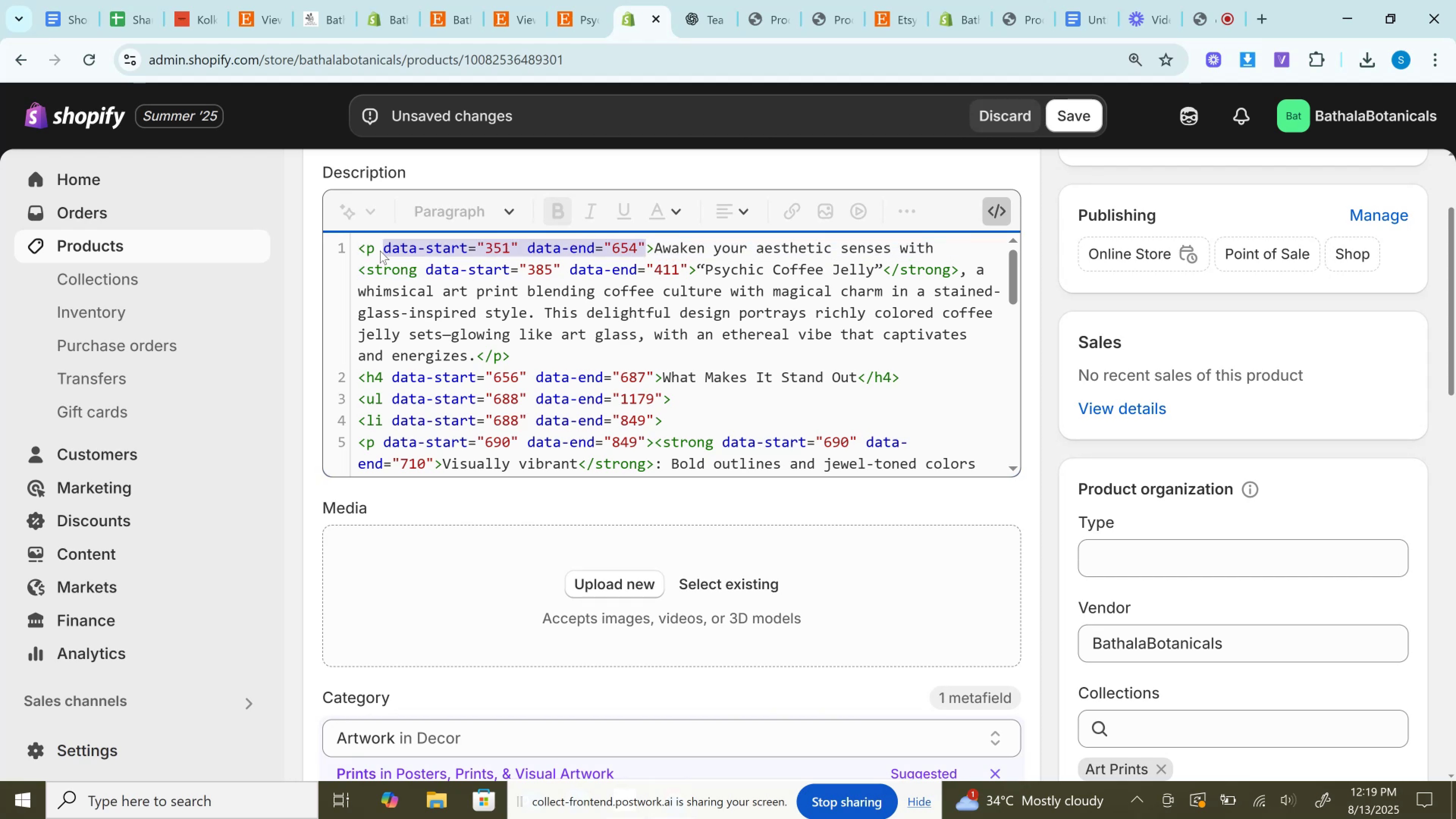 
key(Backspace)
 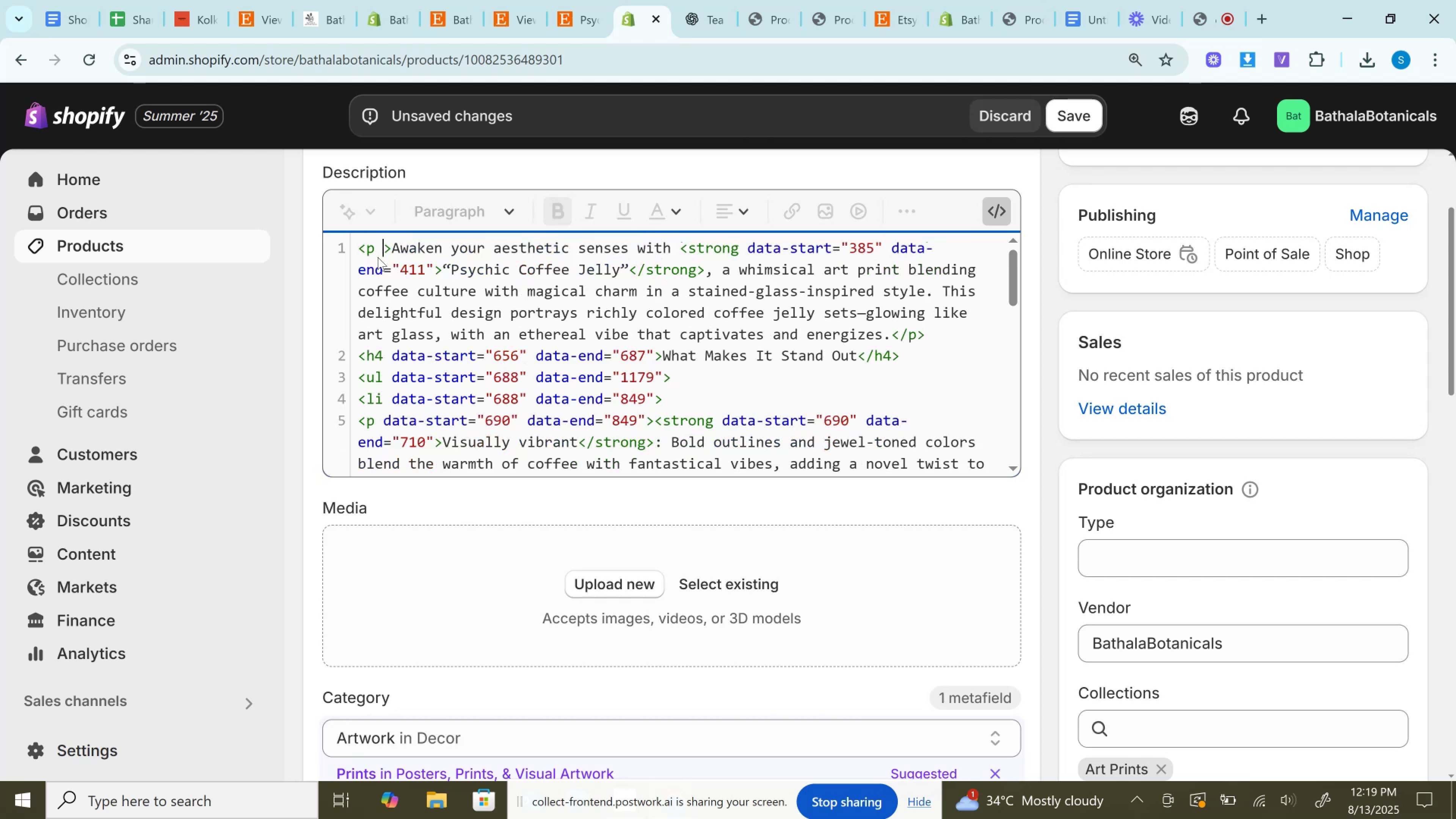 
key(Backspace)
 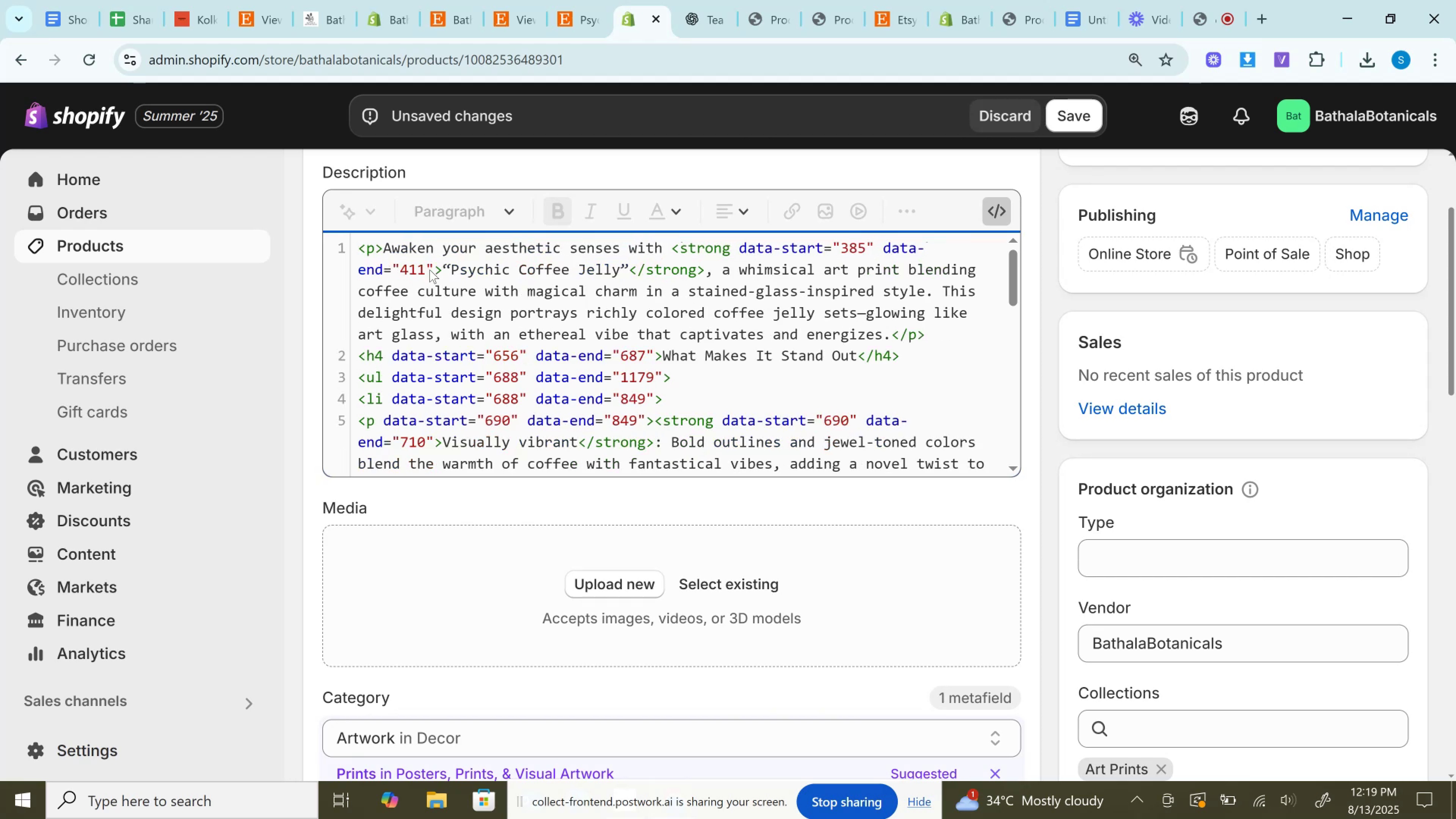 
left_click_drag(start_coordinate=[436, 270], to_coordinate=[744, 245])
 